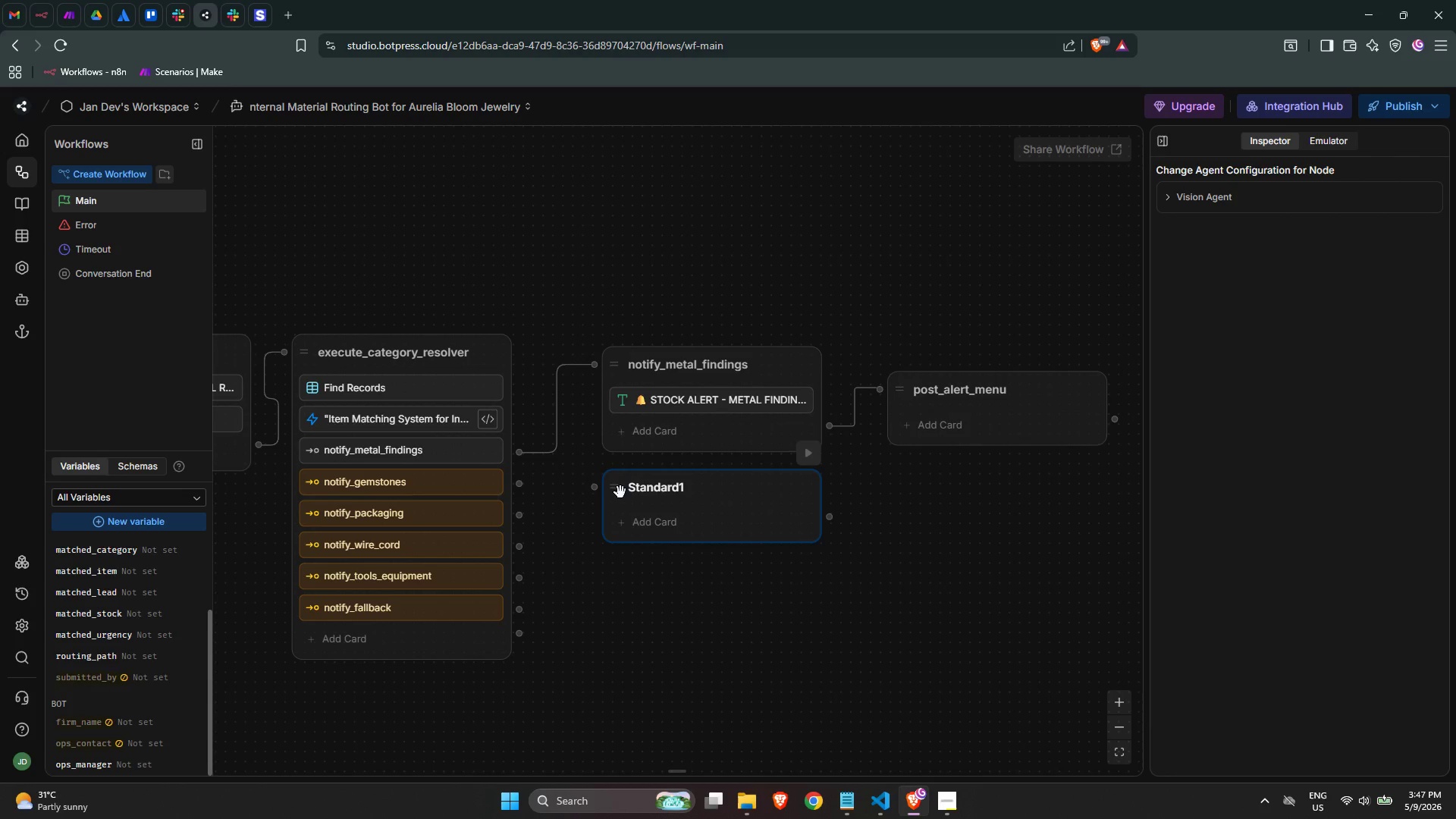 
double_click([668, 491])
 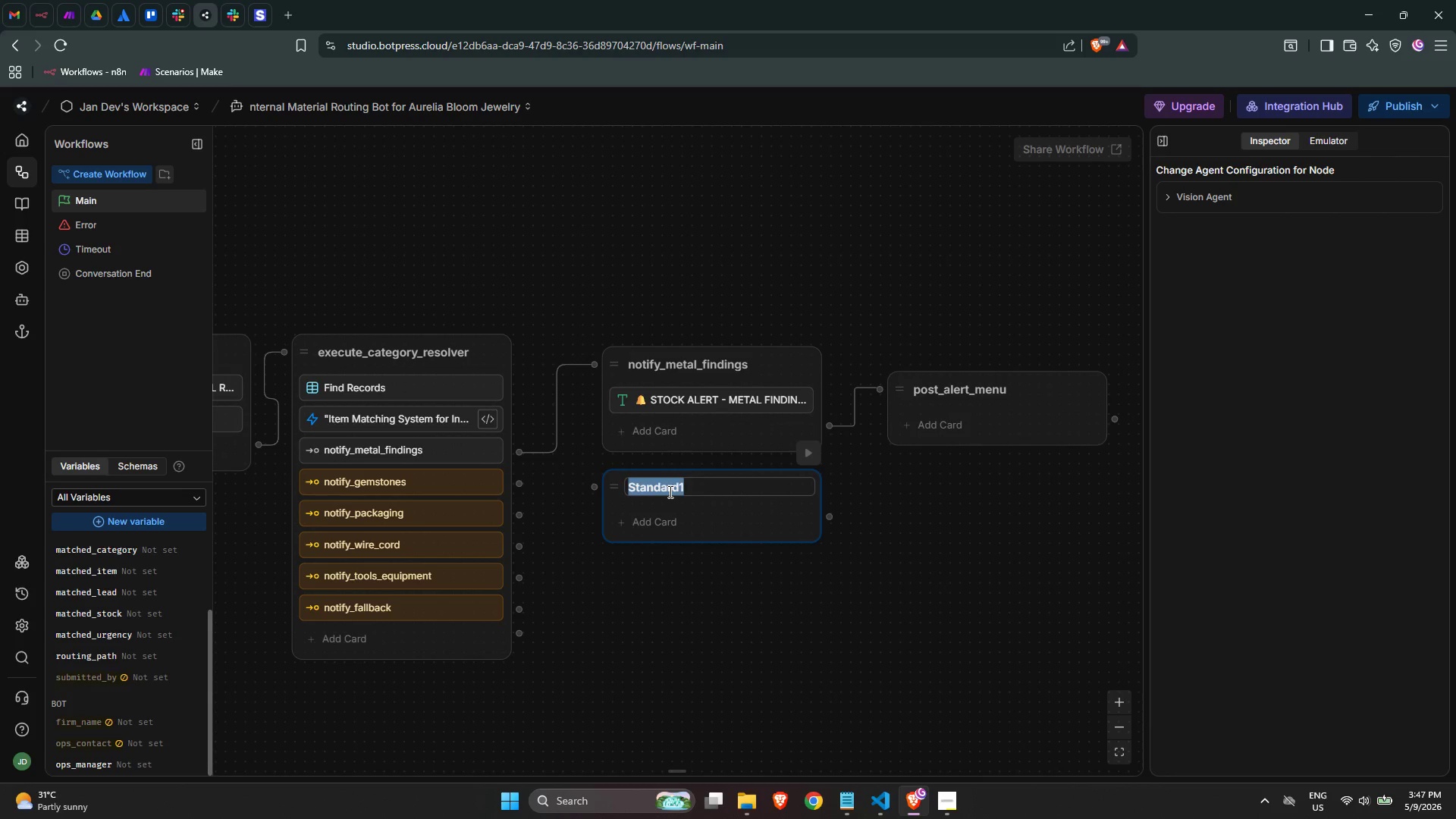 
type(stock_alerts)
key(Backspace)
key(Backspace)
key(Backspace)
key(Backspace)
key(Backspace)
key(Backspace)
key(Backspace)
key(Backspace)
 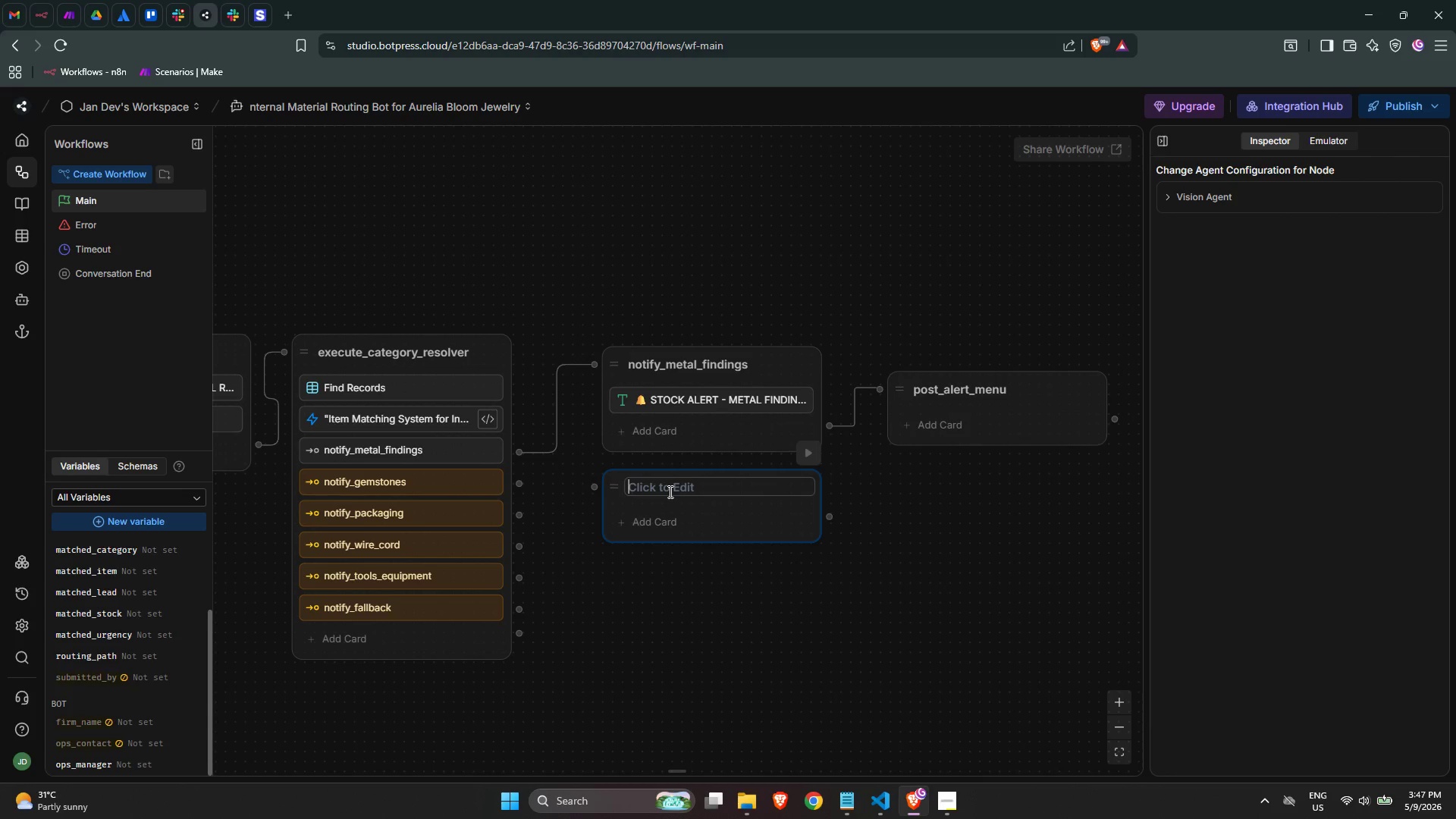 
hold_key(key=ShiftLeft, duration=0.66)
 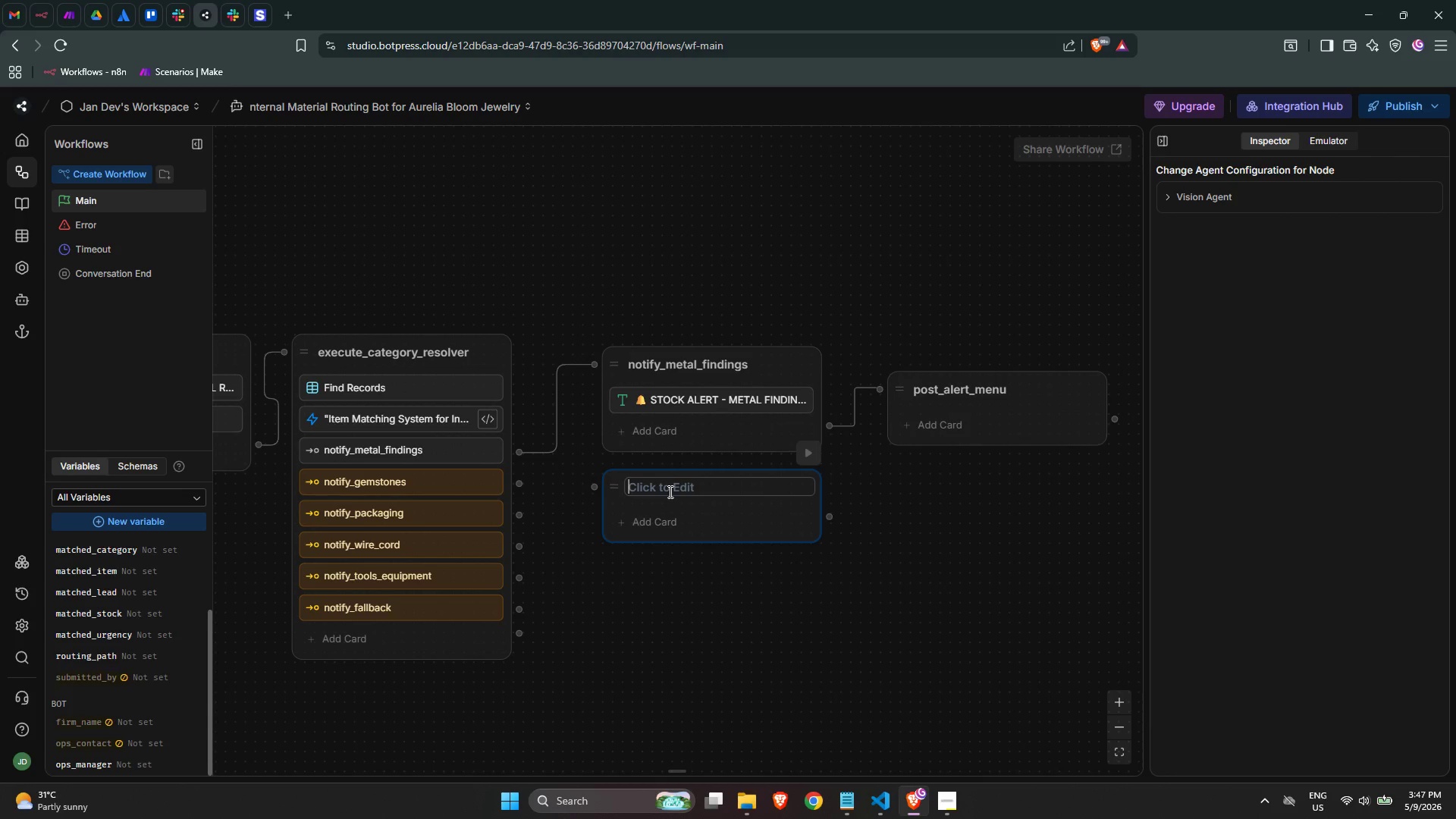 
key(Meta+MetaLeft)
 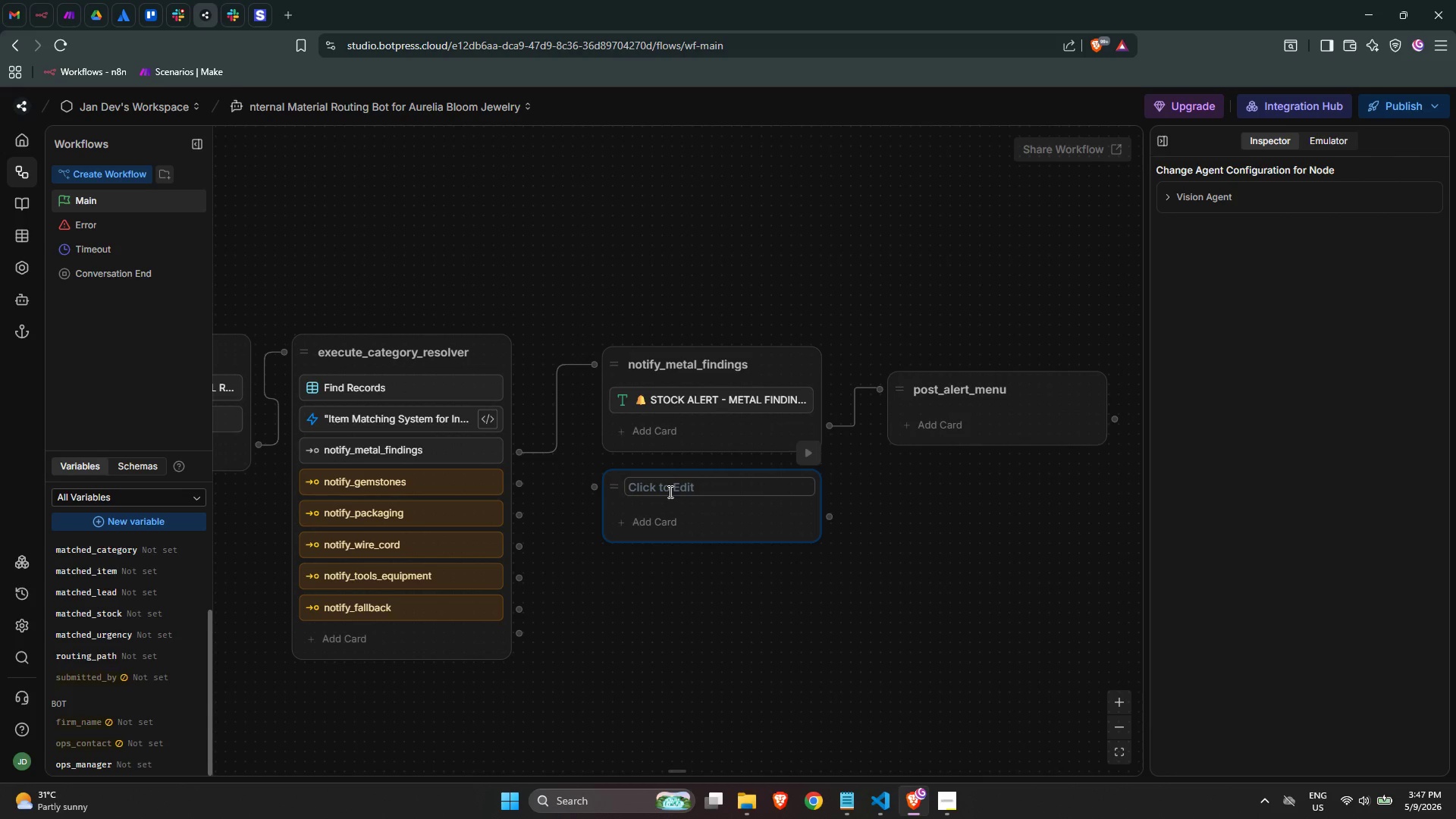 
key(Meta+Period)
 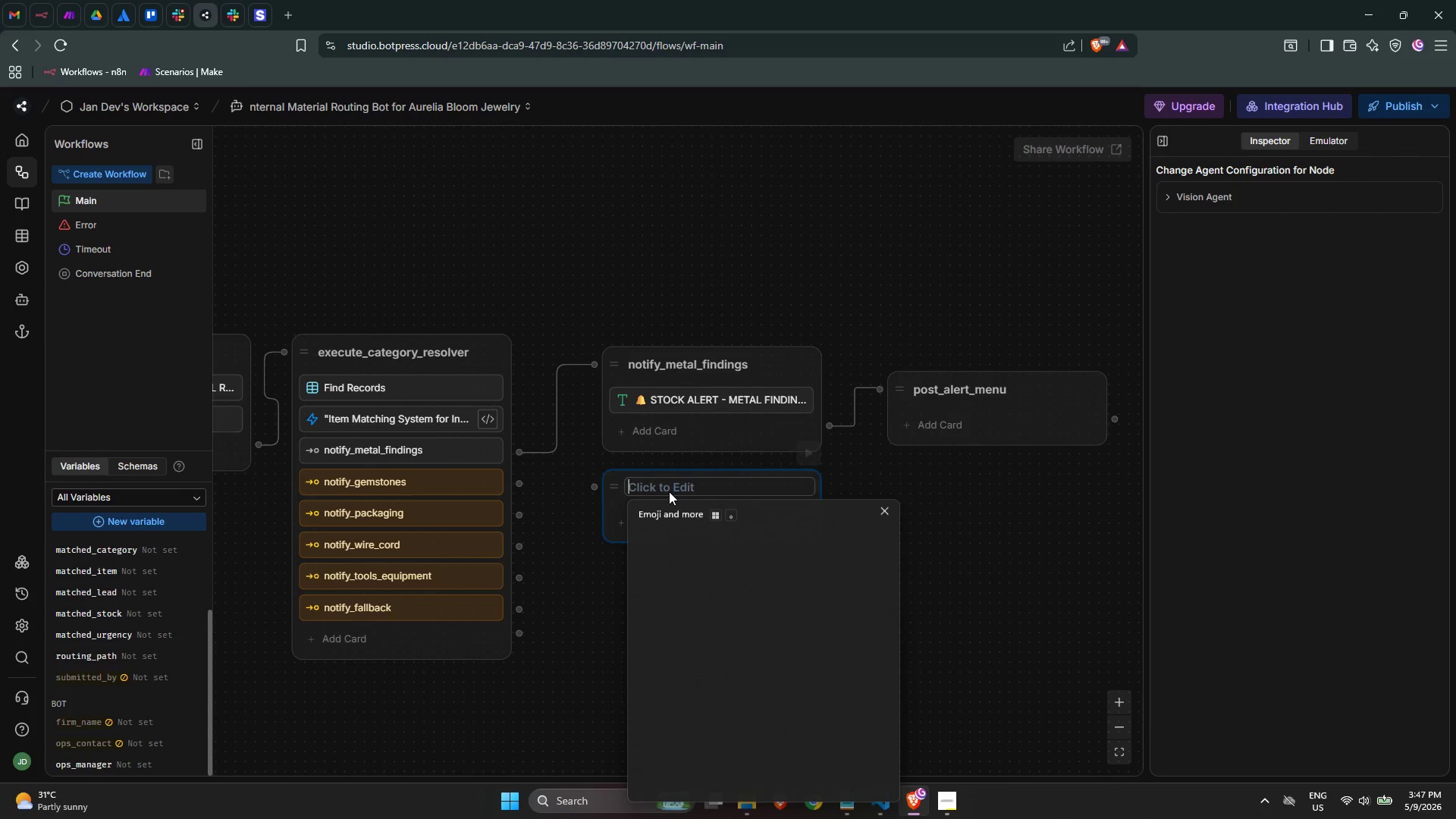 
key(Meta+MetaLeft)
 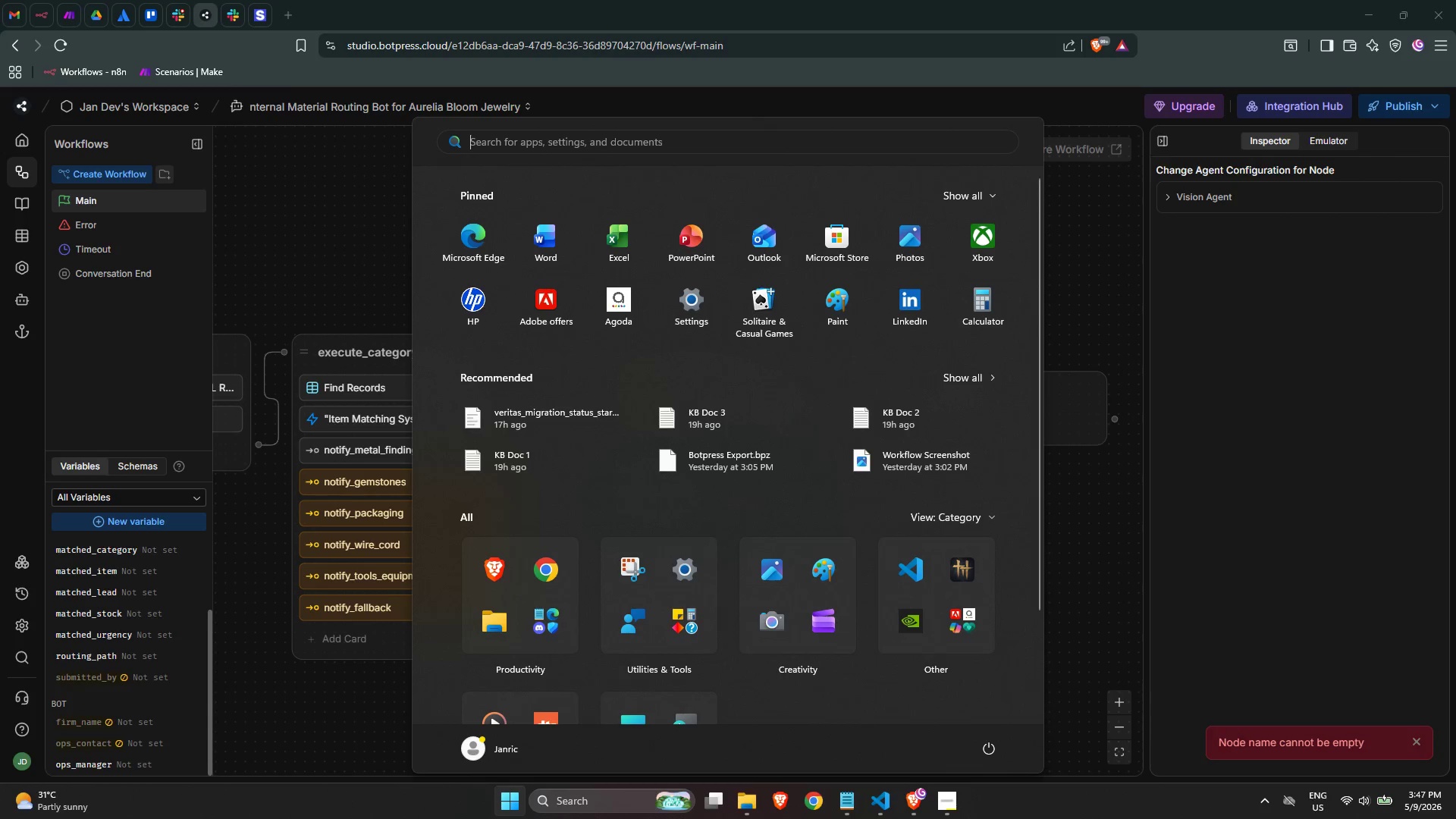 
left_click([1274, 546])
 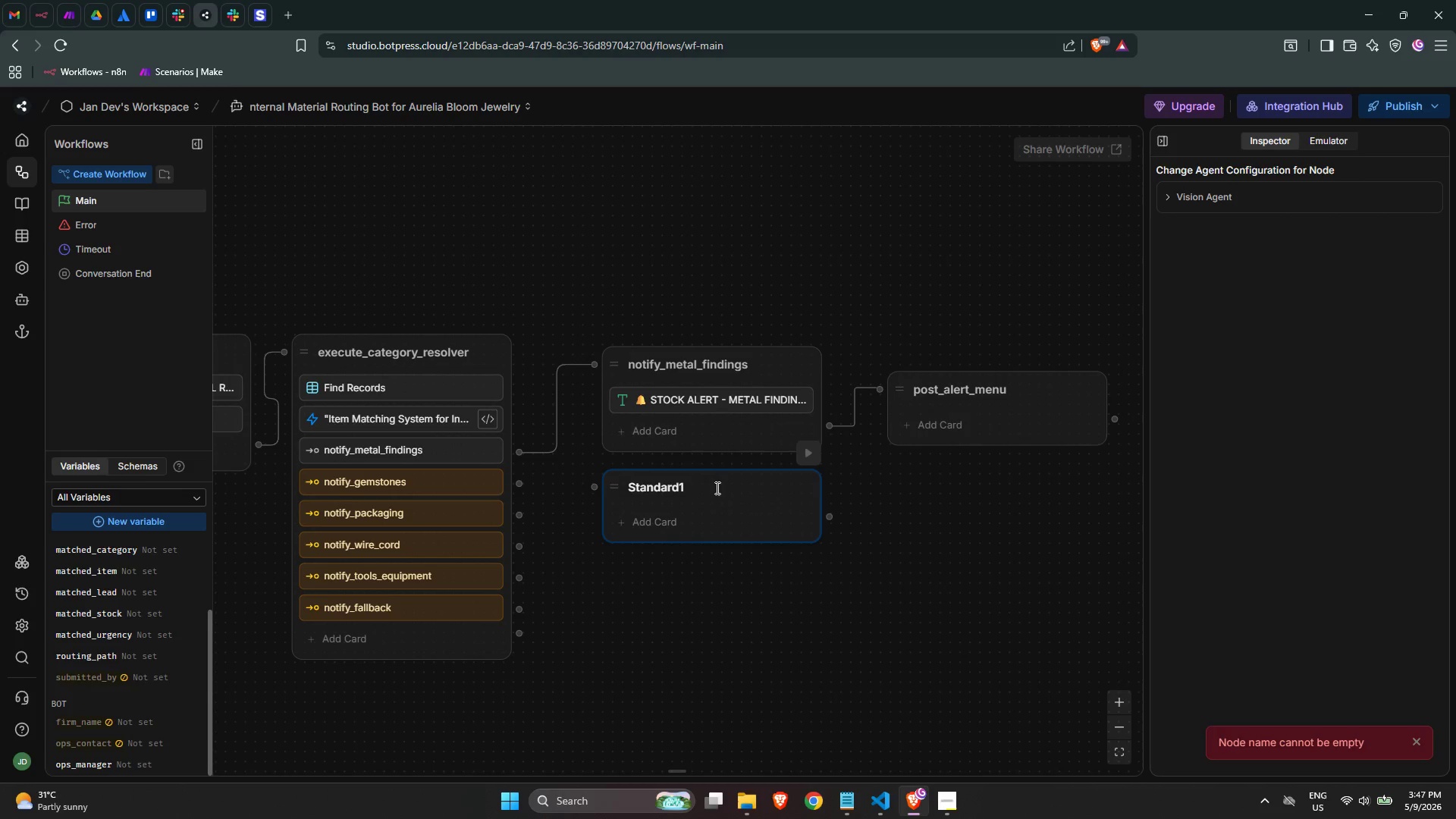 
double_click([716, 488])
 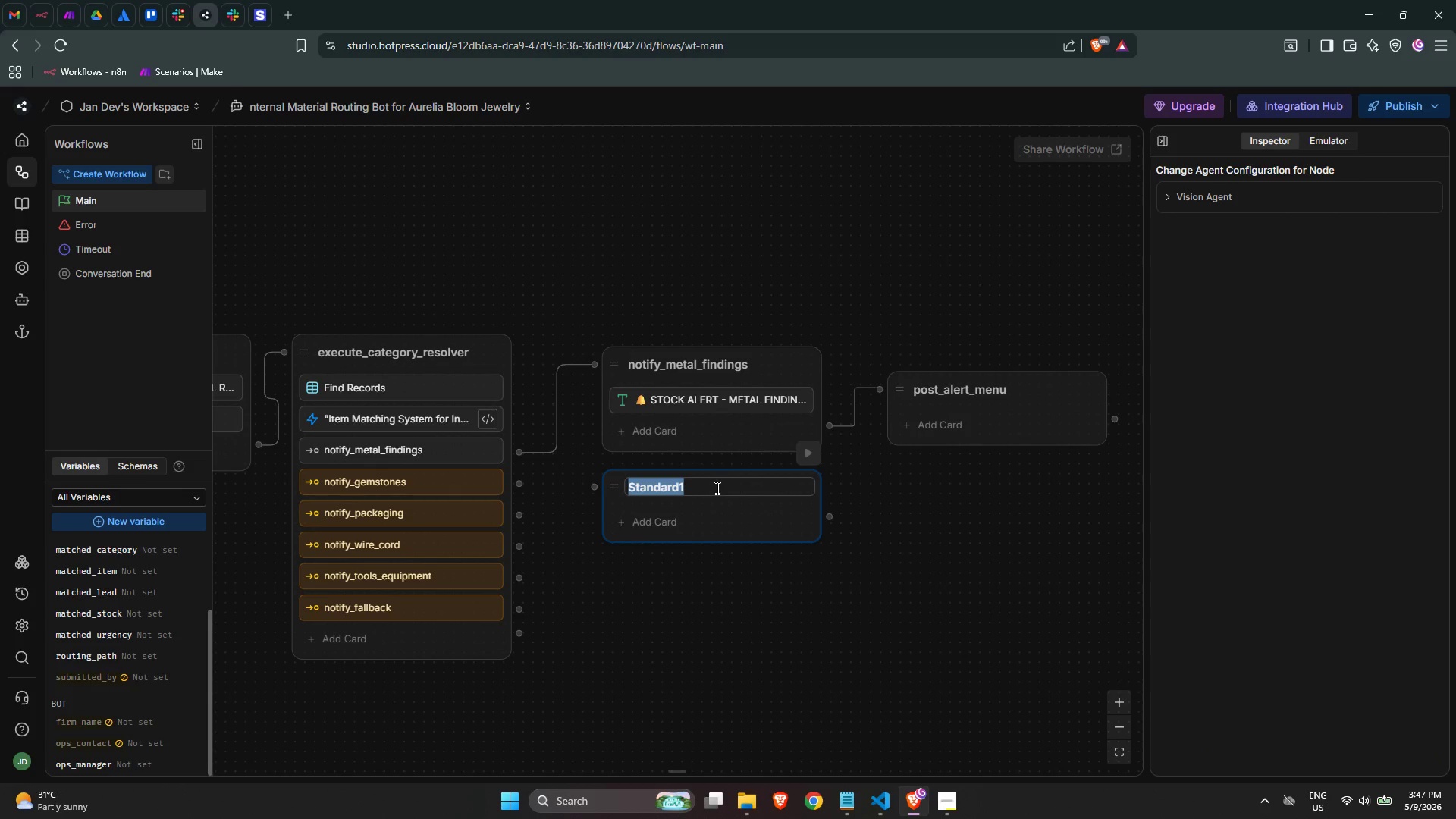 
key(Meta+Period)
 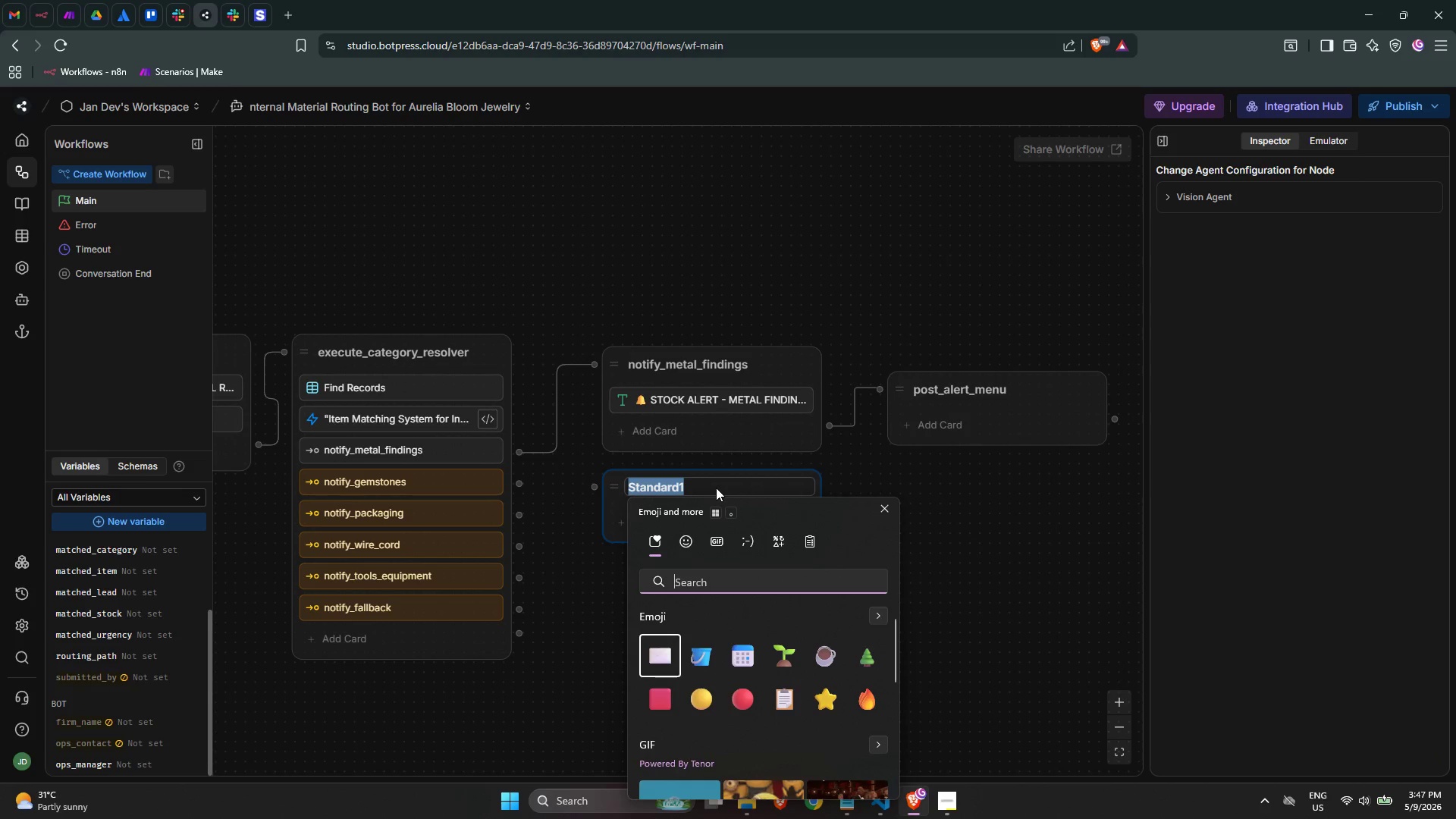 
type(bell)
 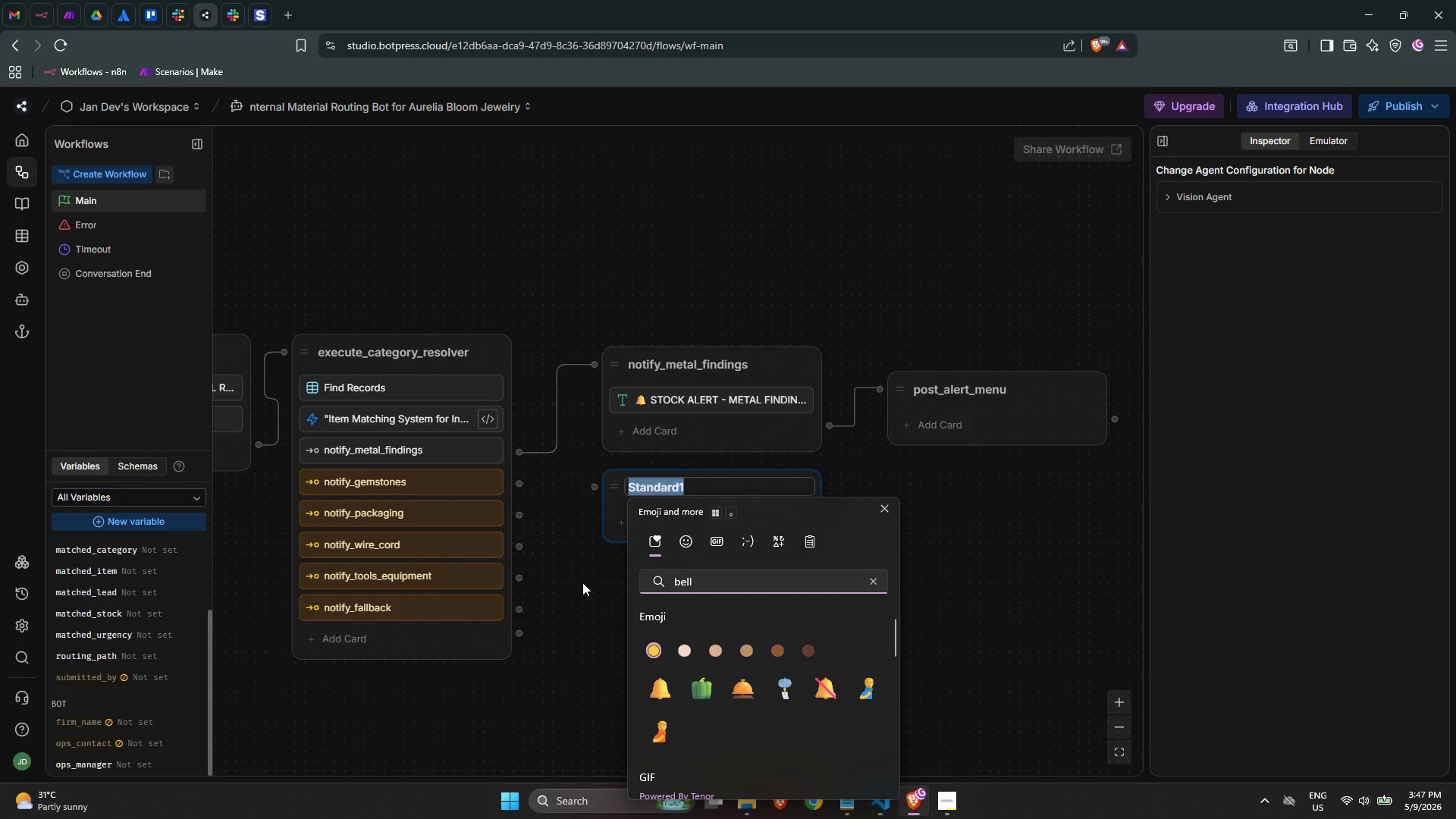 
left_click([659, 690])
 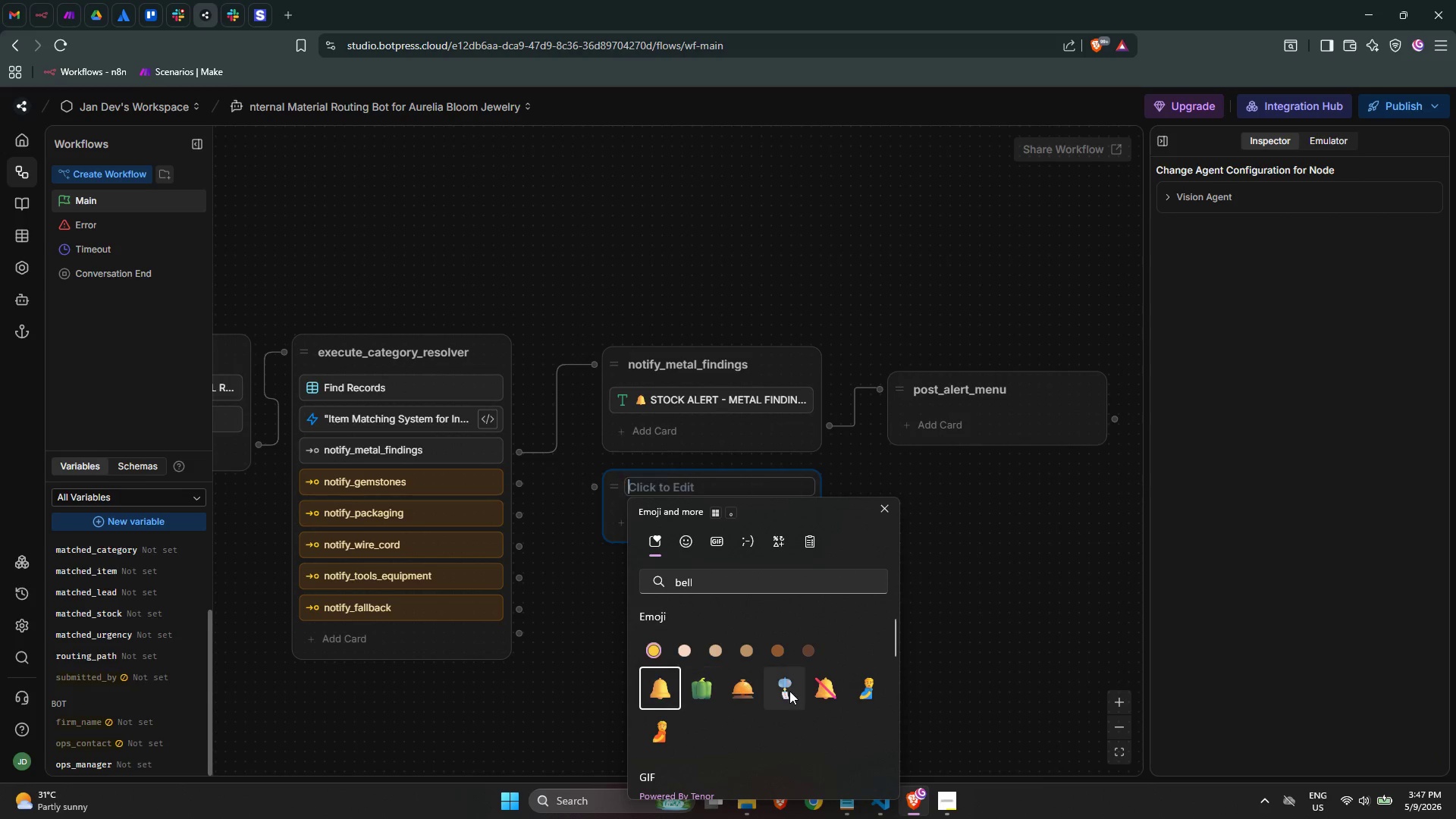 
key(Space)
 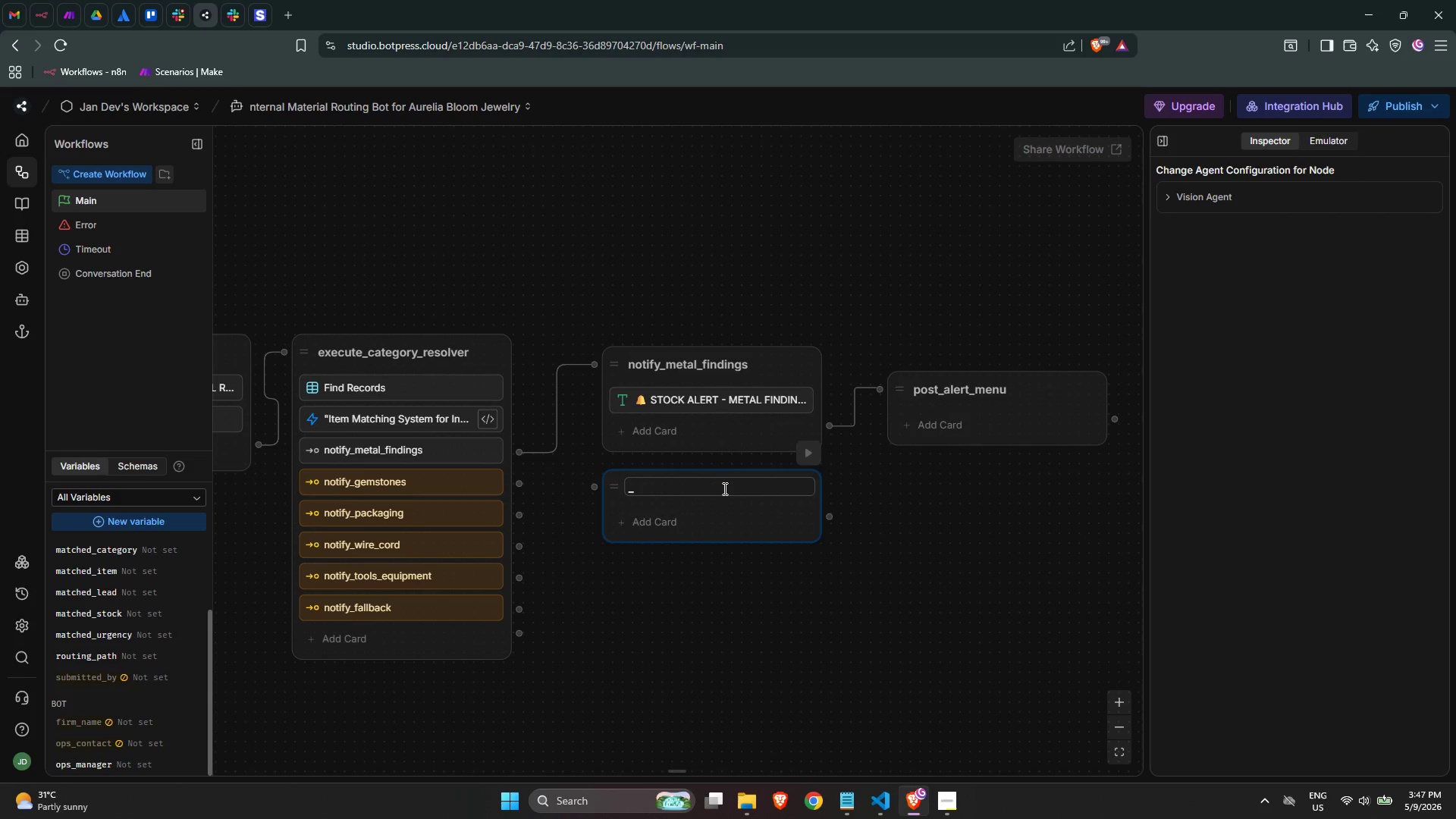 
key(Backspace)
 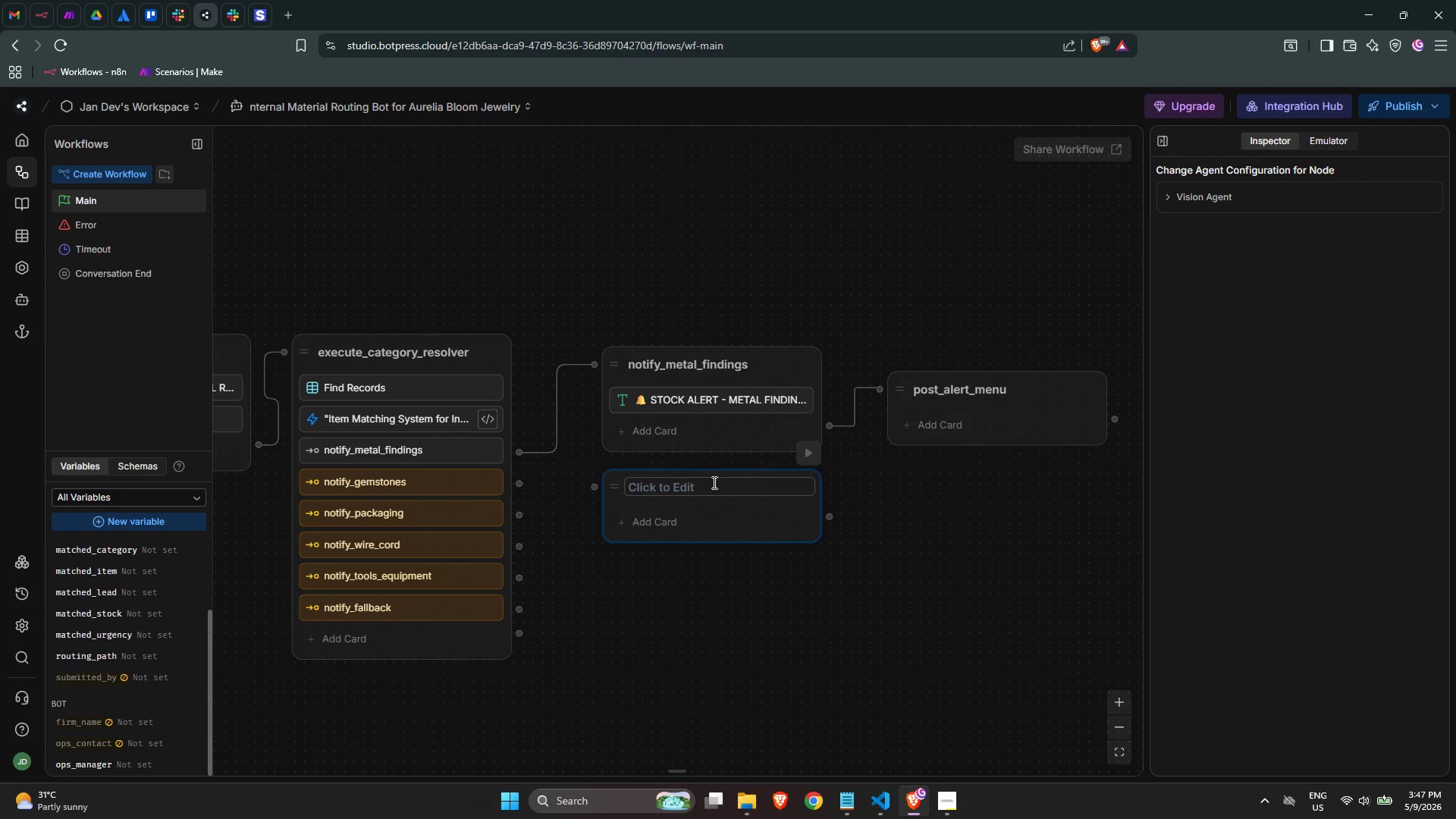 
left_click([712, 486])
 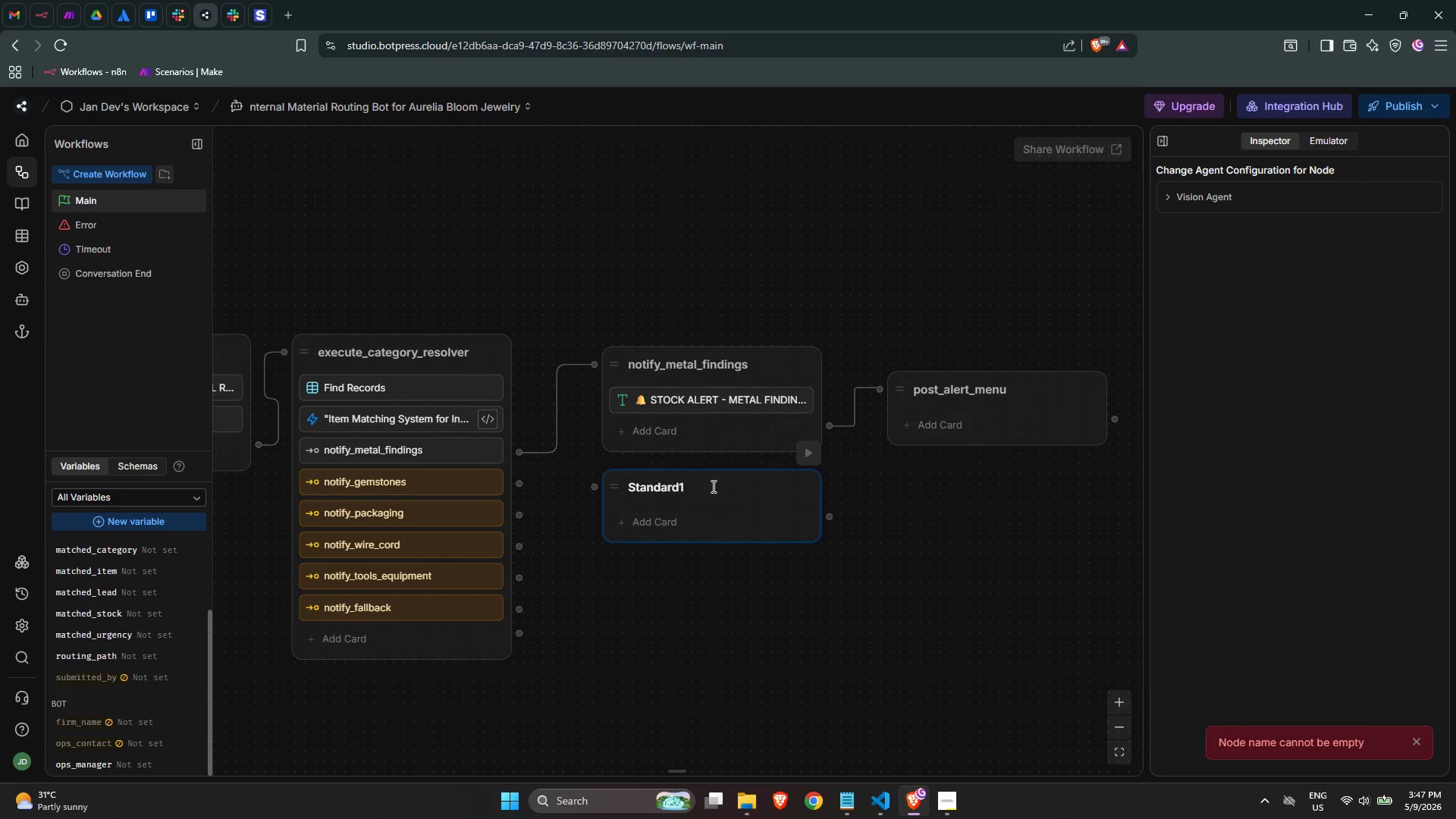 
double_click([712, 486])
 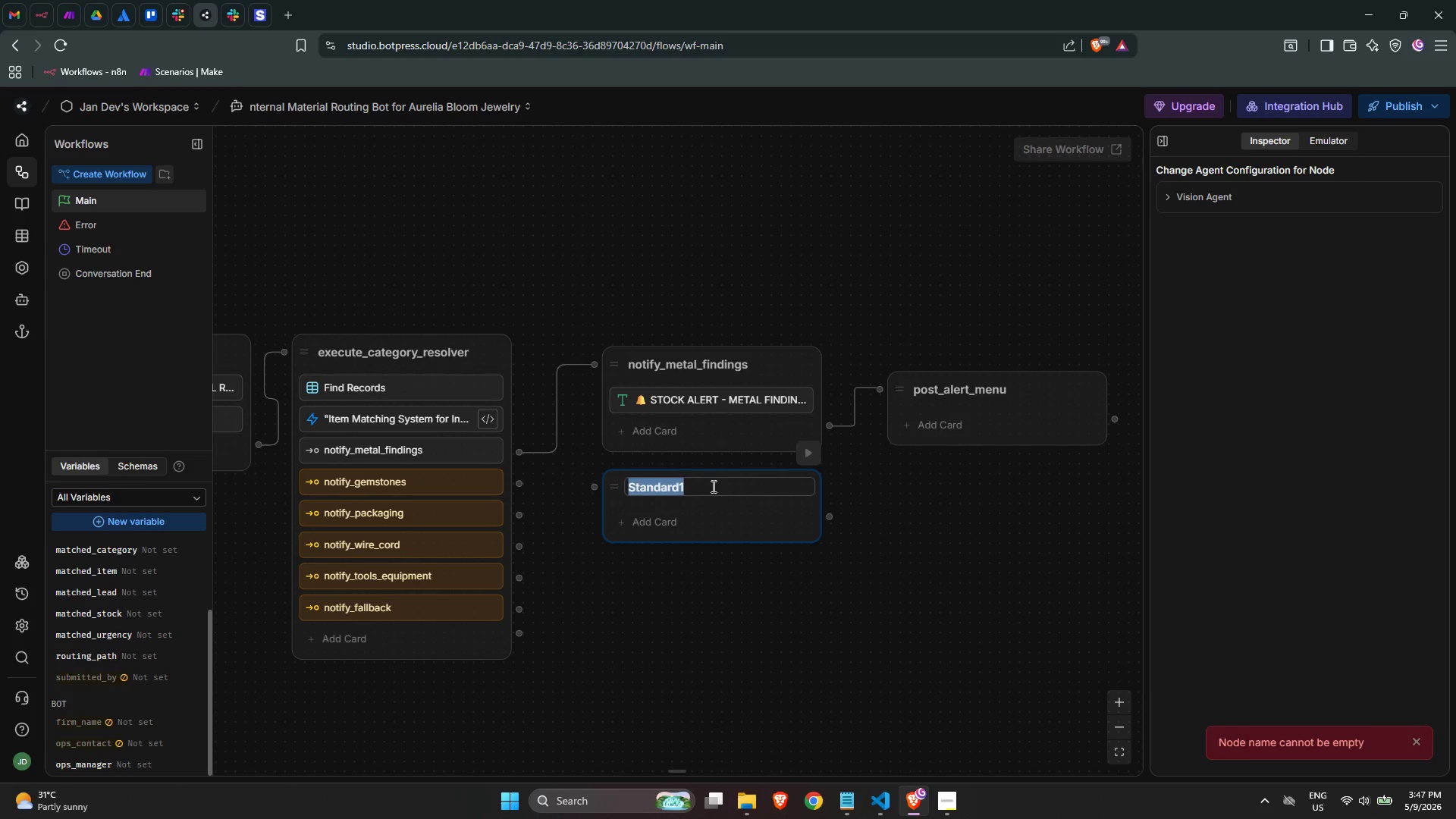 
key(Meta+Period)
 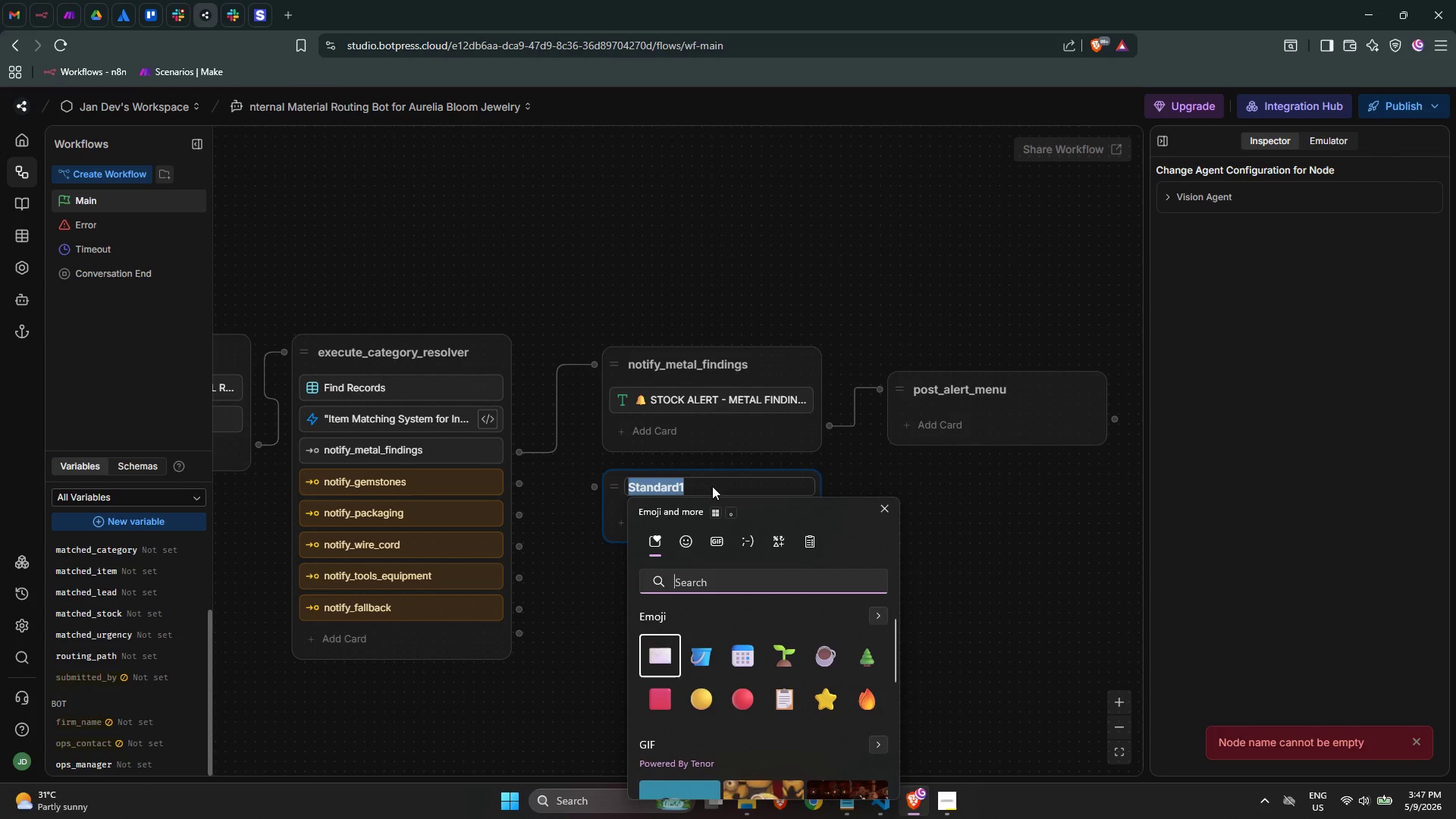 
type(bell)
 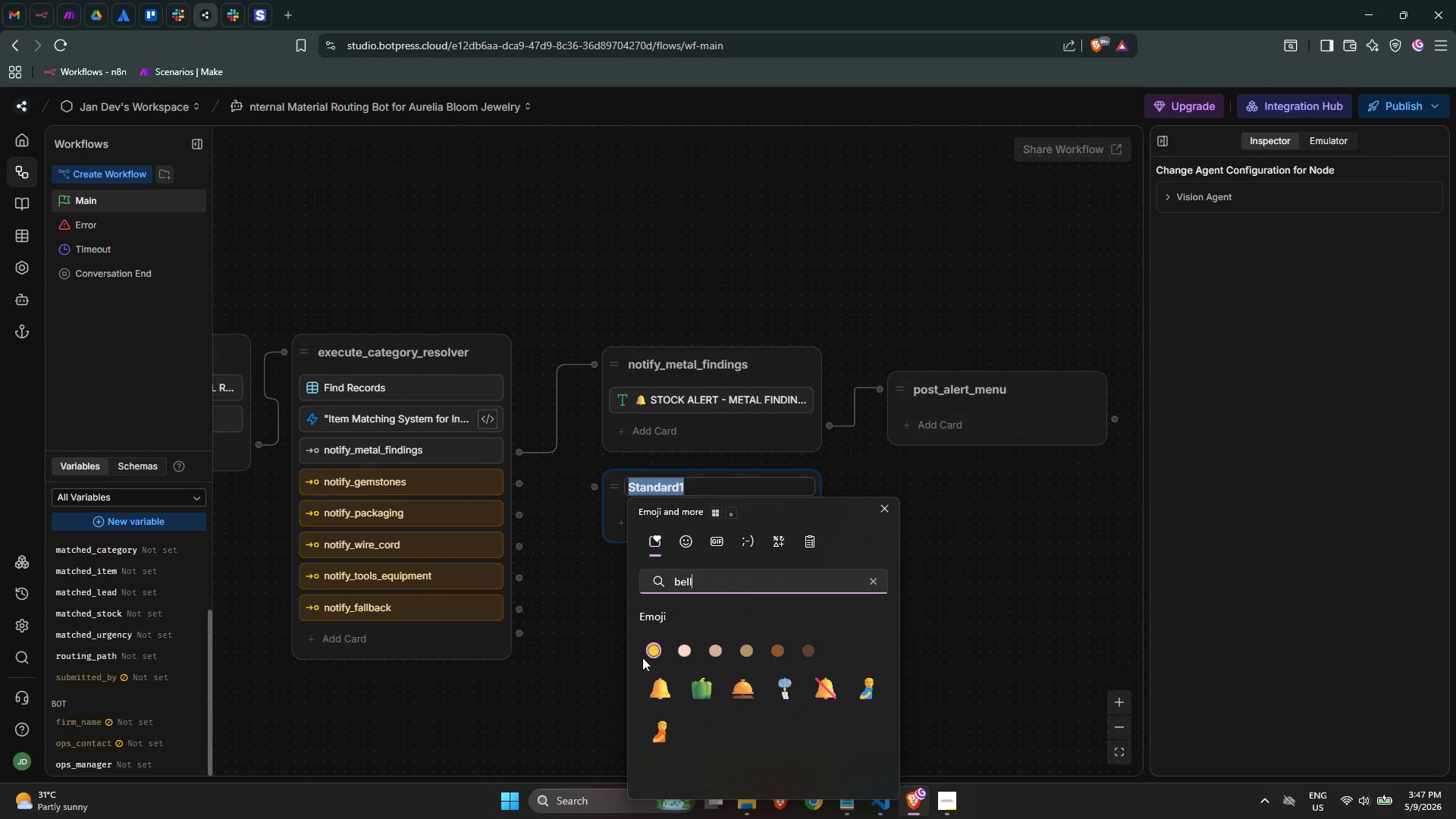 
left_click([650, 688])
 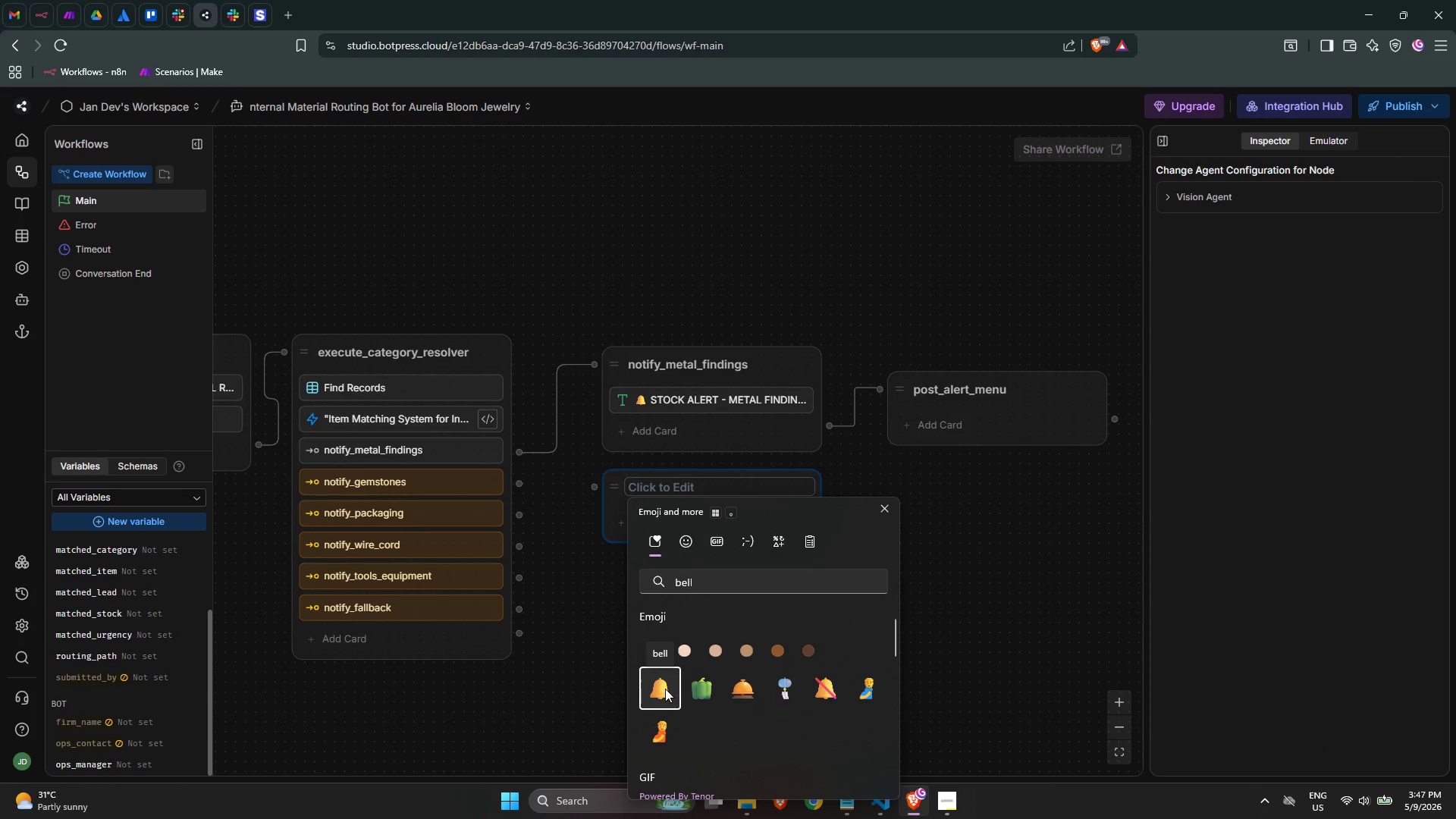 
double_click([691, 488])
 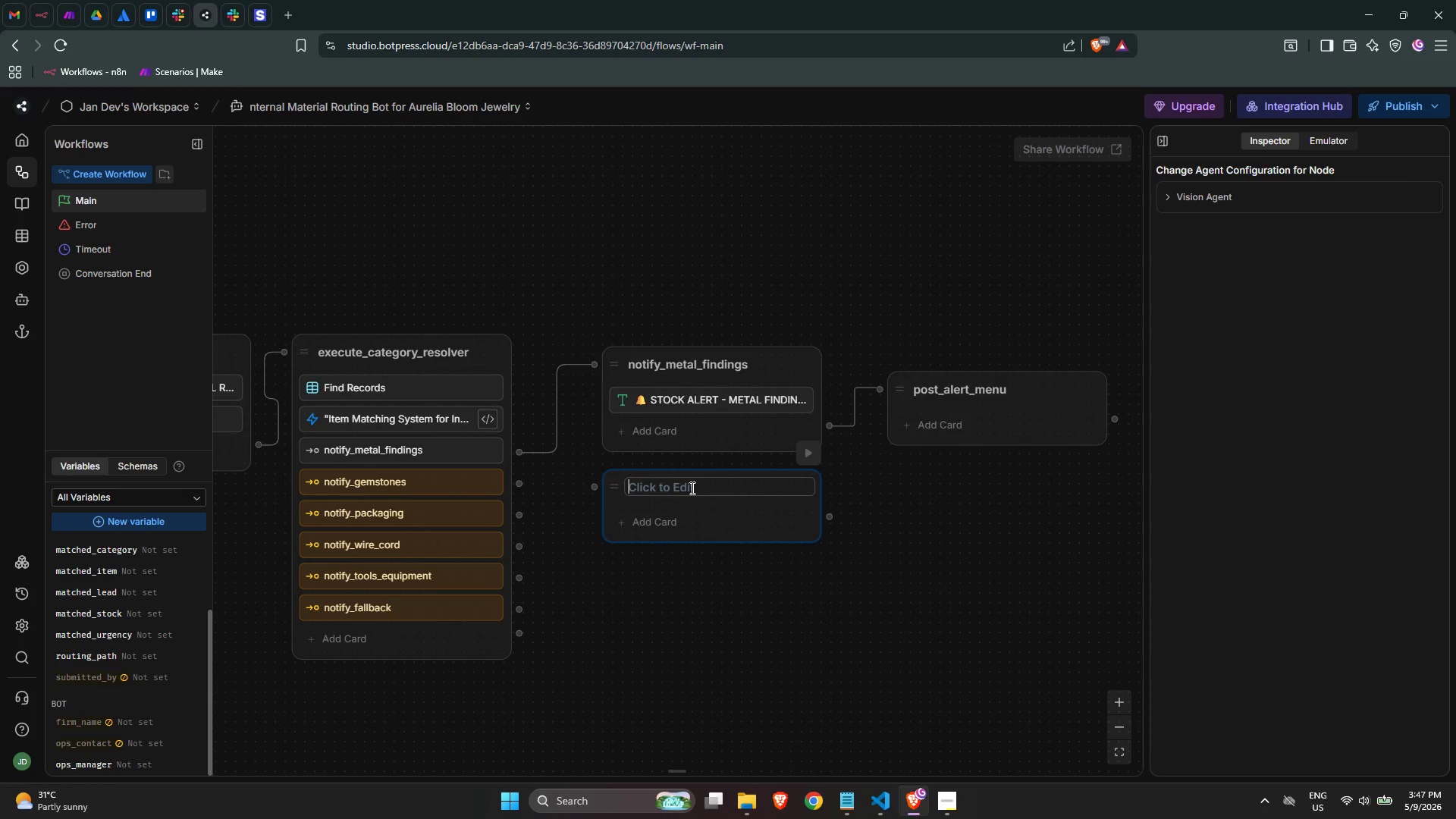 
type(notify_gemstones)
 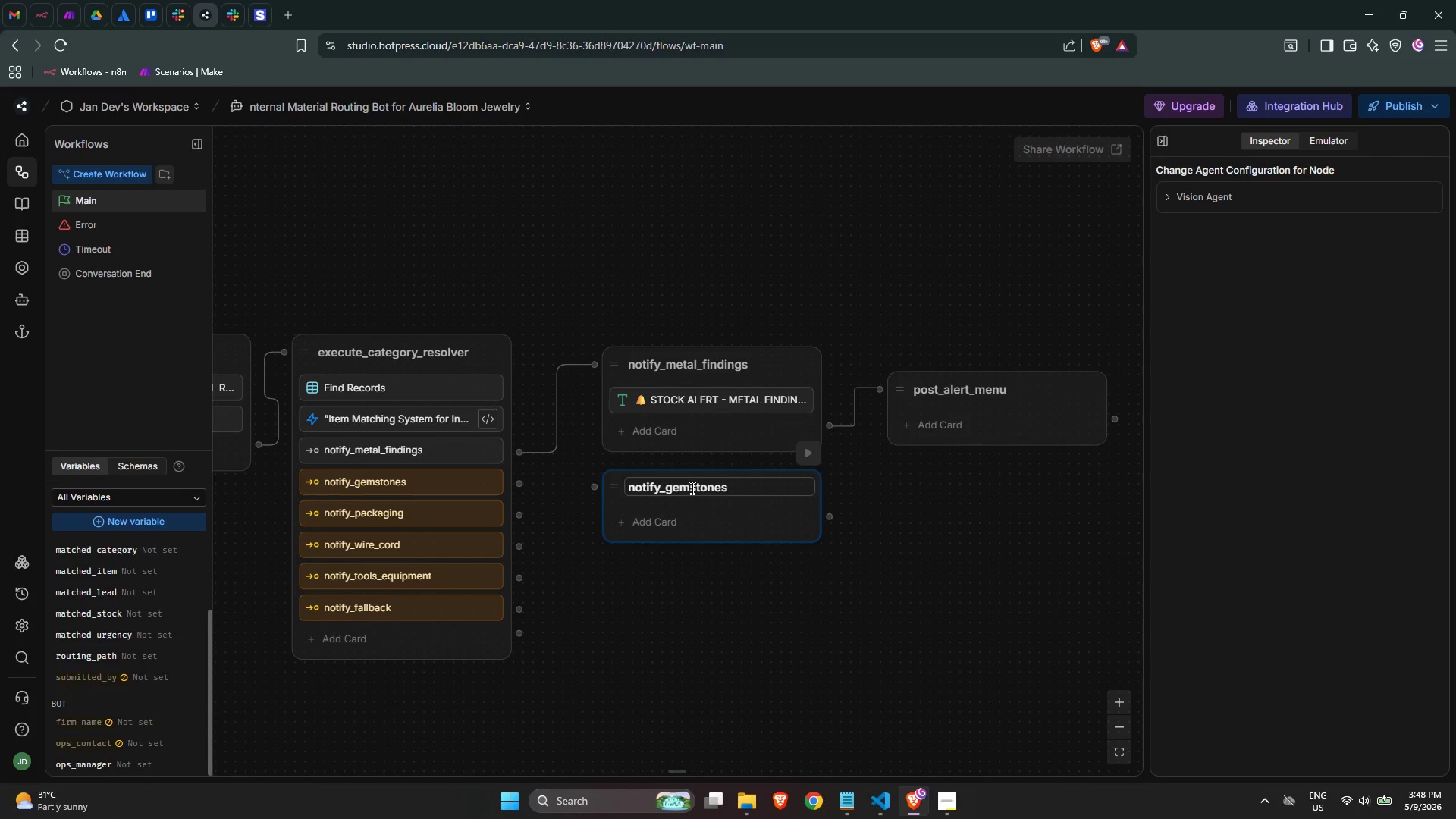 
left_click([686, 526])
 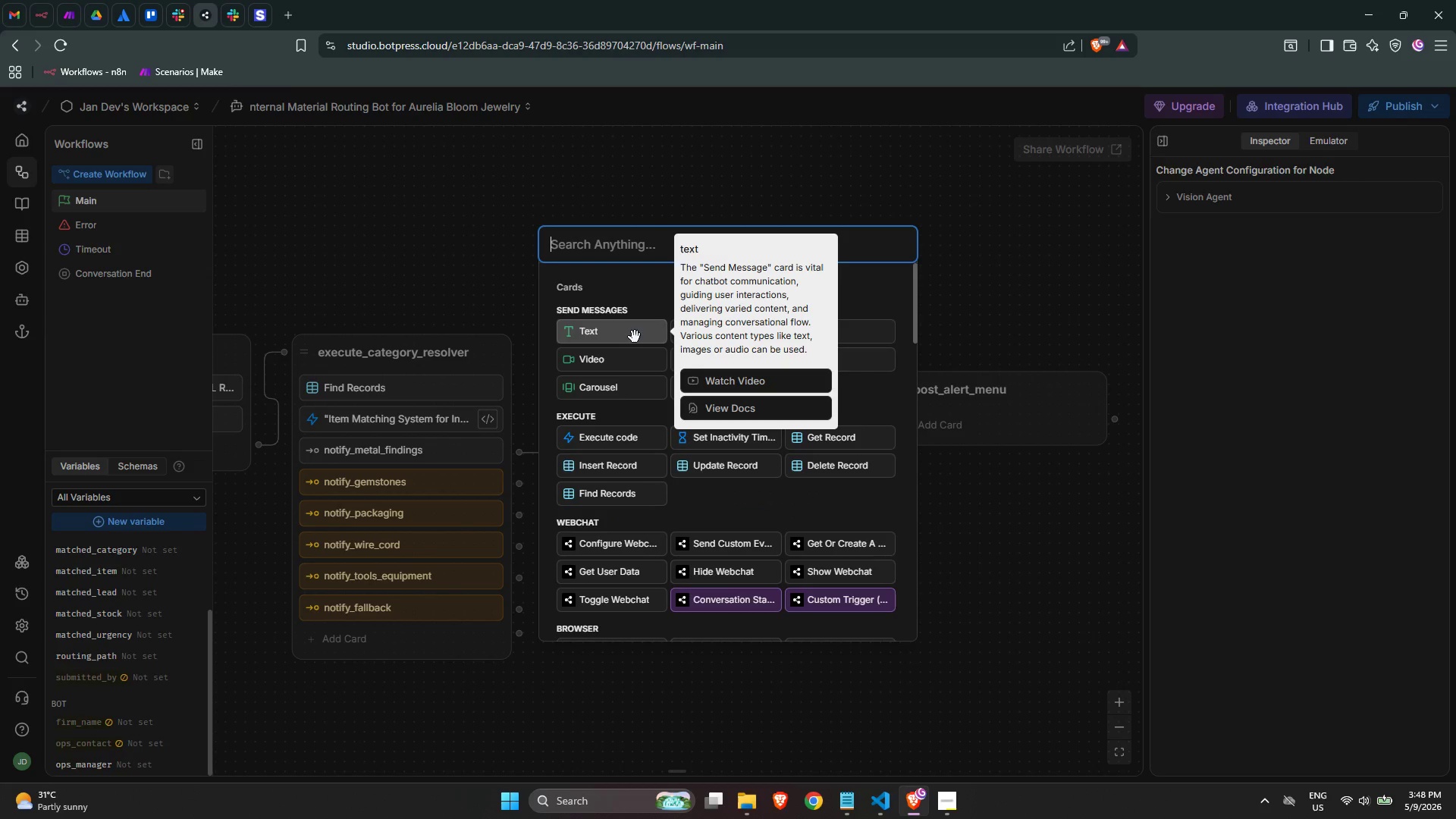 
left_click([635, 337])
 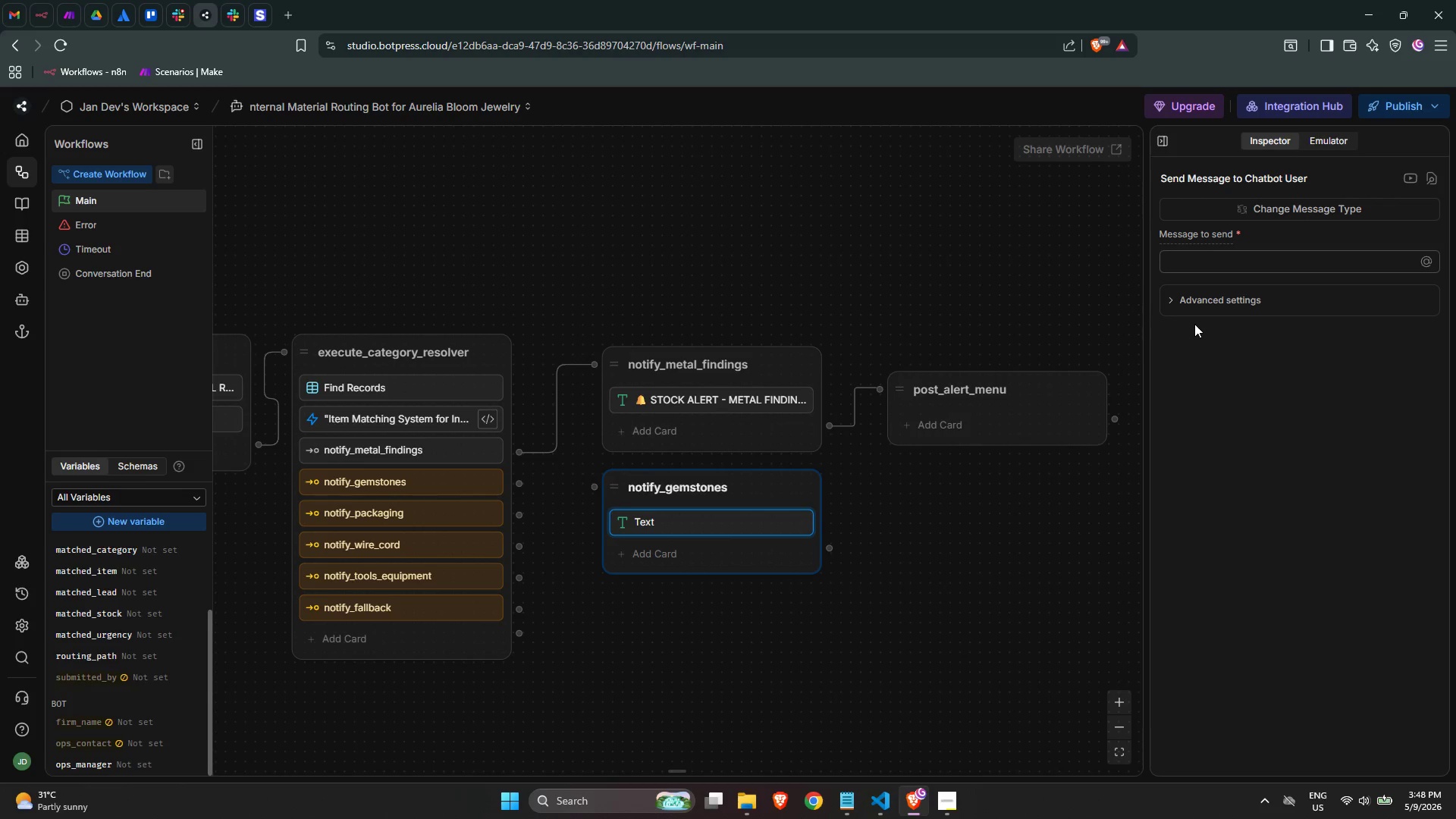 
left_click([1203, 259])
 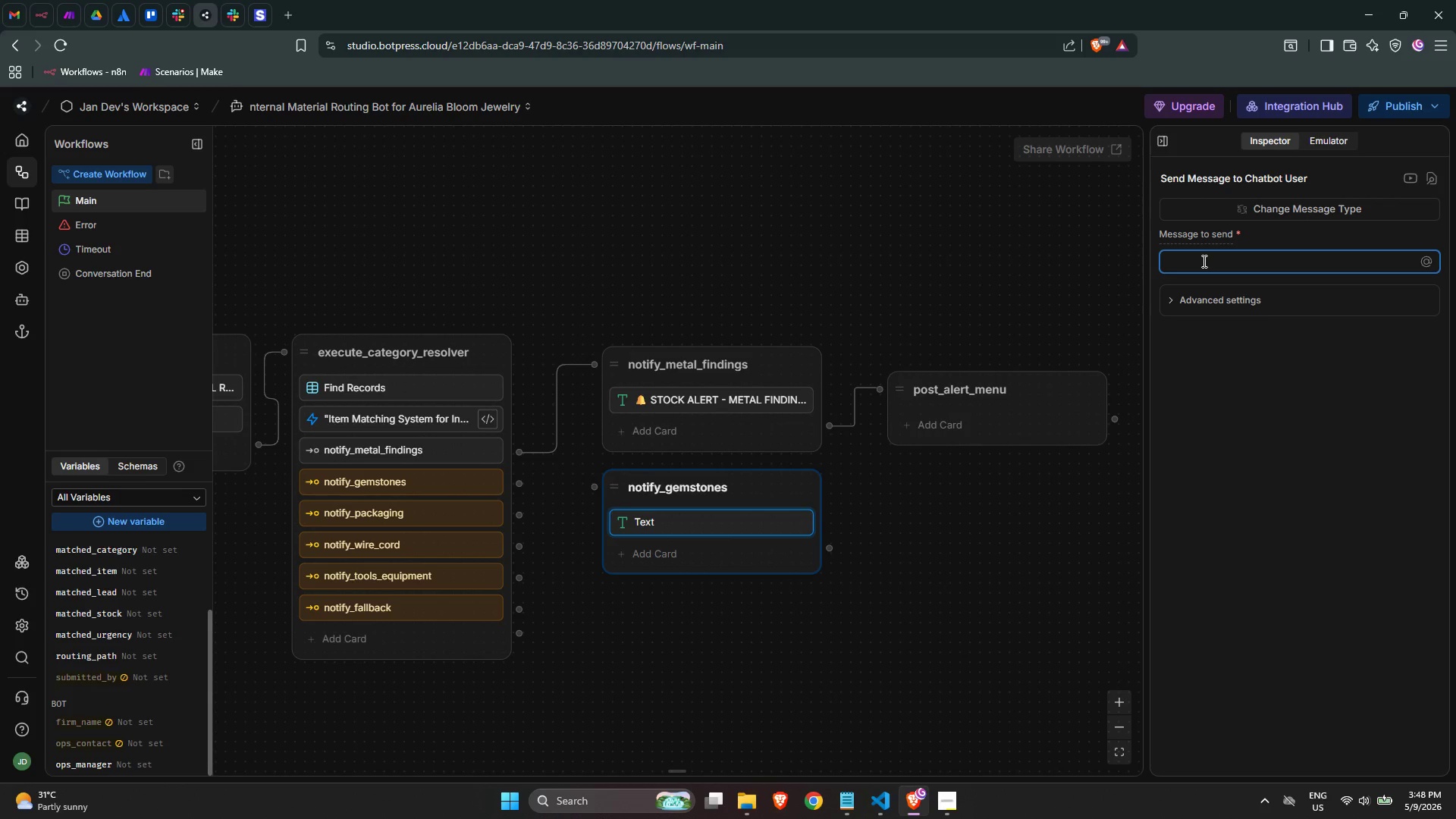 
key(Meta+MetaLeft)
 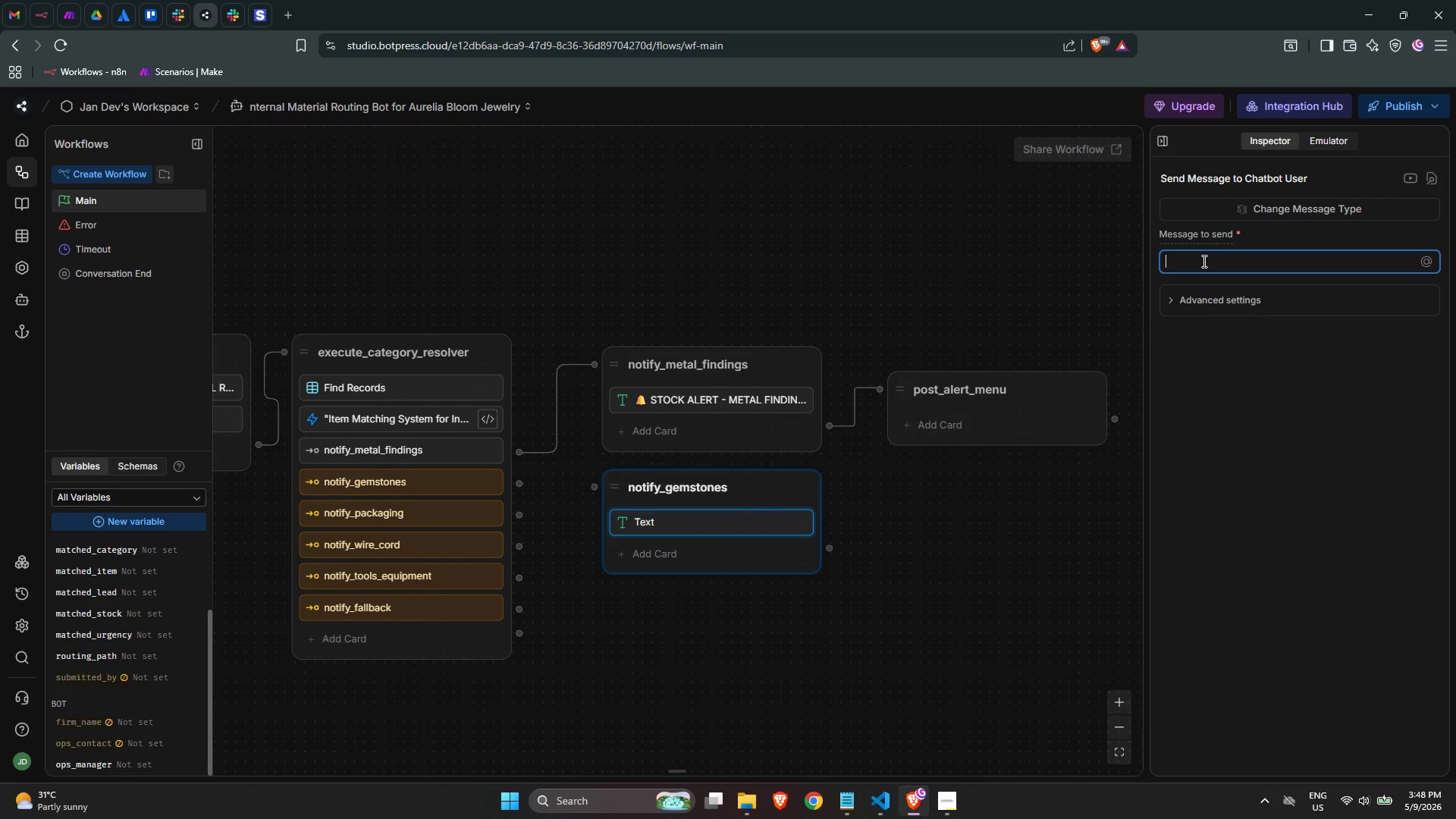 
key(Meta+Period)
 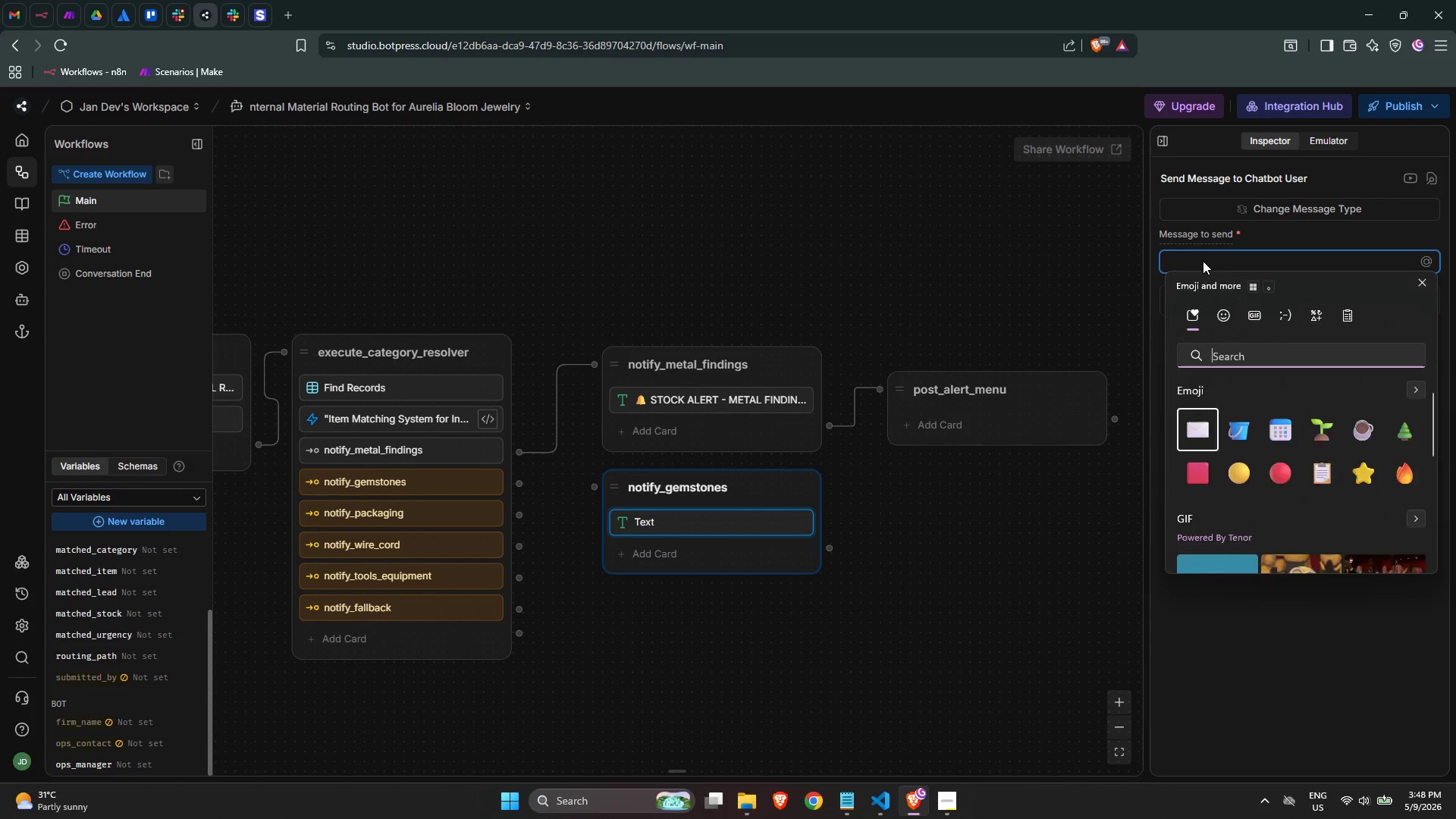 
type(bell)
 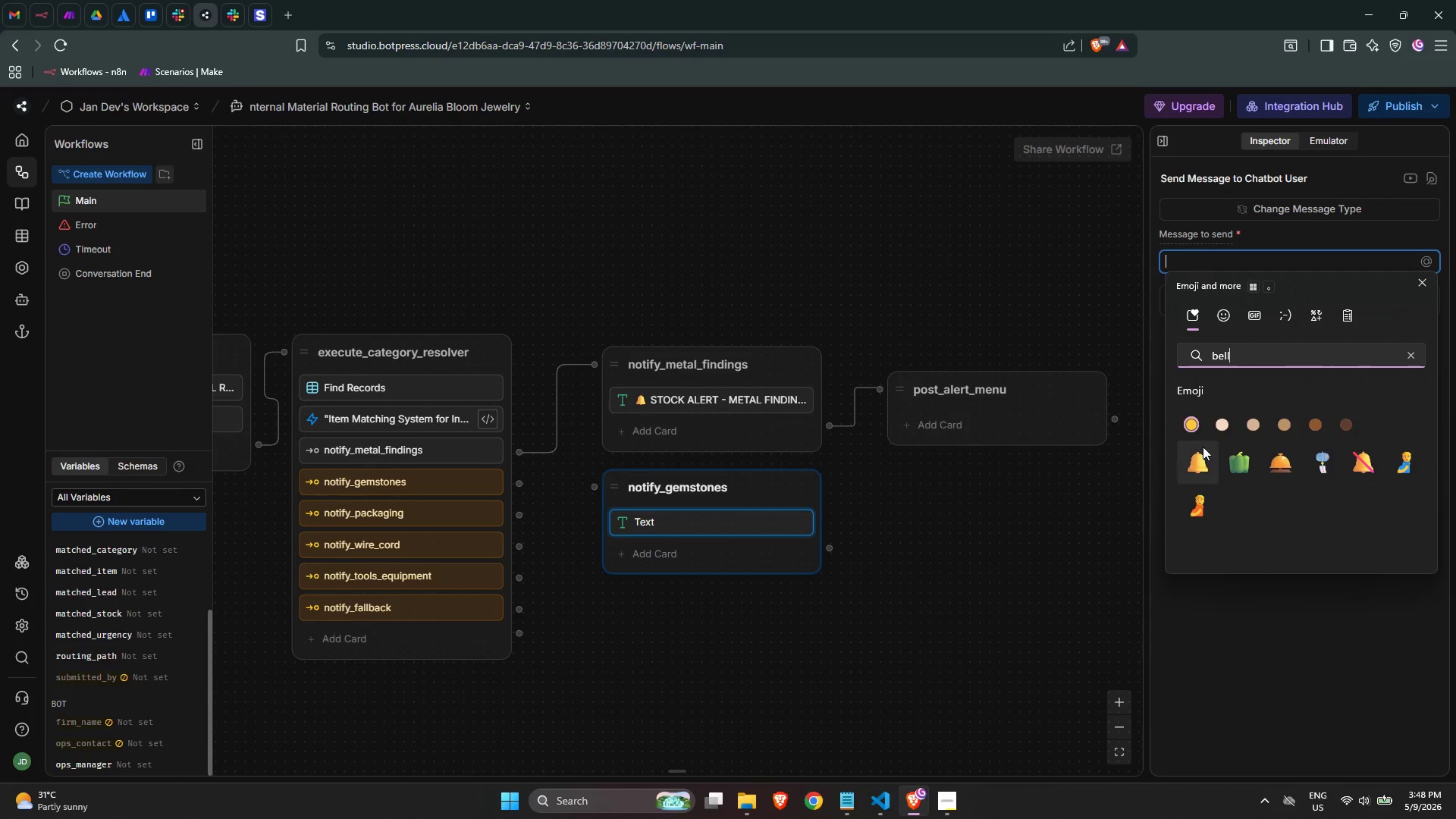 
left_click([1203, 471])
 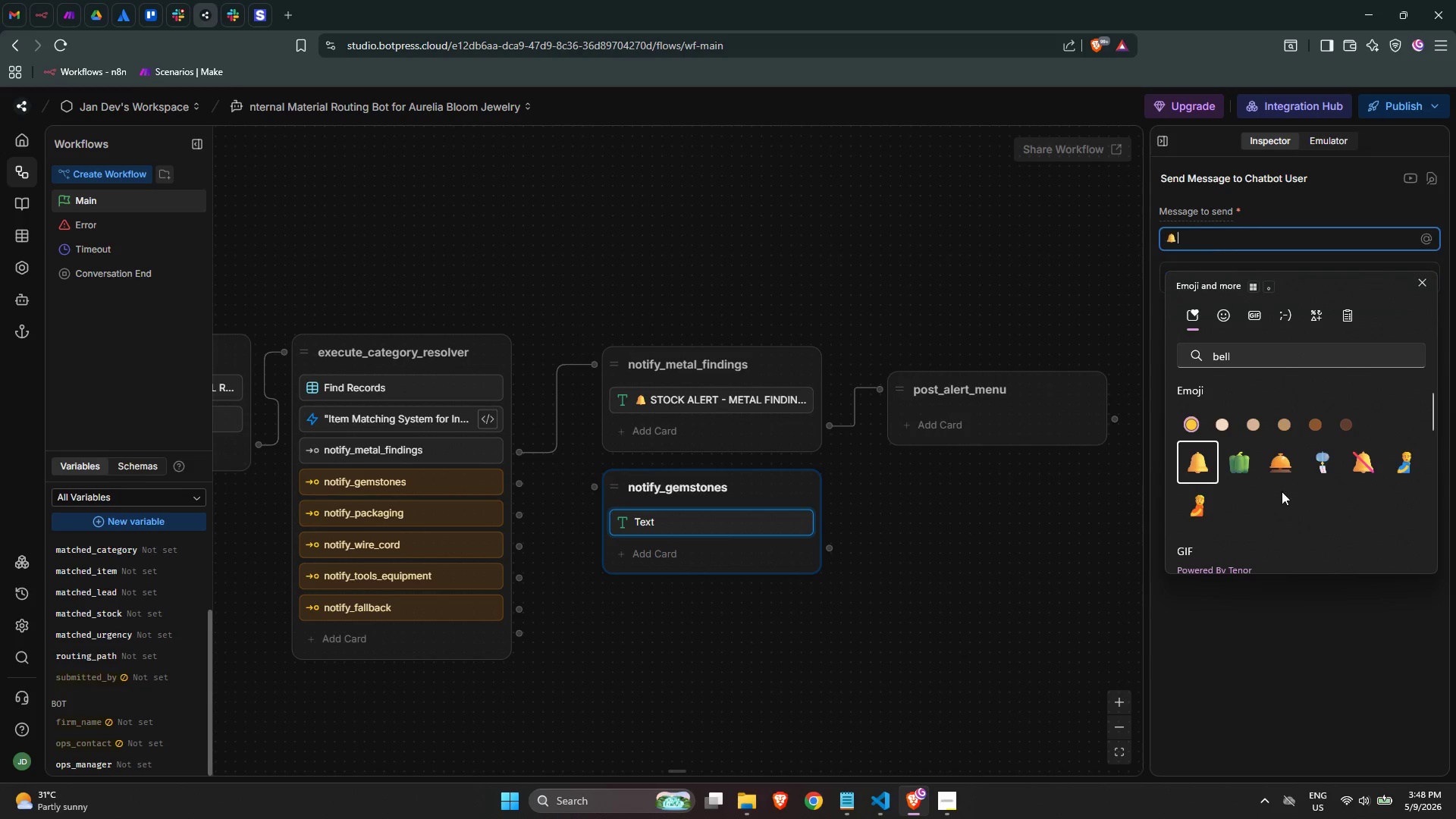 
key(Space)
 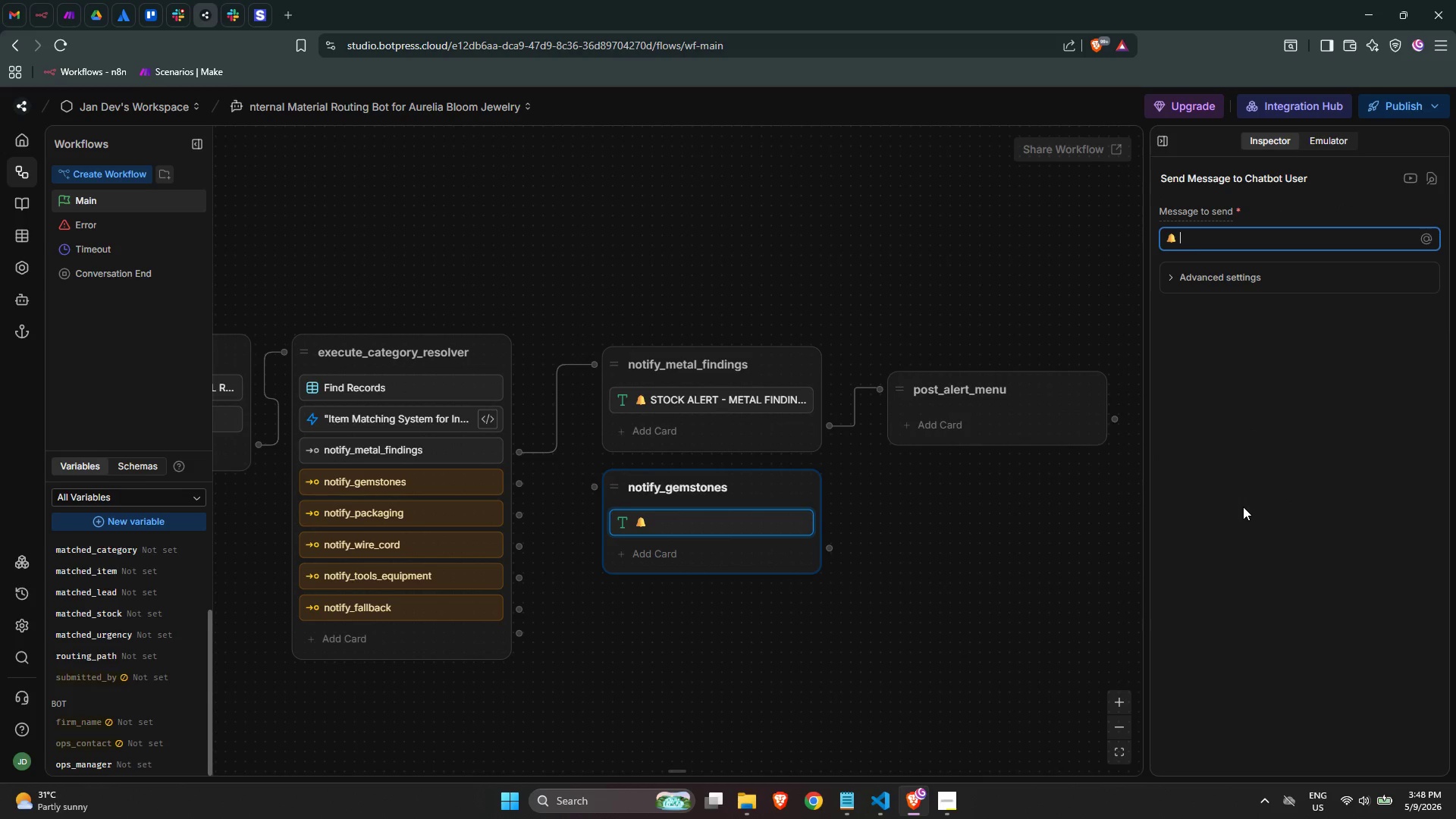 
wait(9.3)
 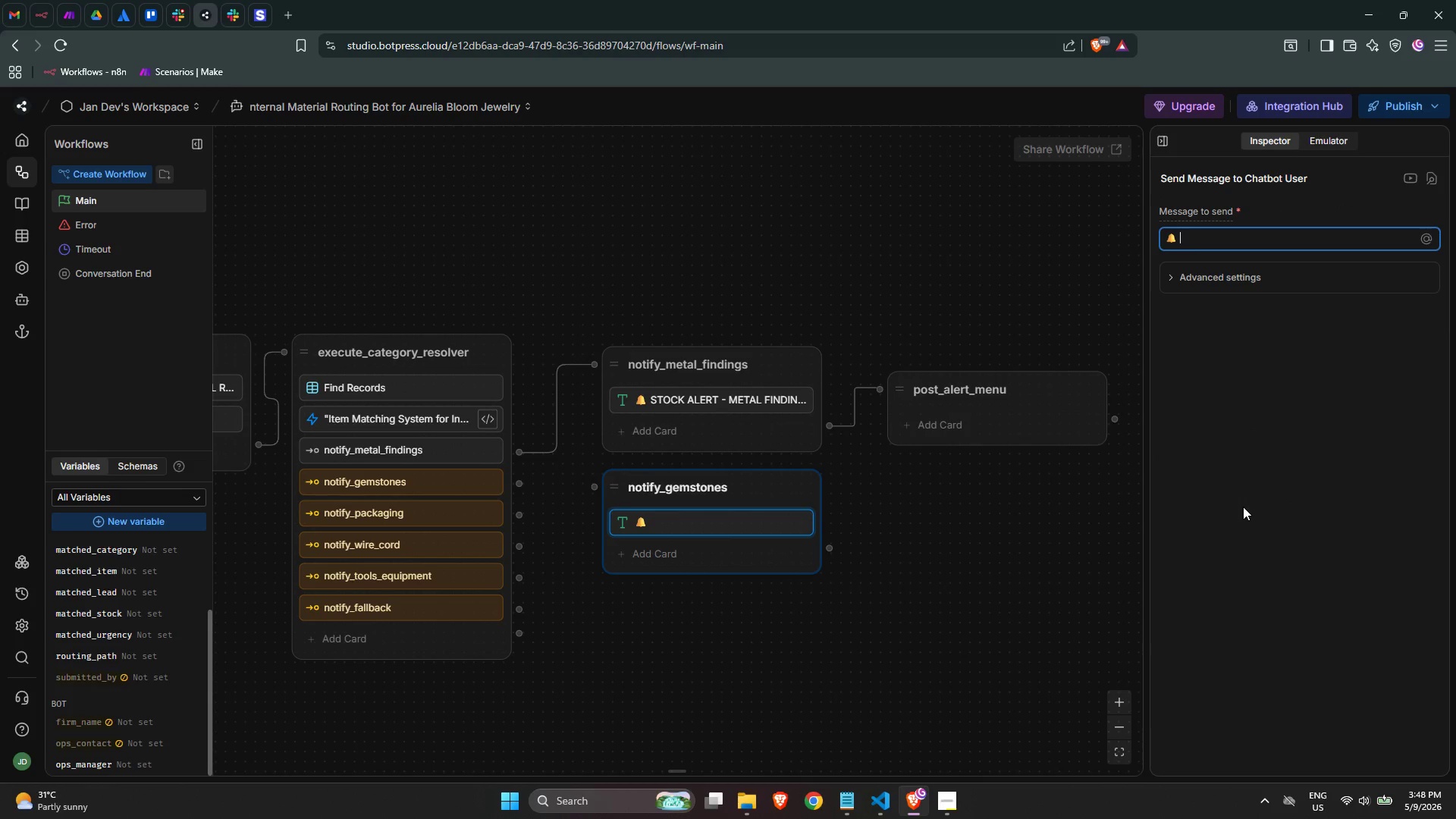 
type(STOCK AL)
key(Backspace)
type(LERT - )
 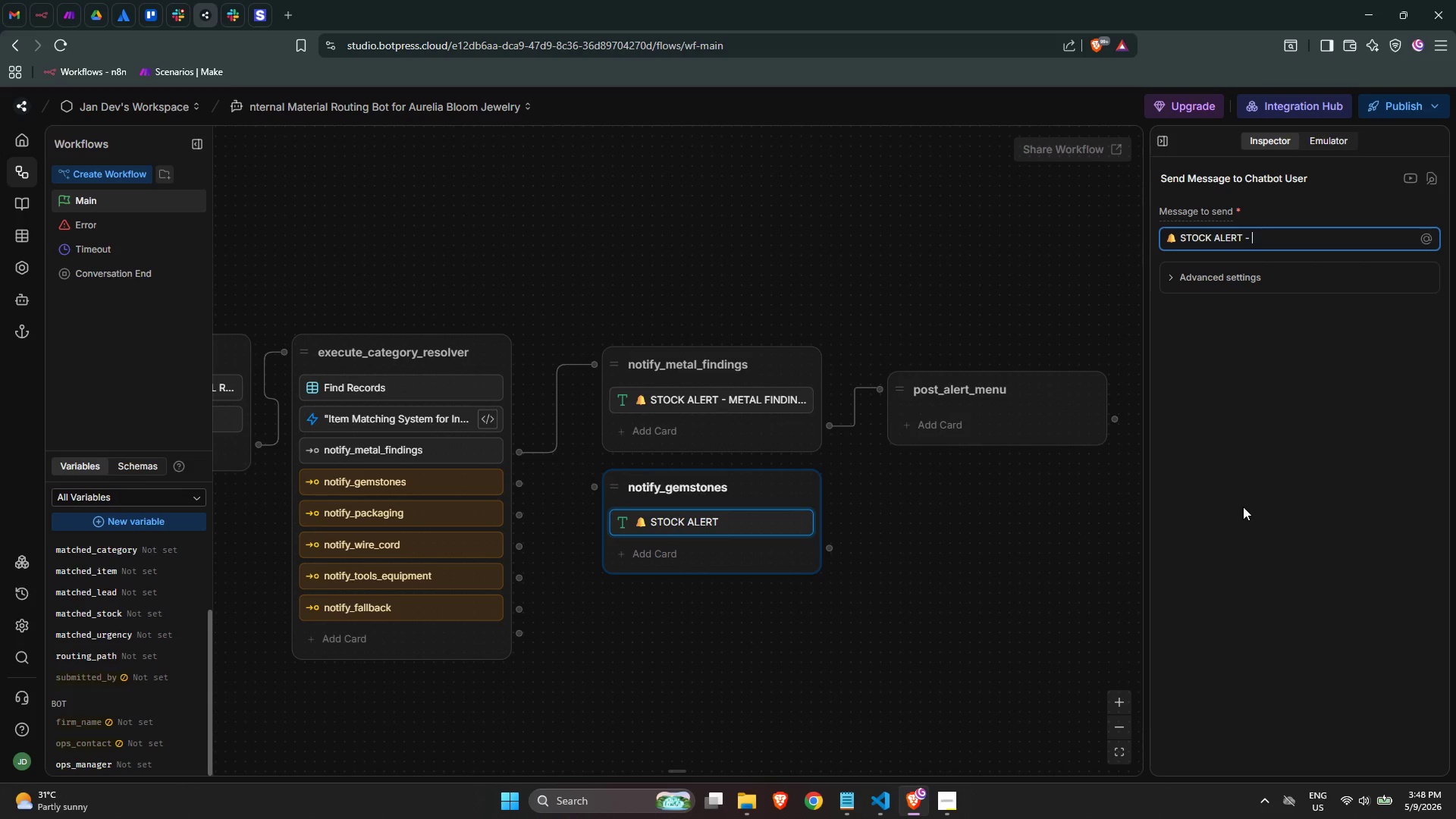 
wait(20.34)
 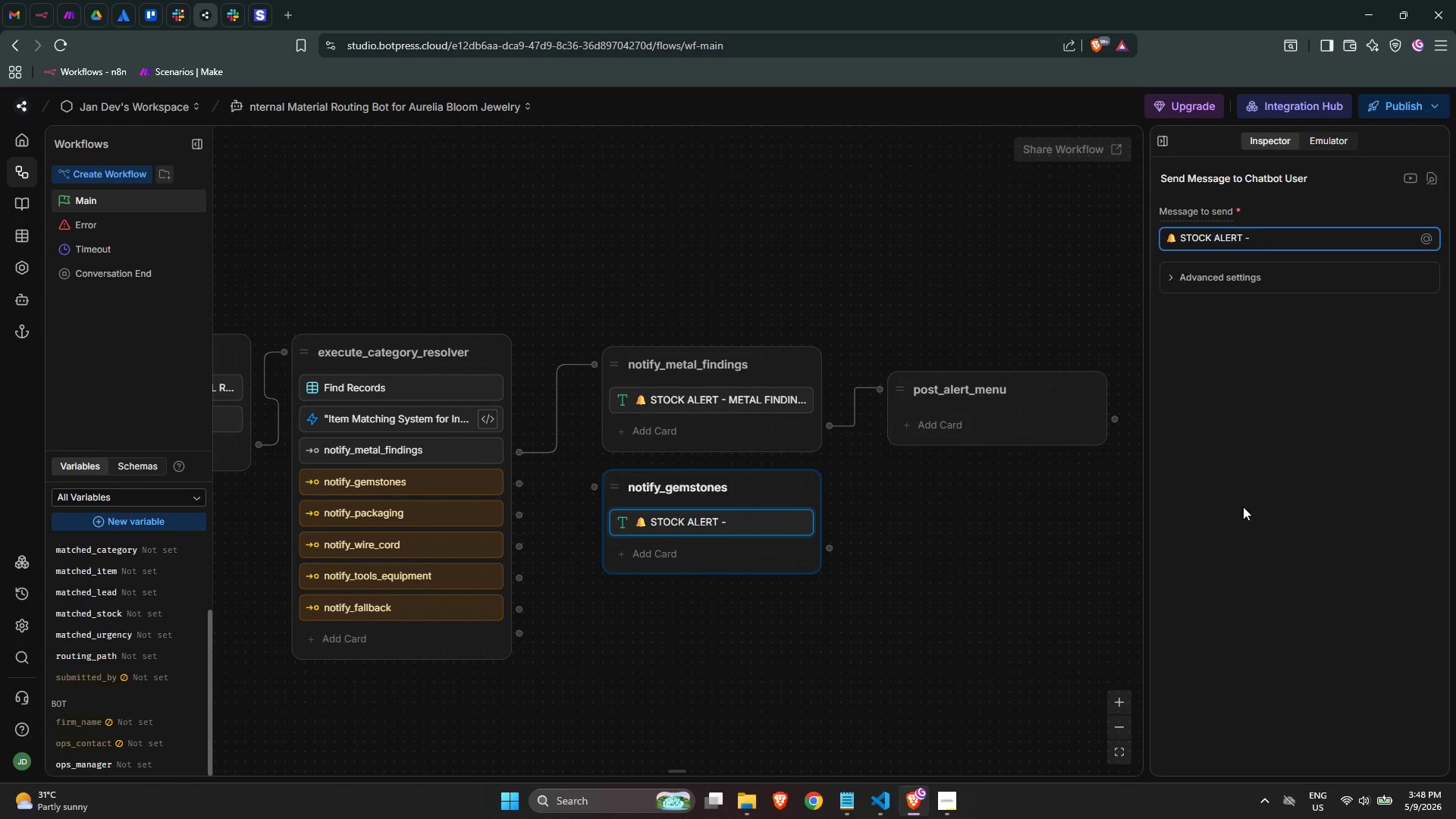 
type(GEMSTONES)
 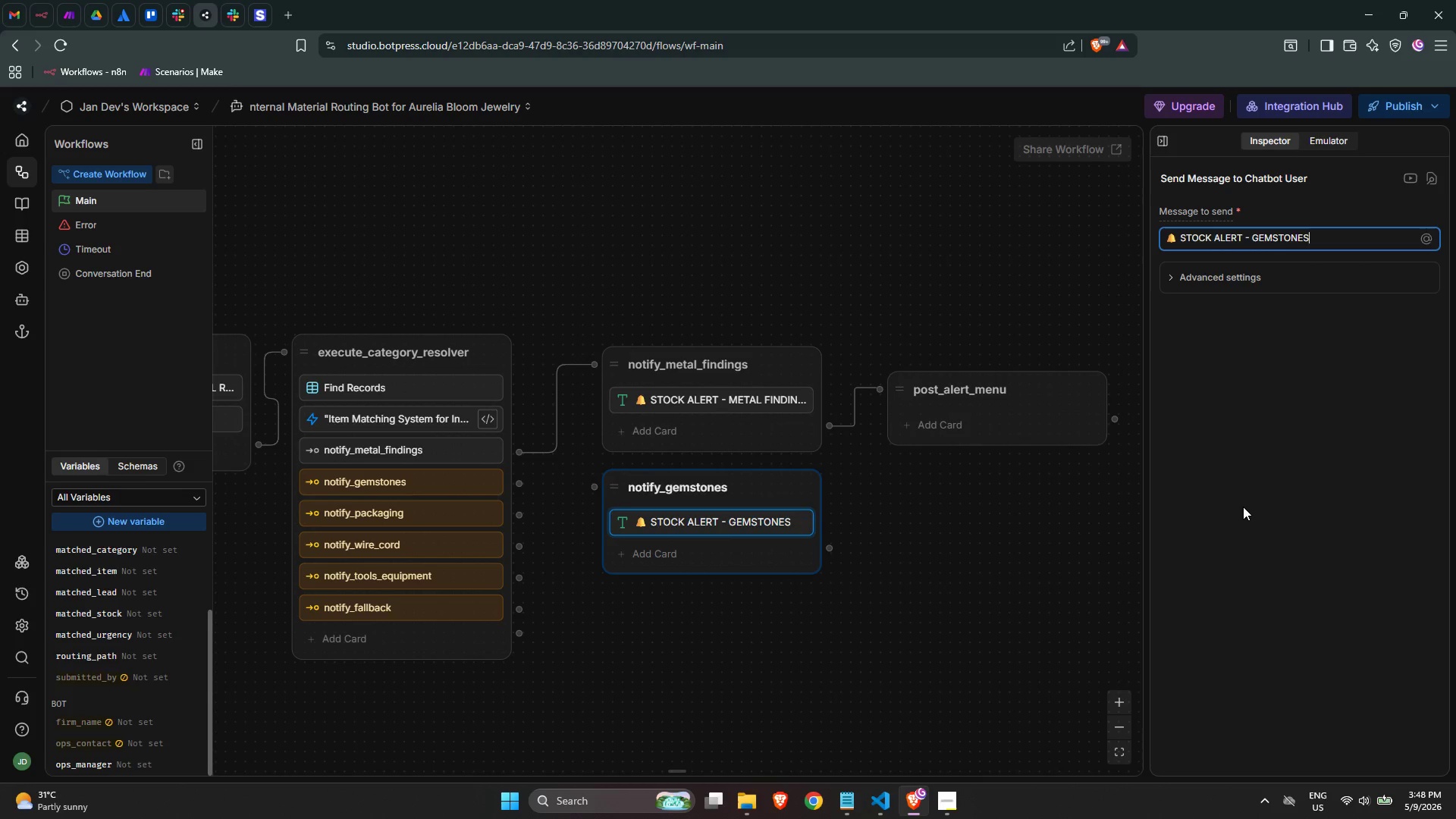 
hold_key(key=ArrowLeft, duration=0.88)
 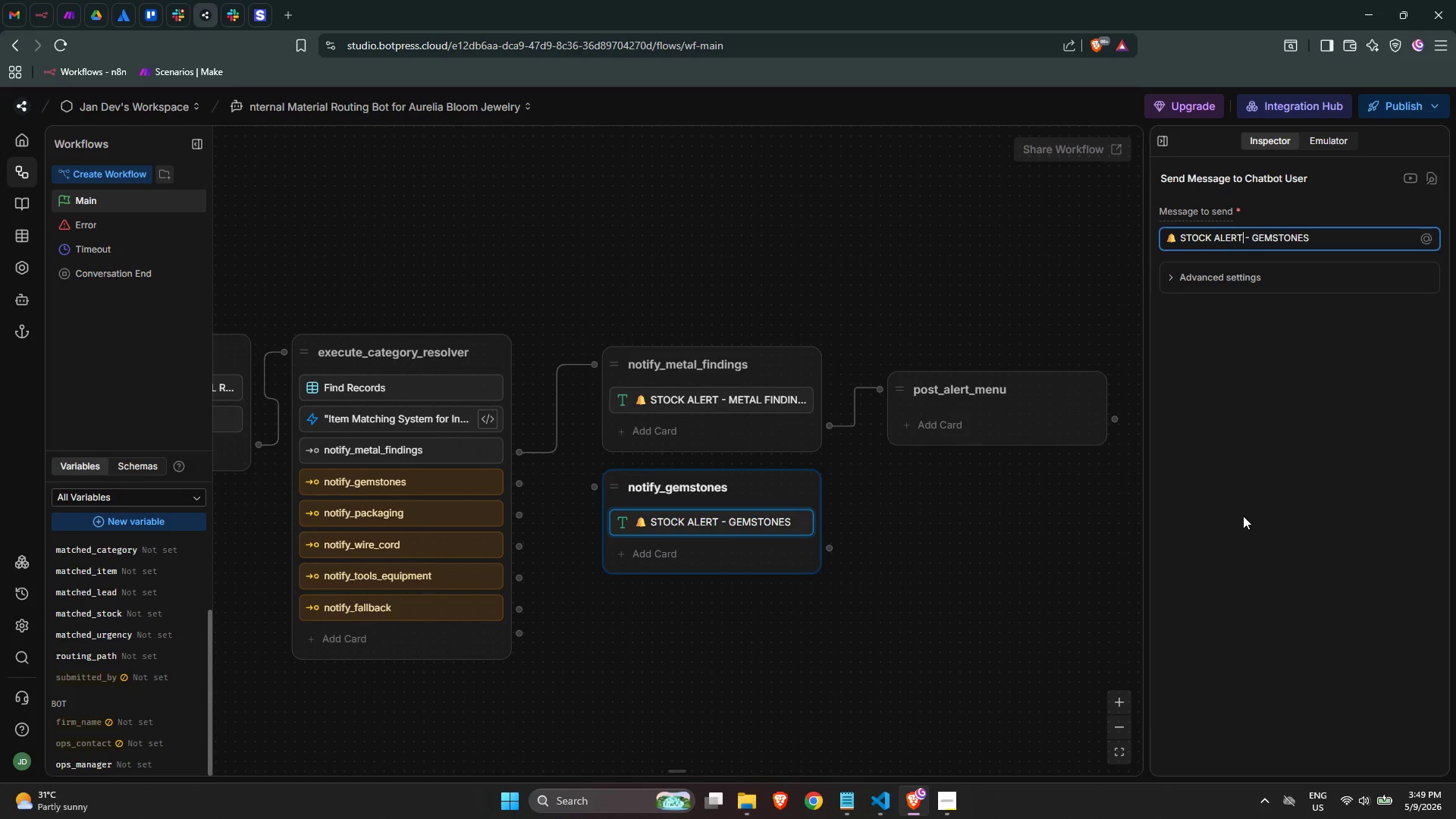 
key(ArrowRight)
 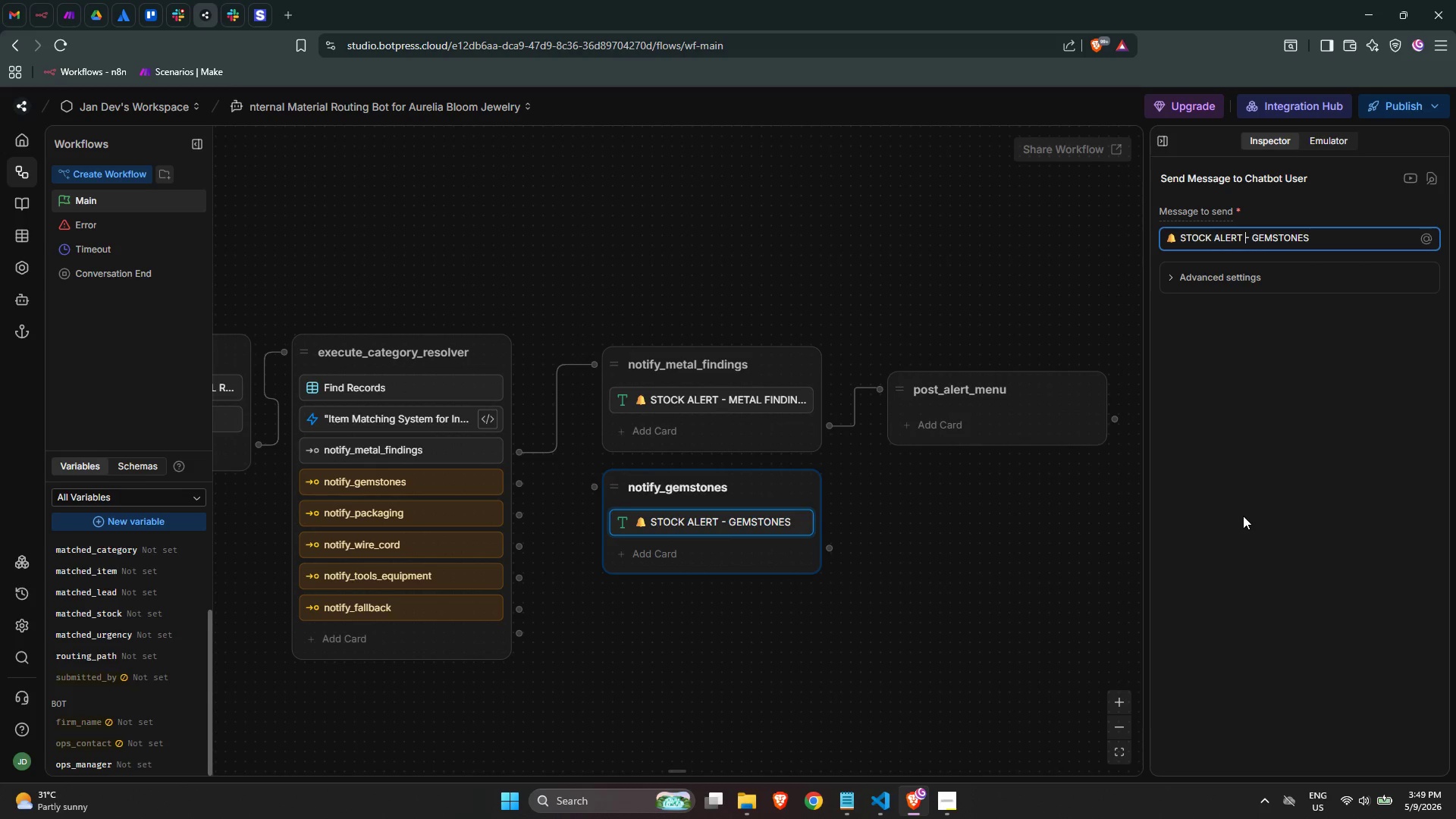 
key(ArrowRight)
 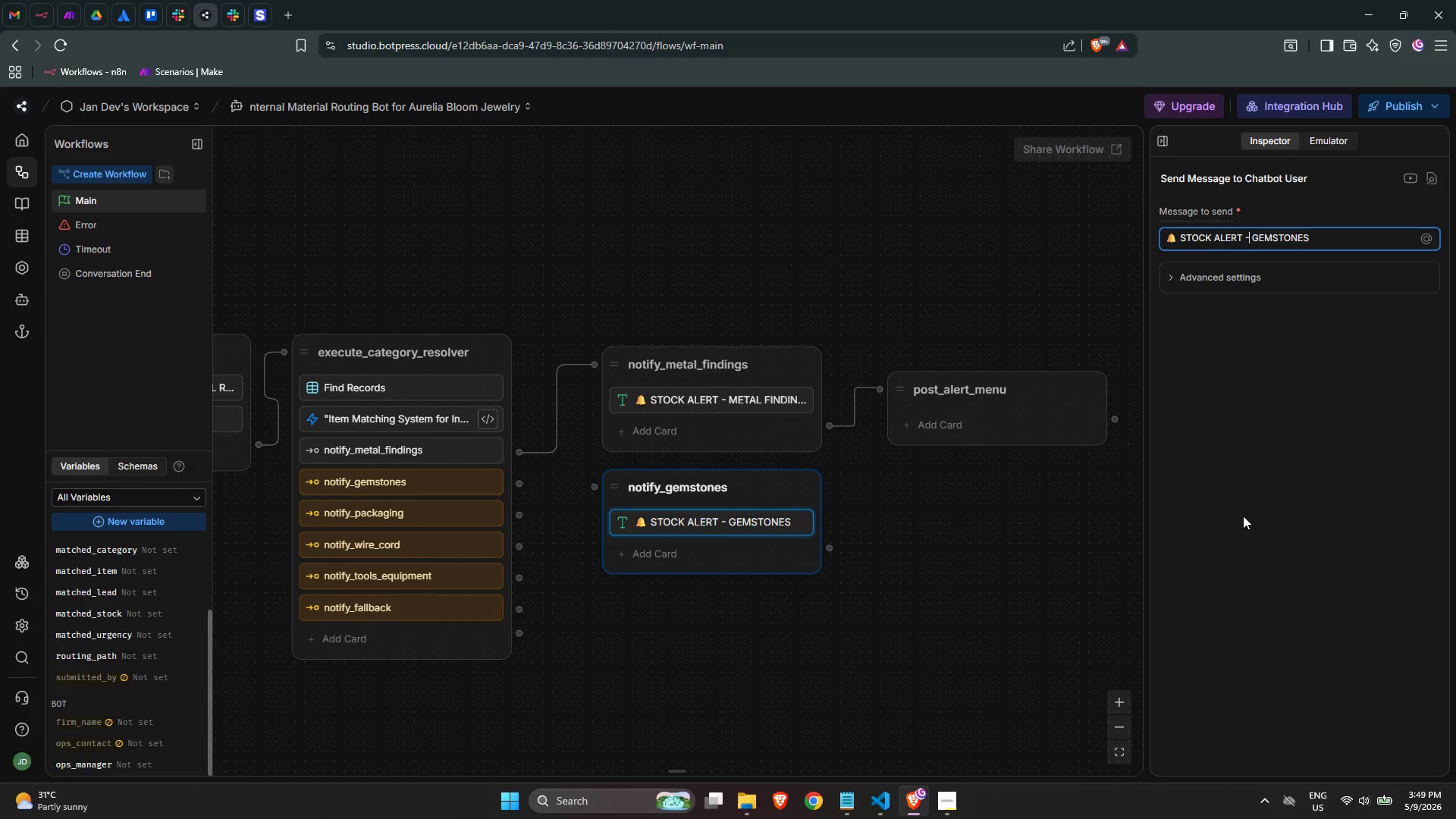 
key(ArrowRight)
 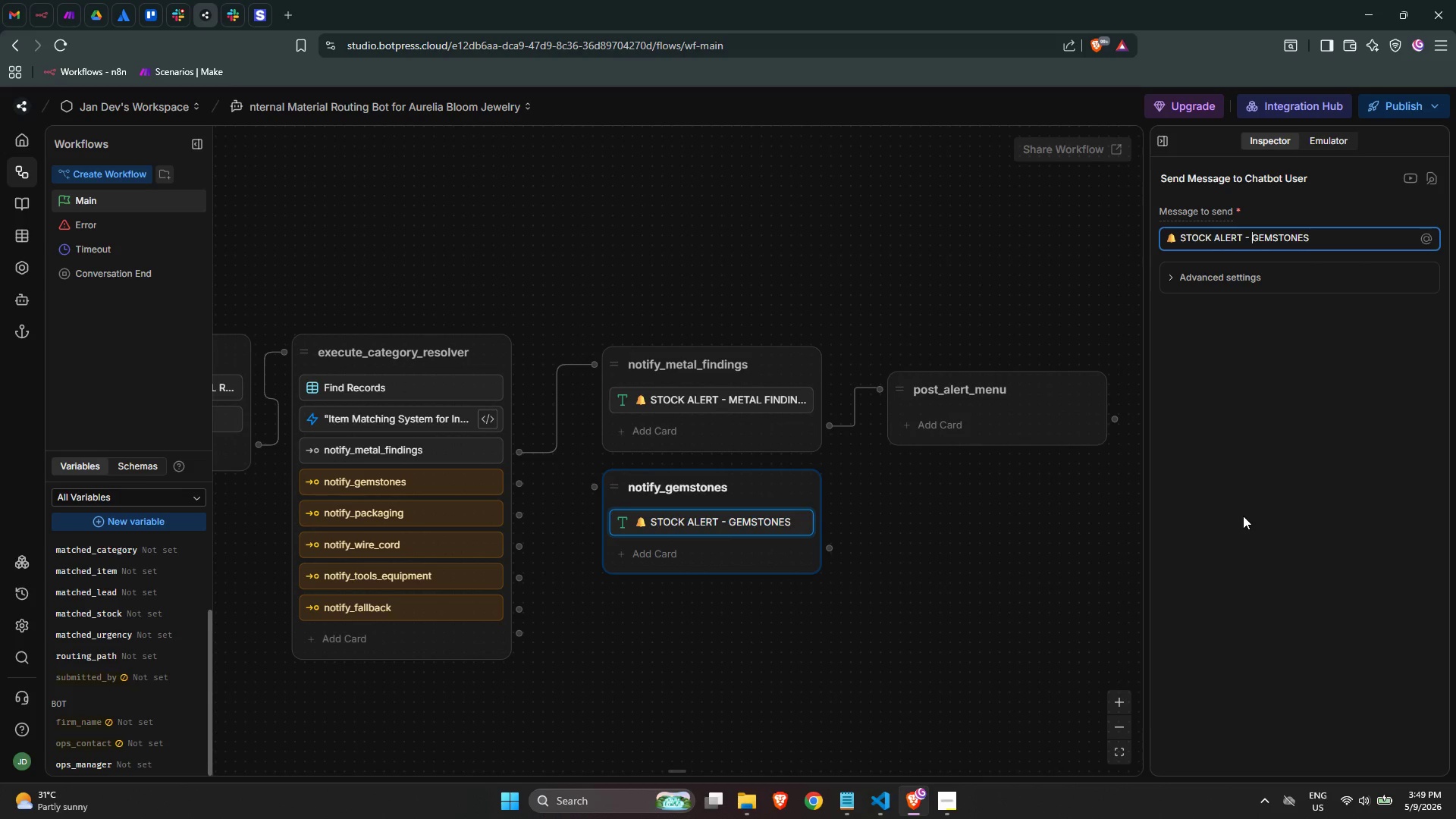 
key(Control+ArrowRight)
 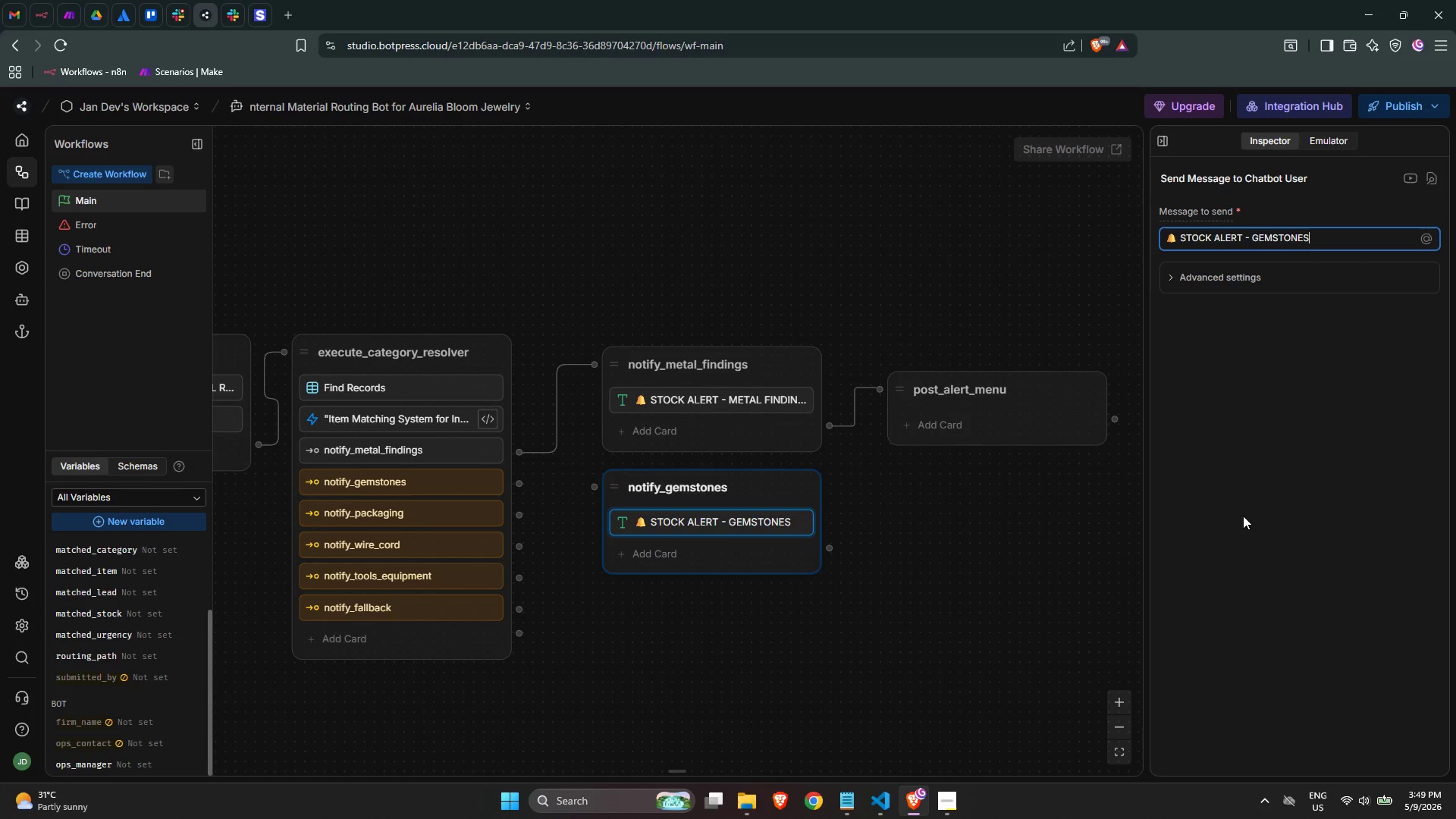 
key(Control+ArrowRight)
 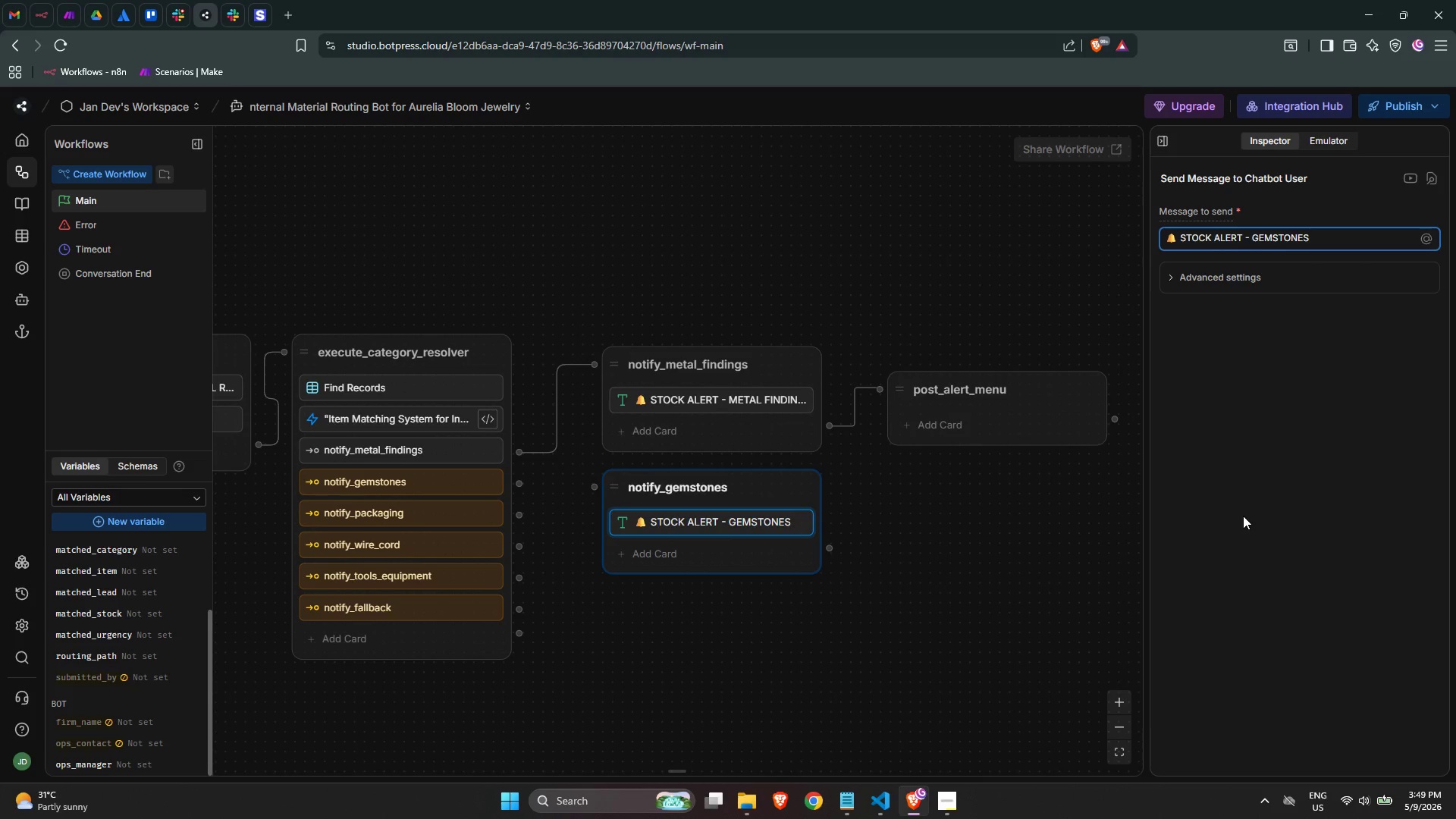 
key(Enter)
 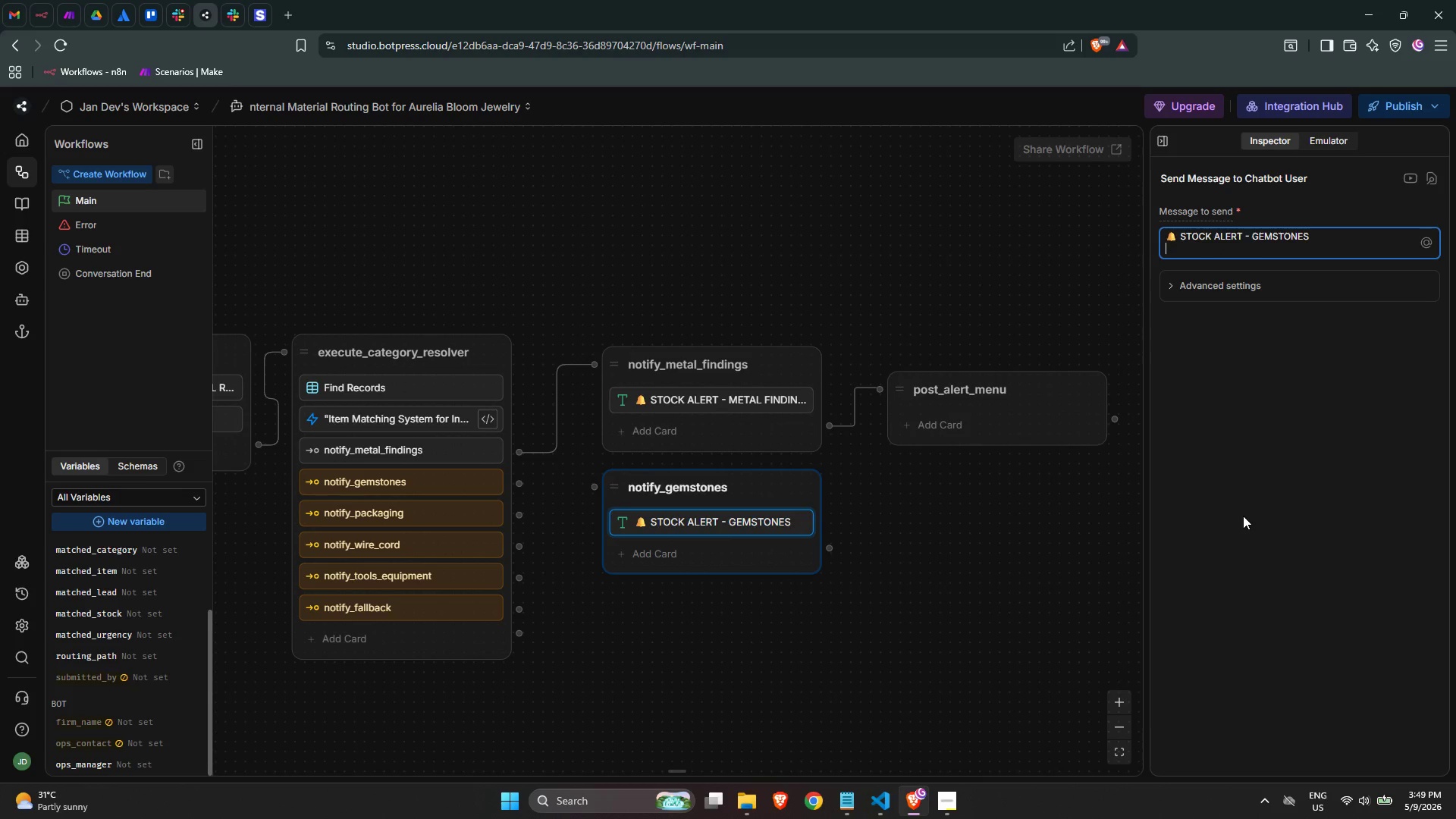 
hold_key(key=Equal, duration=0.56)
 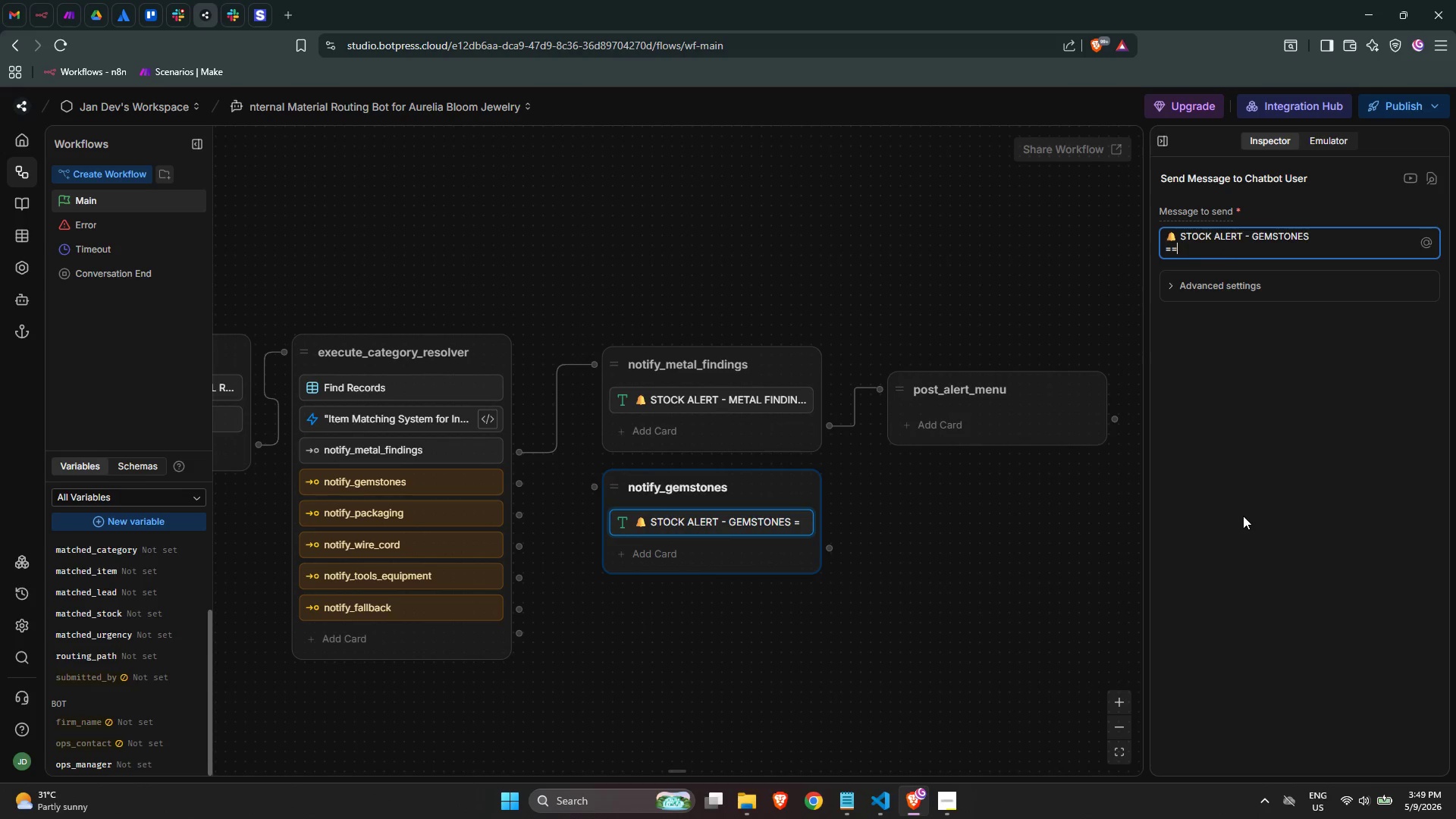 
key(Equal)
 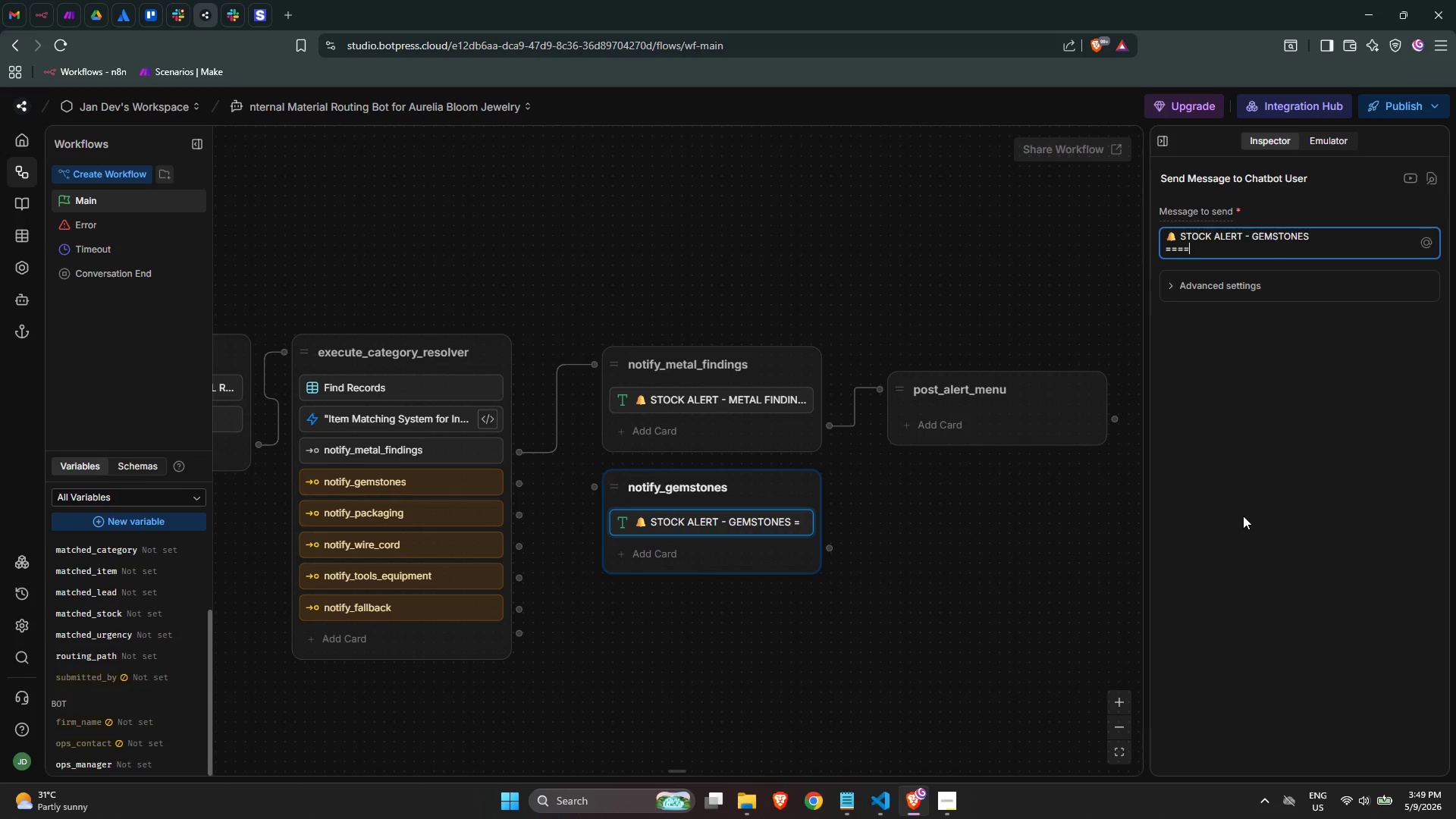 
hold_key(key=Equal, duration=0.61)
 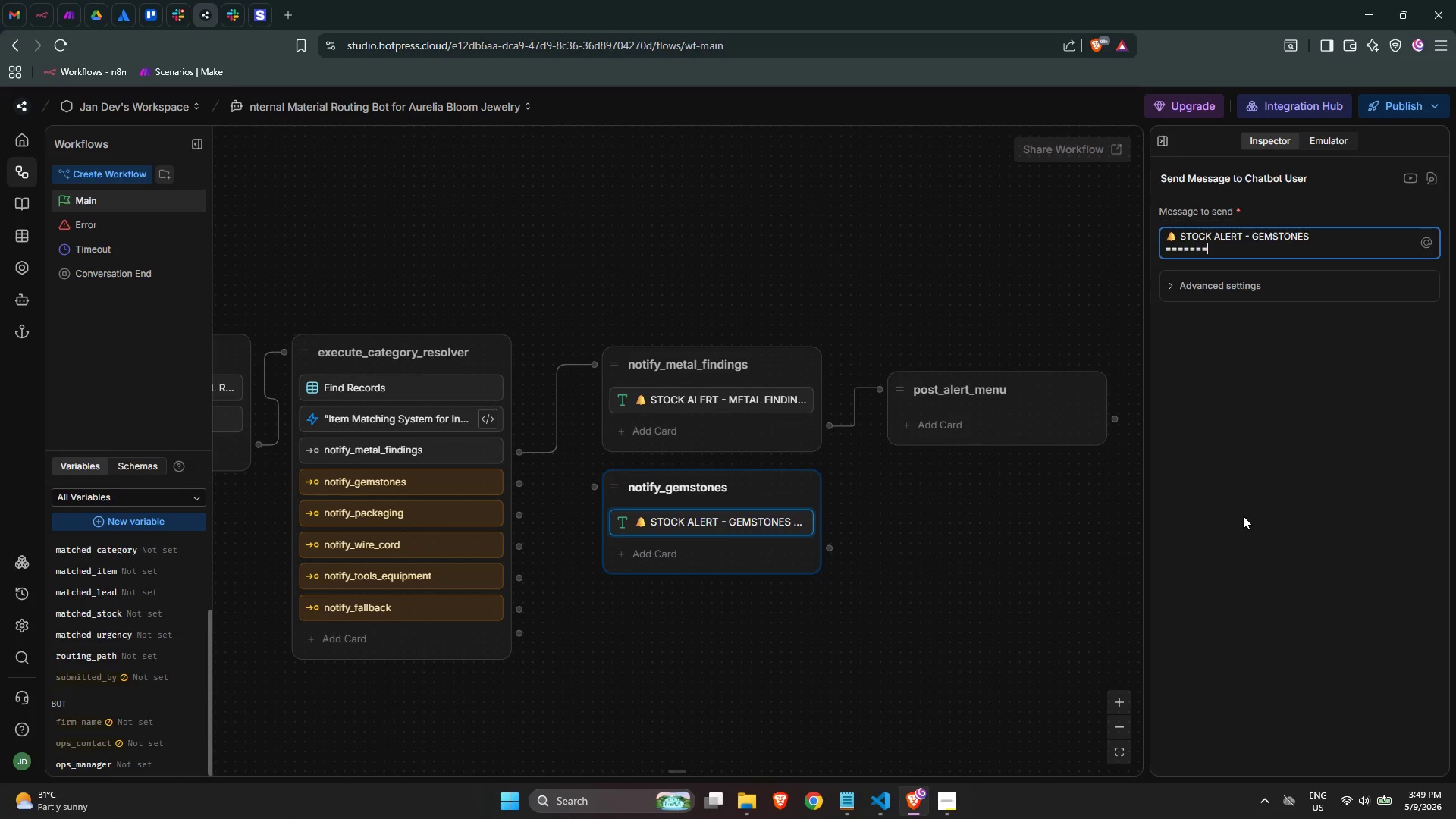 
key(Enter)
 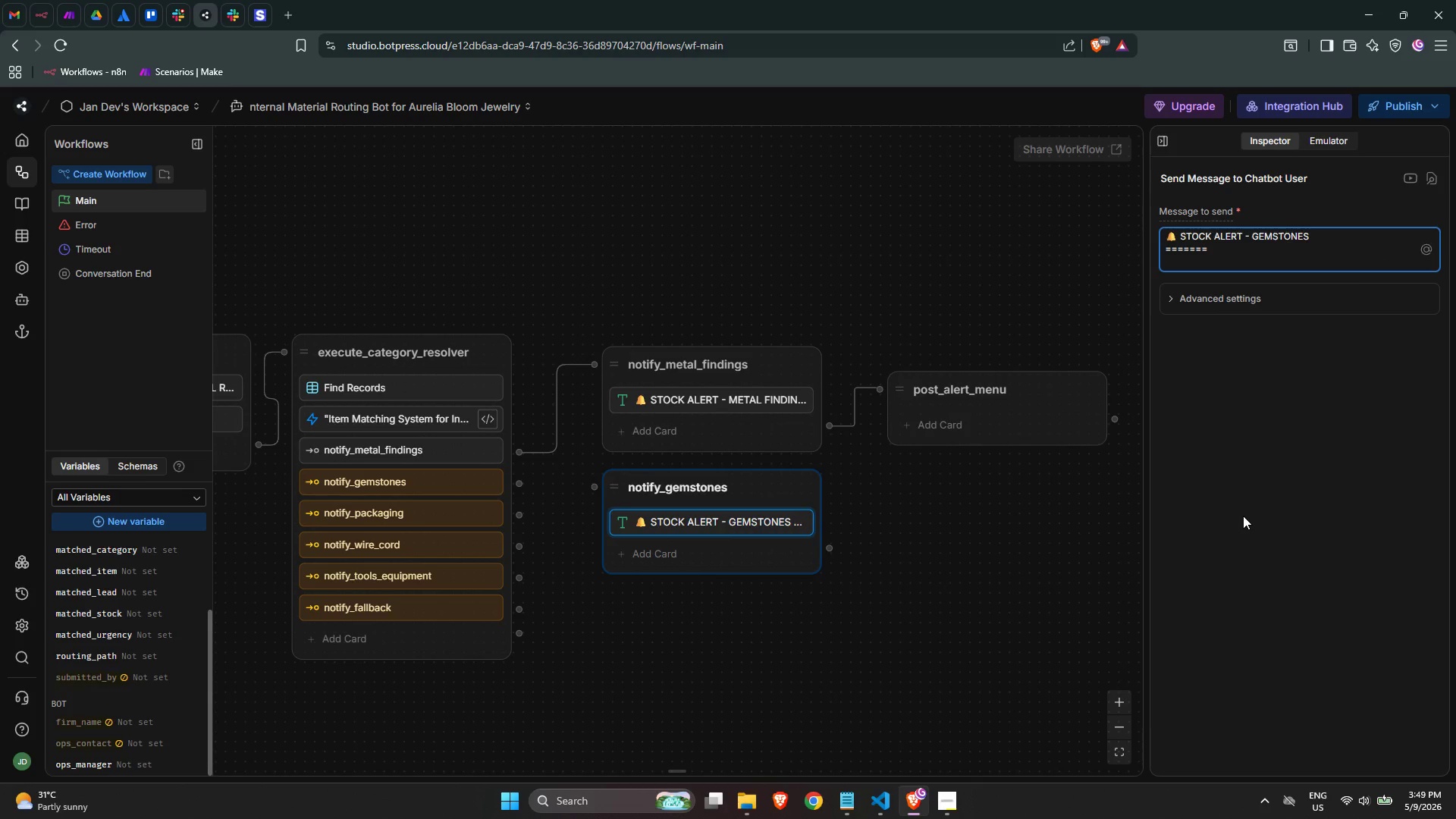 
key(Backspace)
 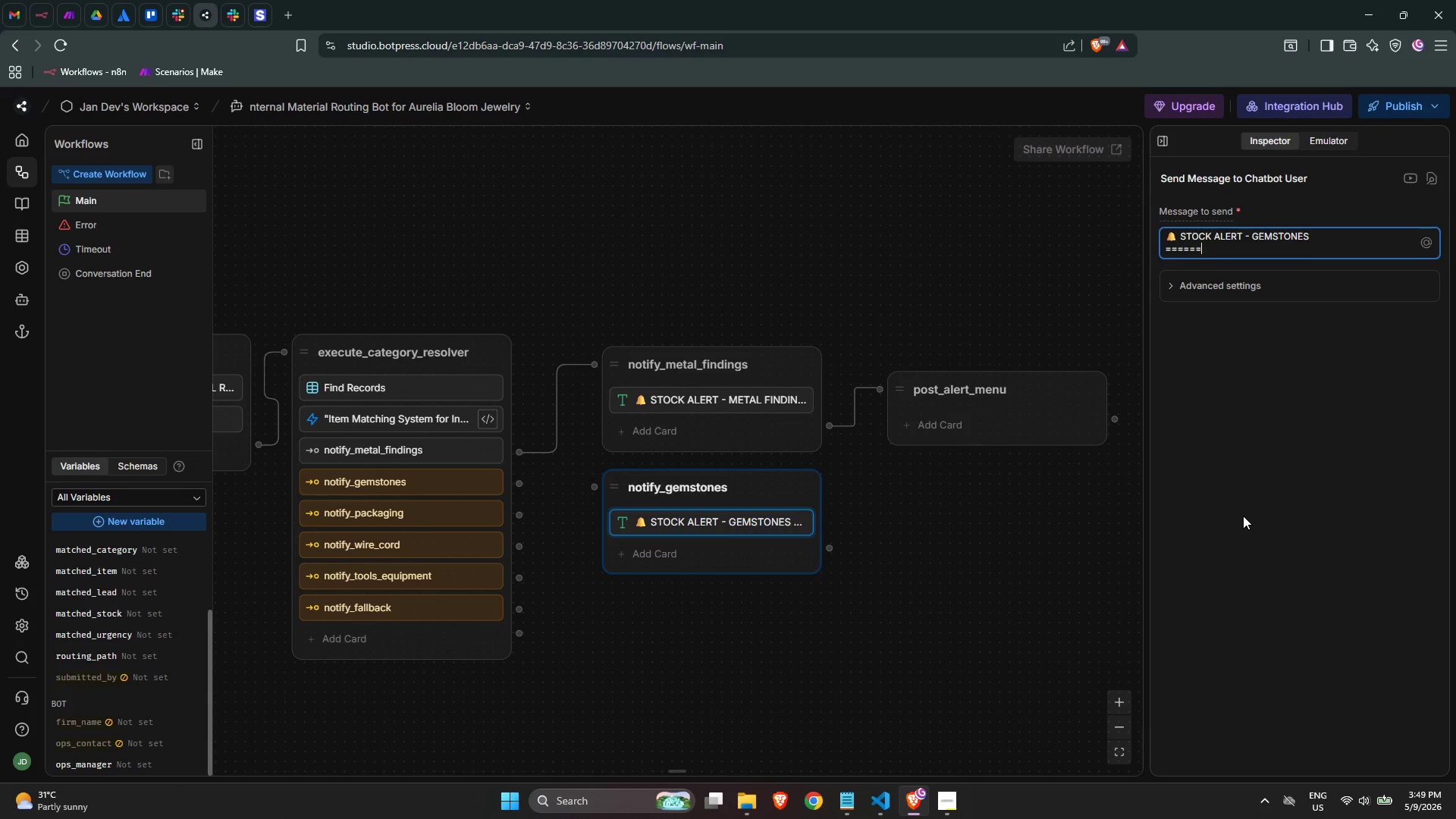 
key(Backspace)
 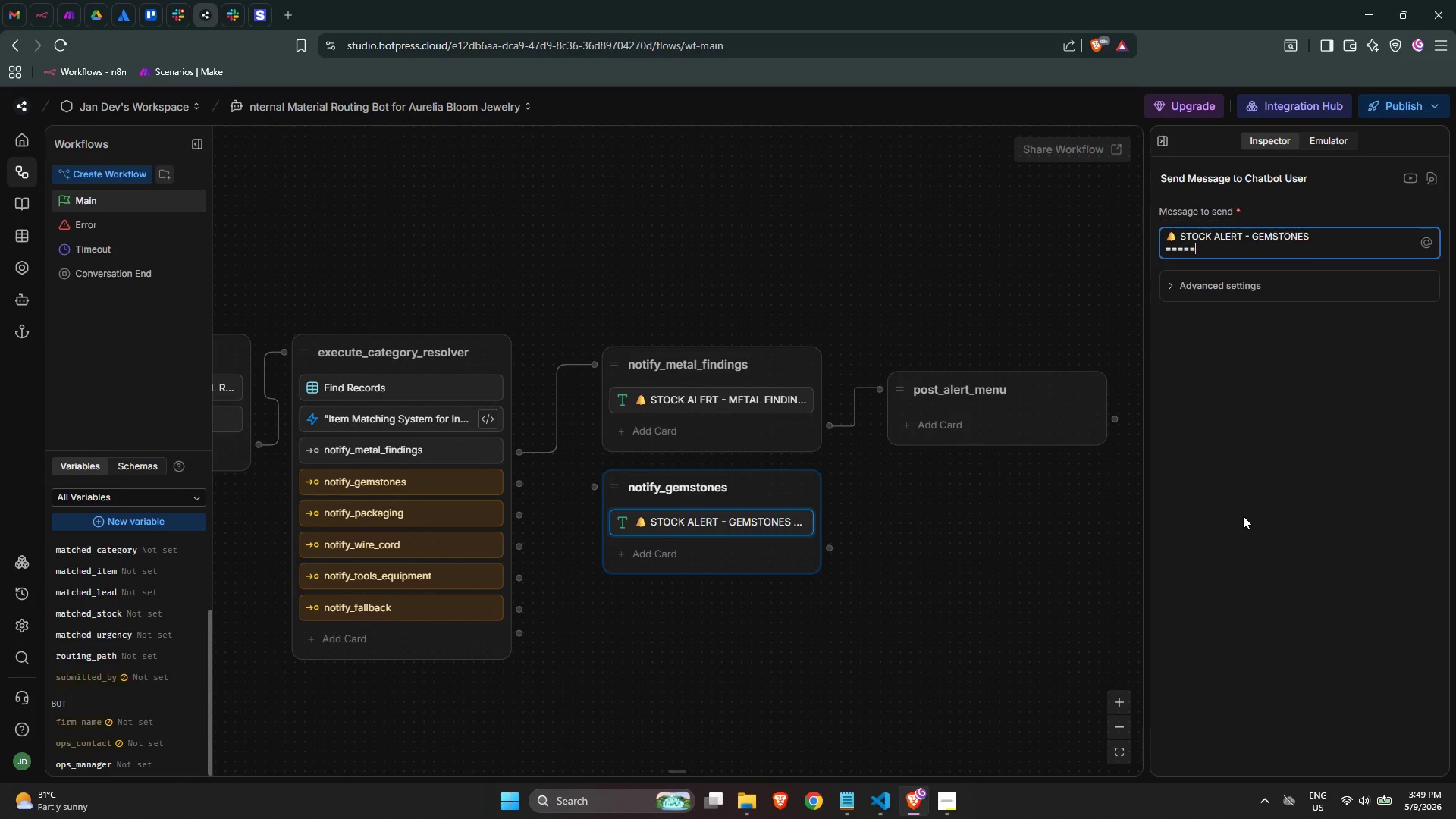 
key(Backspace)
 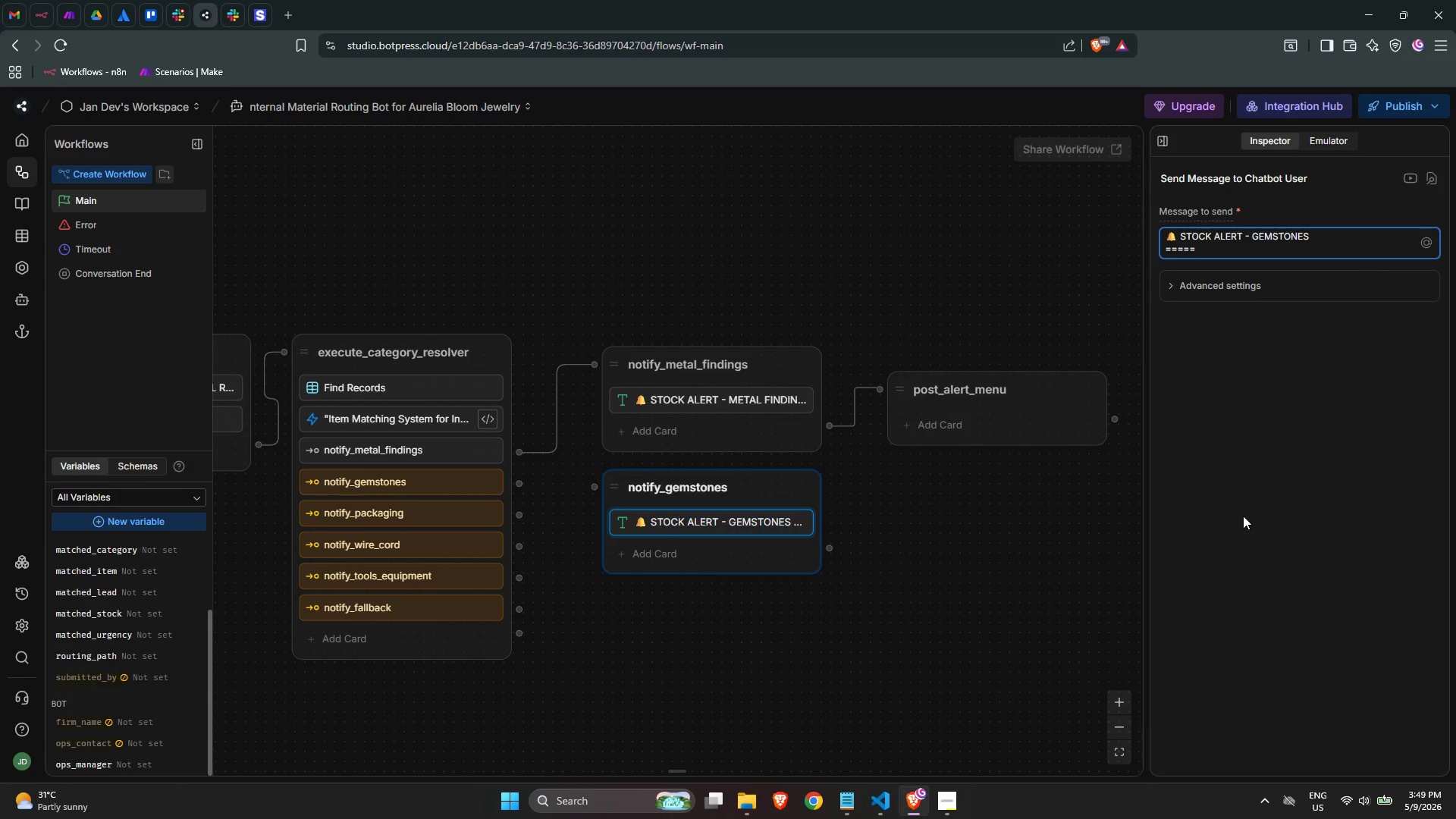 
key(Enter)
 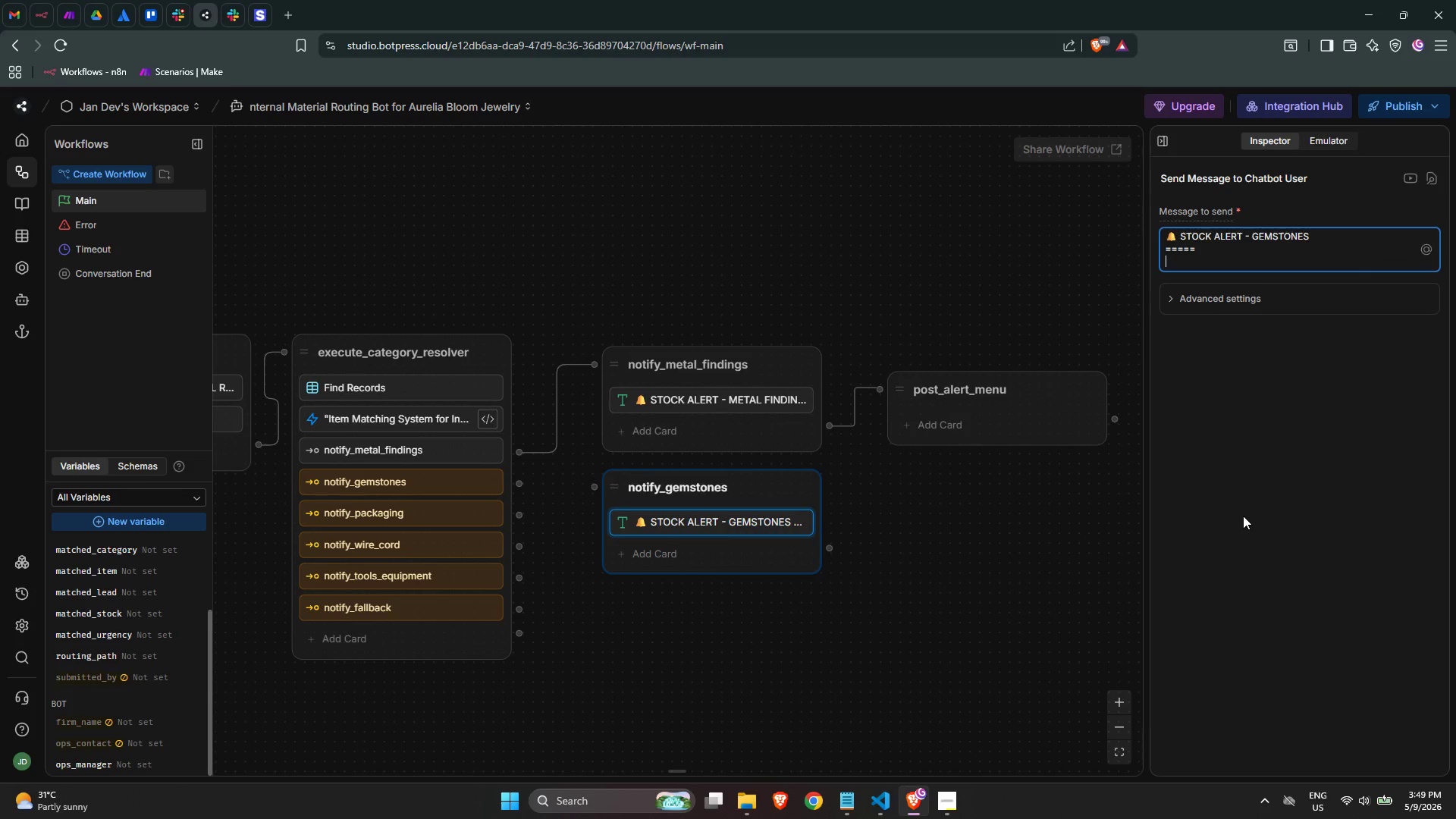 
key(Meta+MetaLeft)
 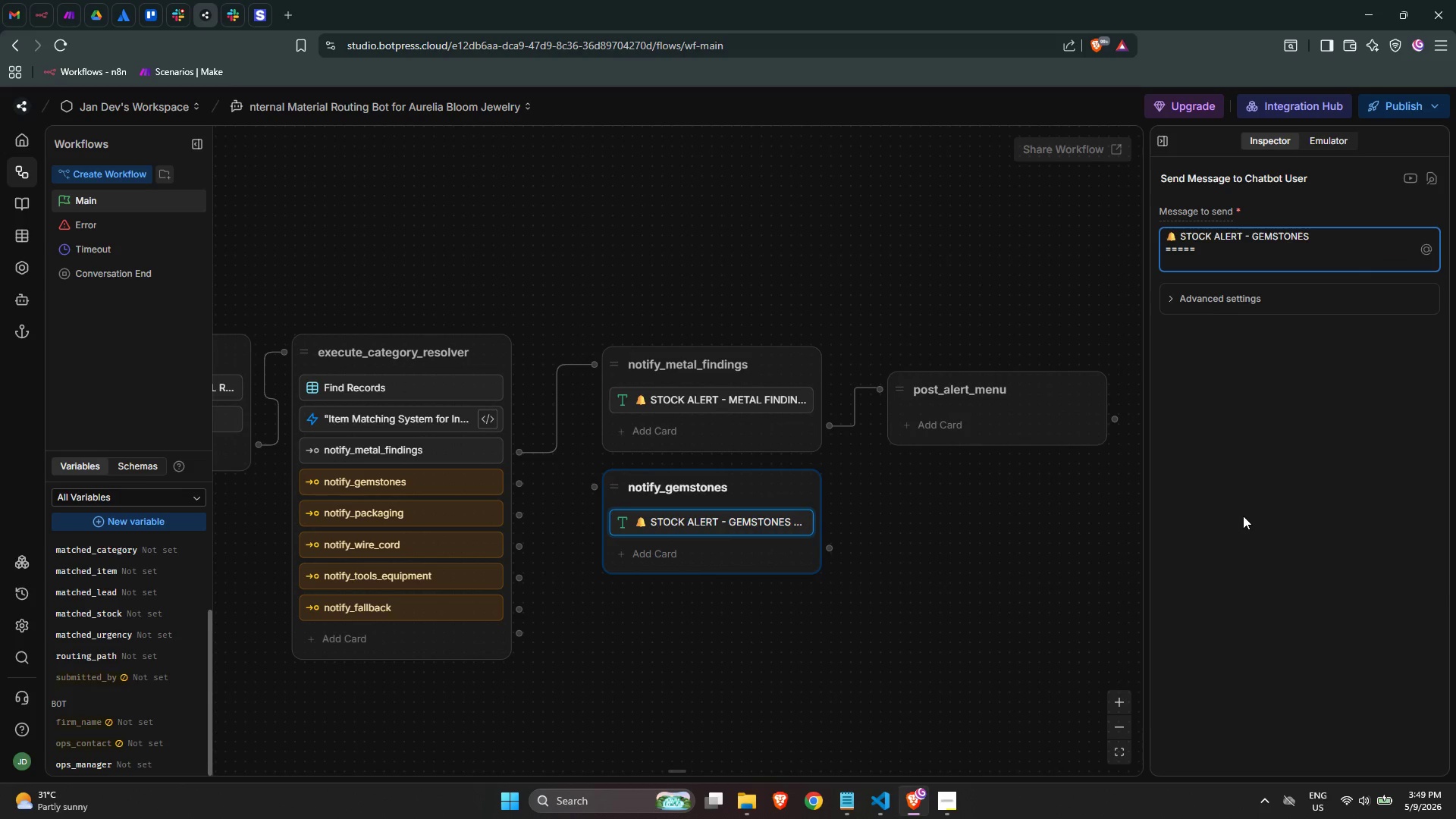 
key(Meta+Period)
 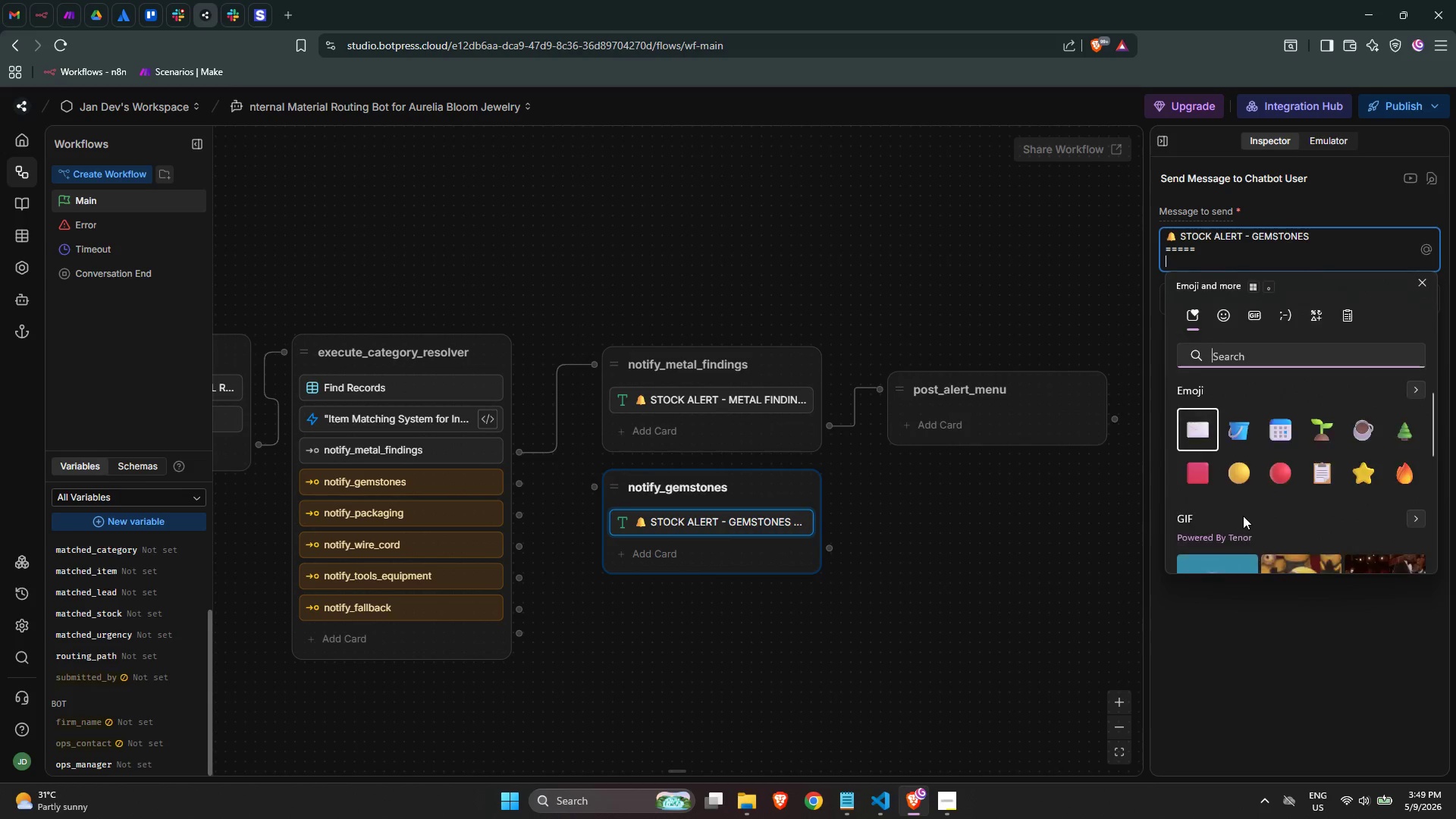 
type(box)
 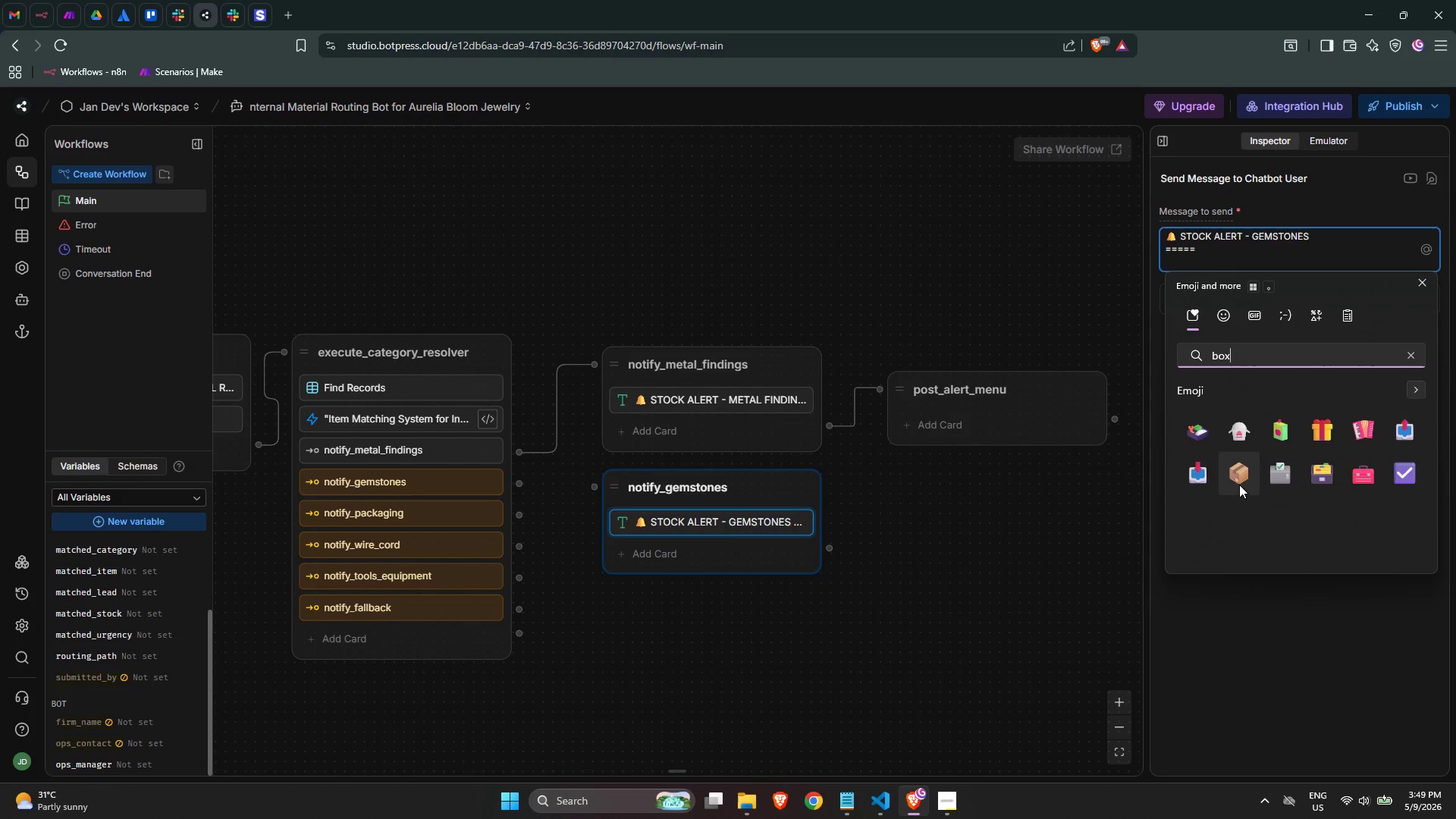 
left_click([1238, 482])
 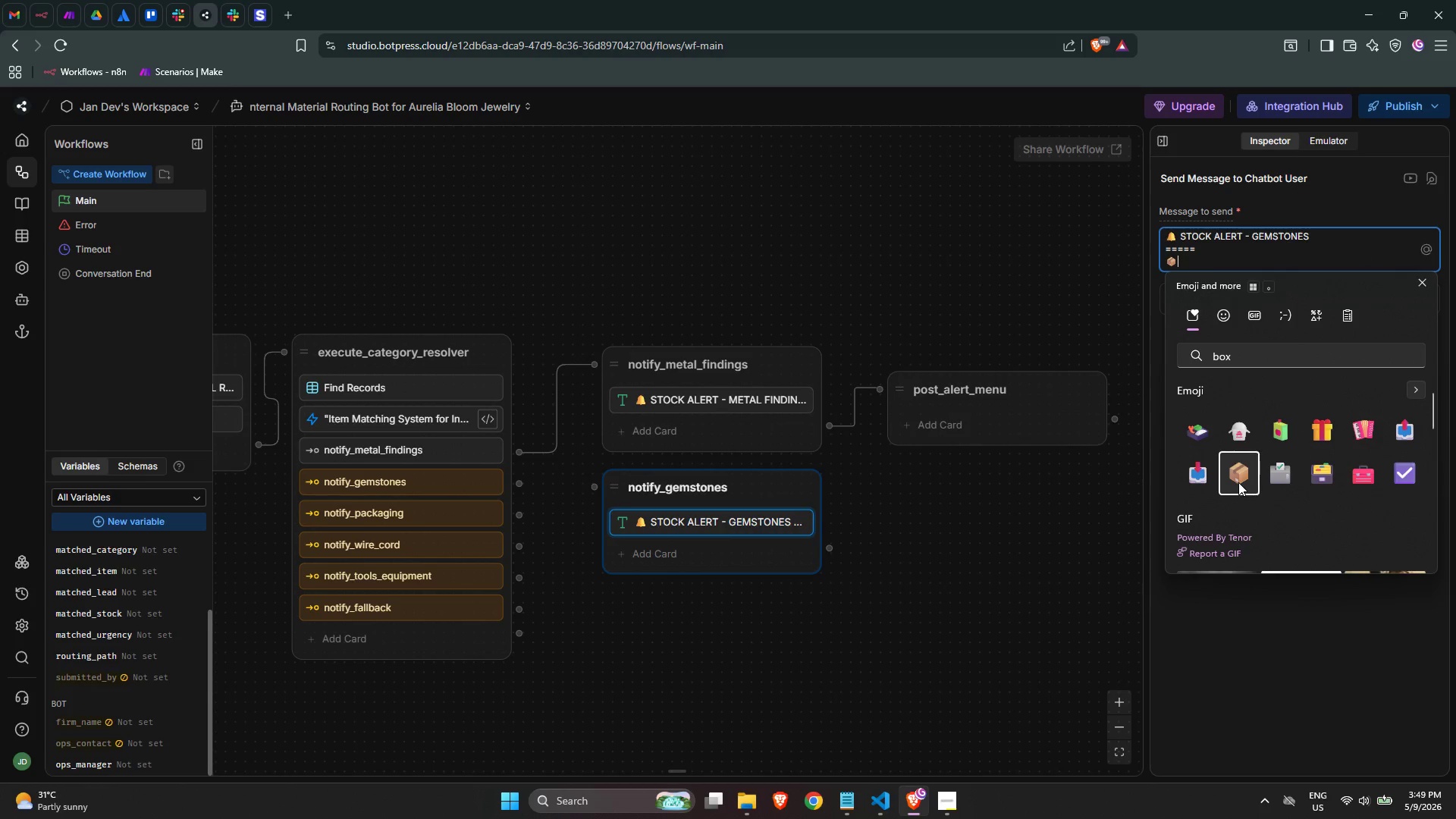 
type( Item: {{workfl)
 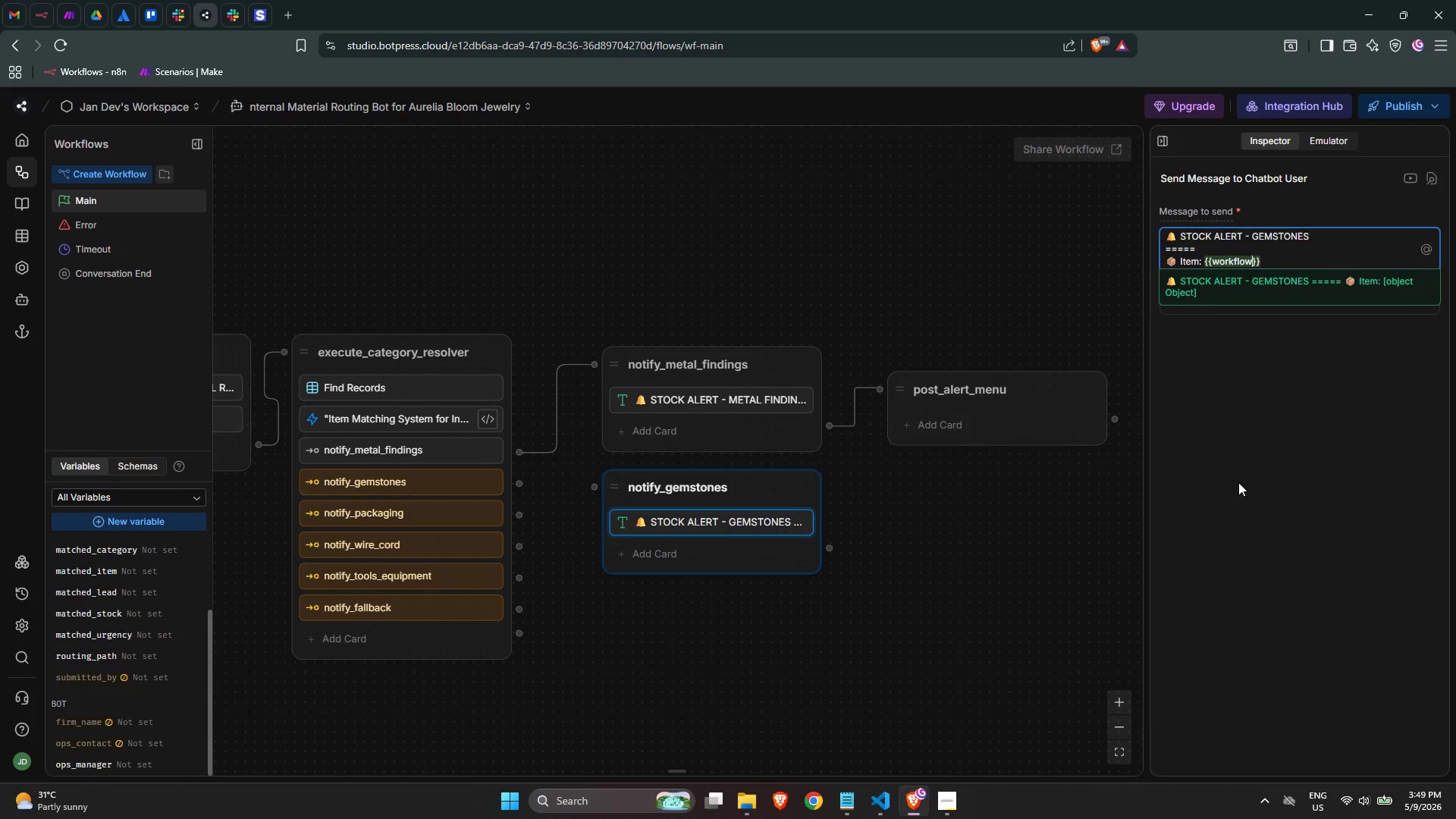 
 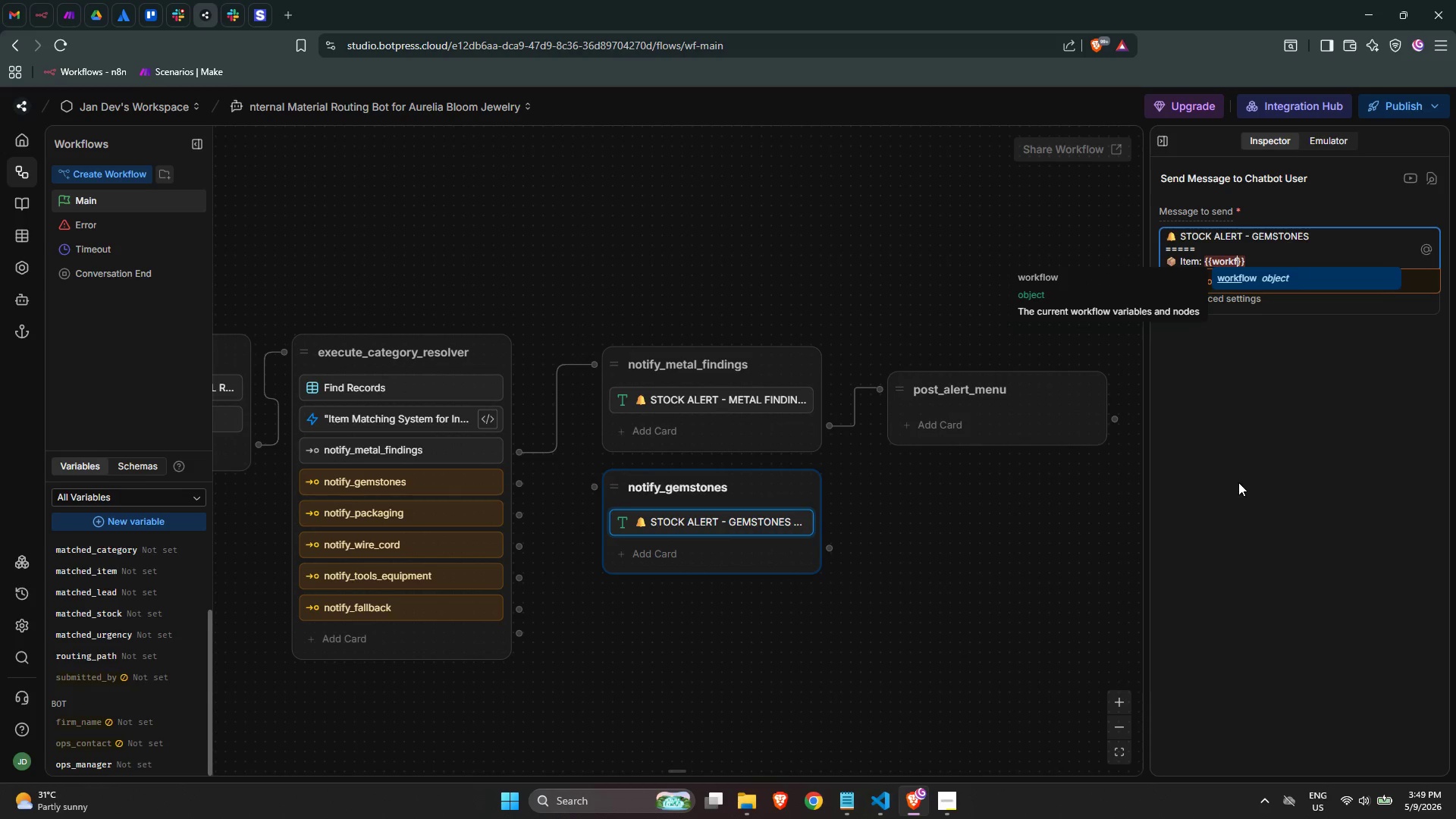 
key(Enter)
 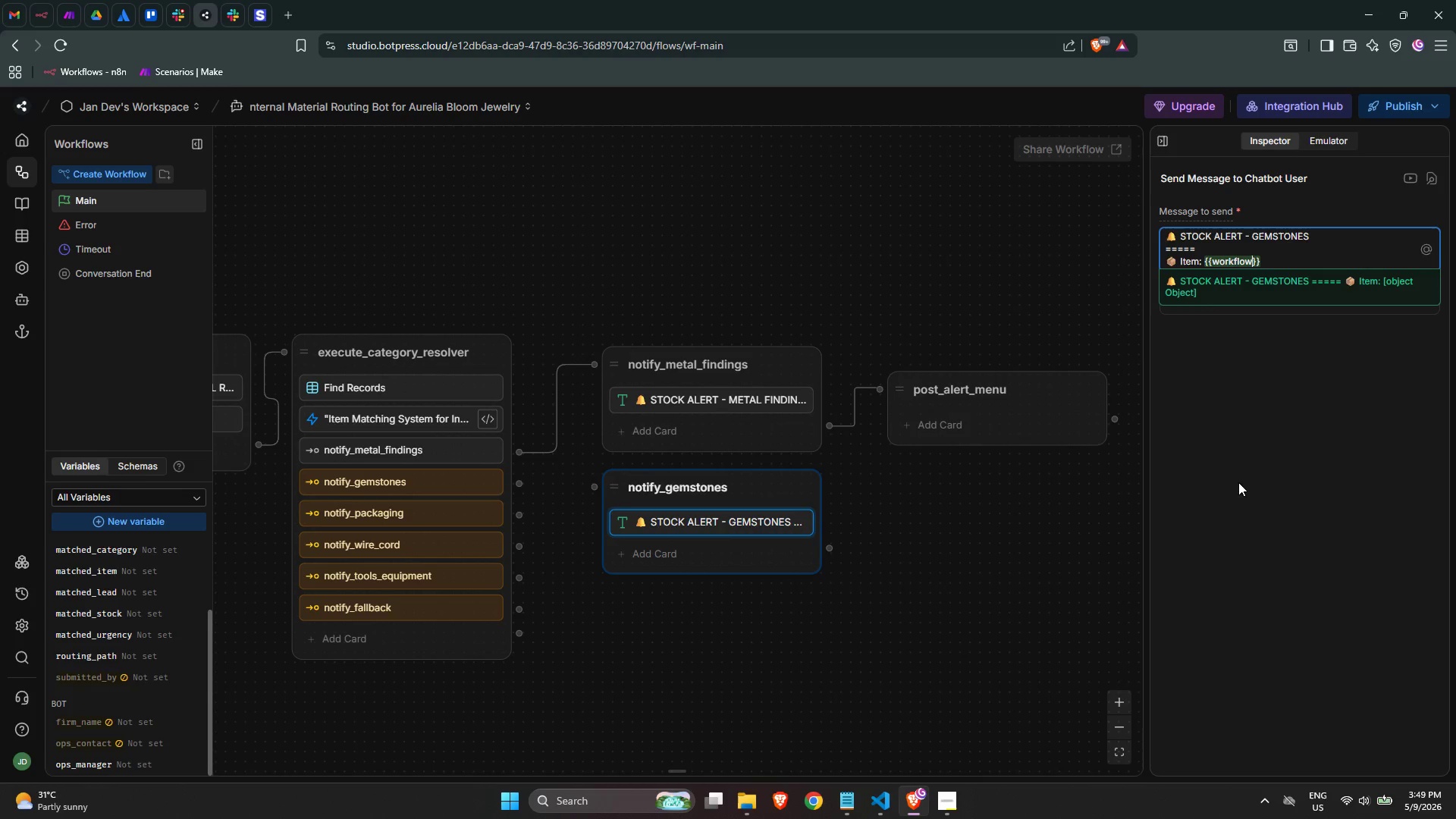 
type(.matched_items)
key(Backspace)
 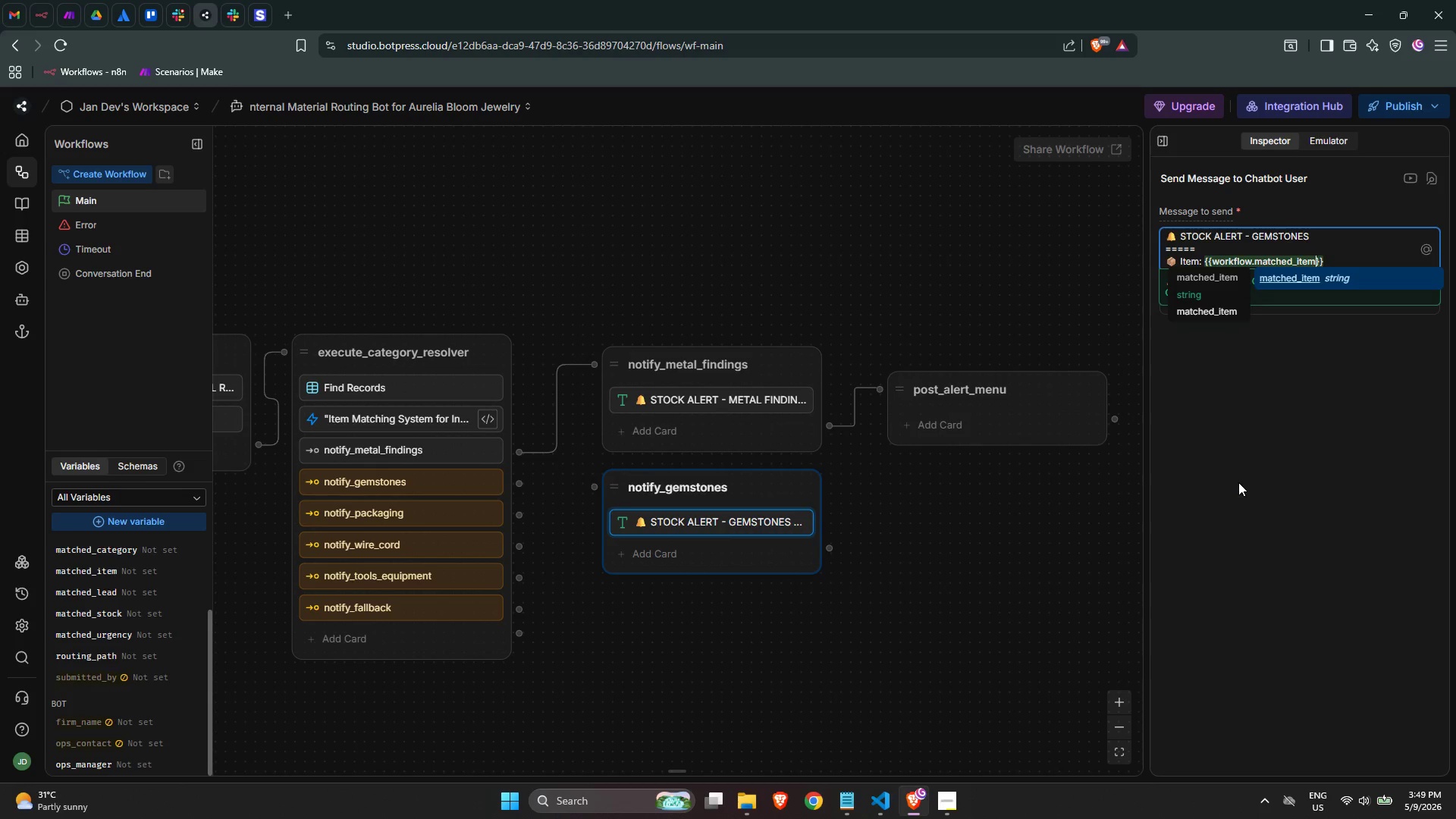 
key(Enter)
 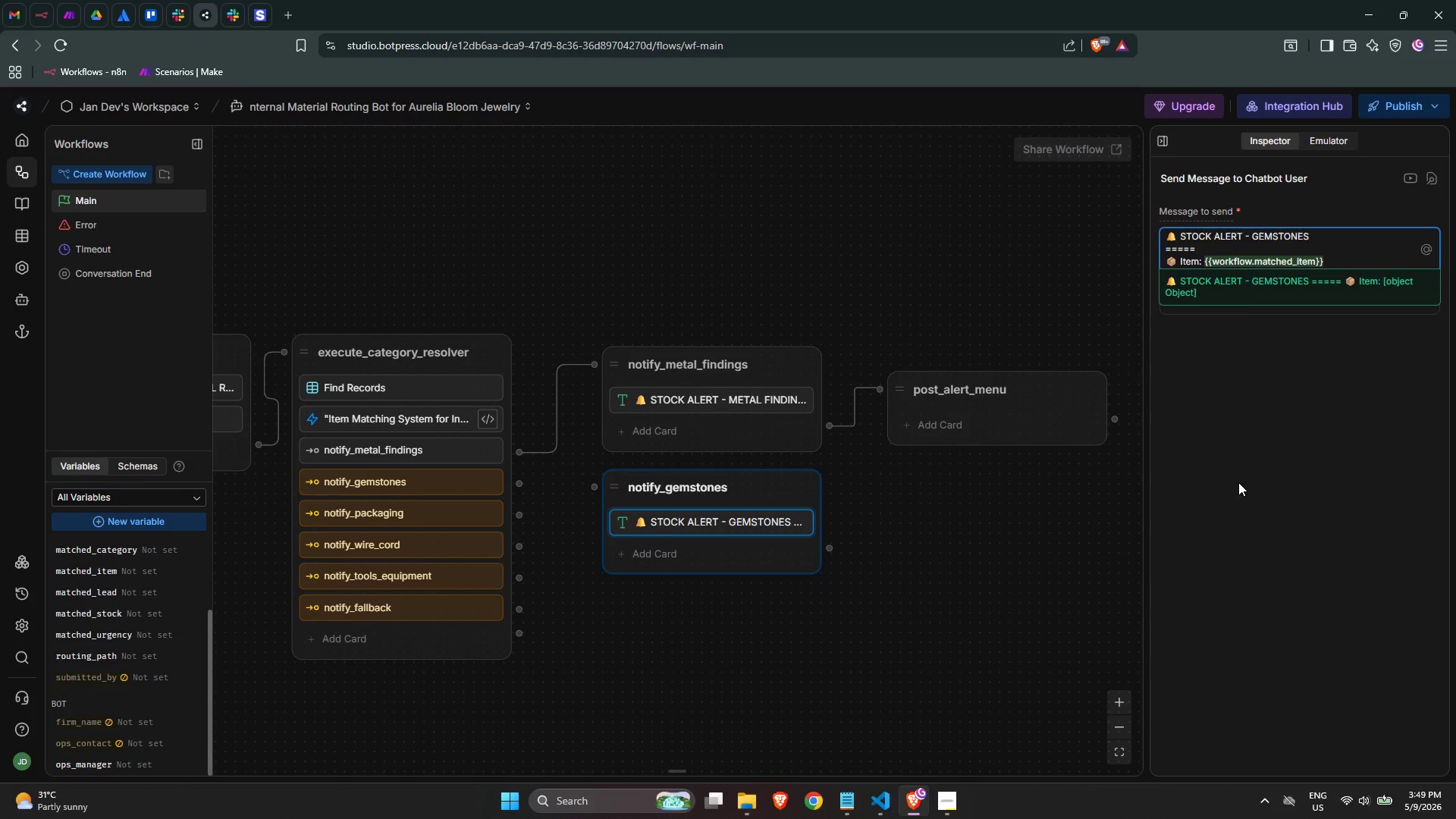 
key(ArrowRight)
 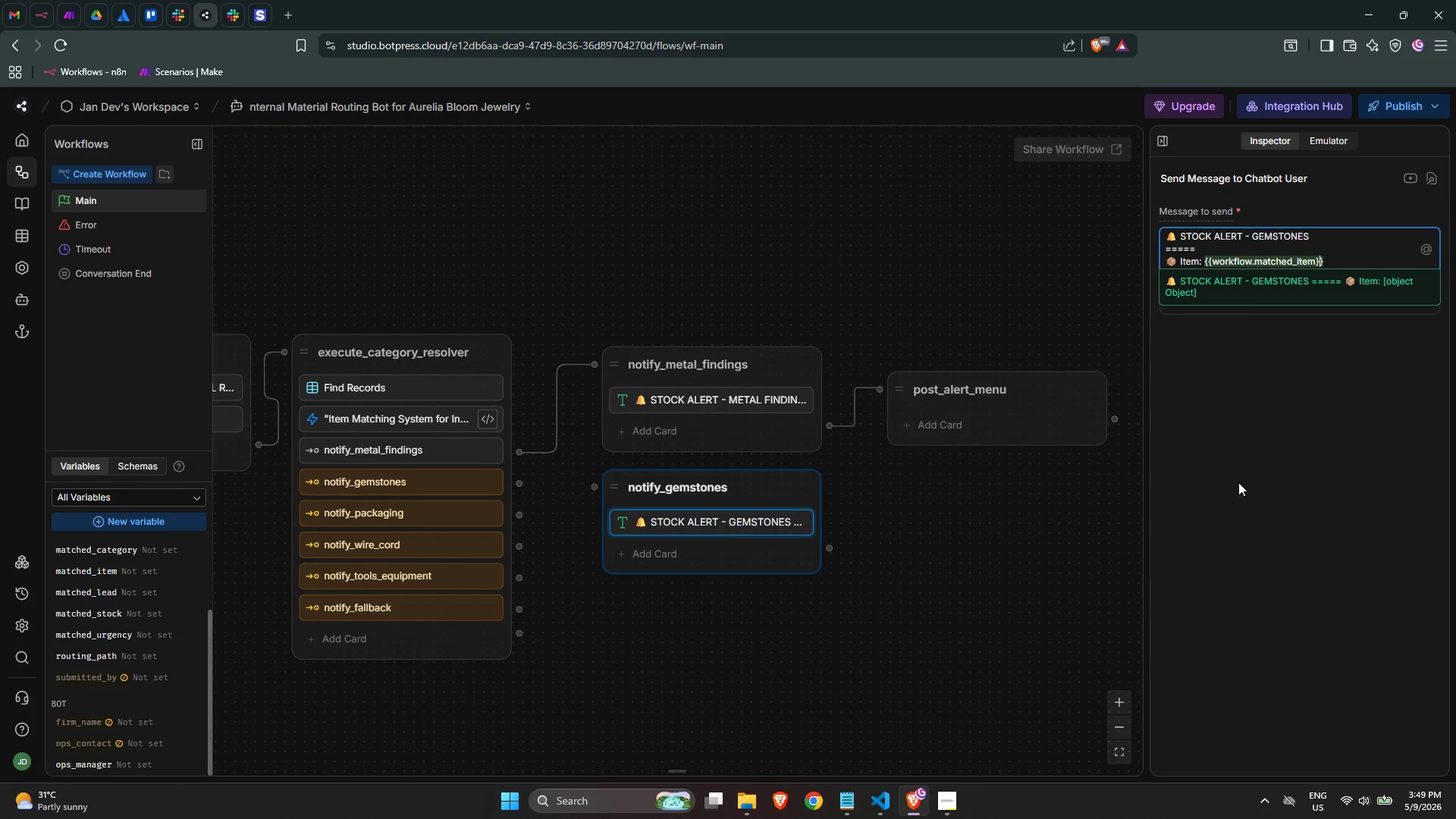 
key(ArrowRight)
 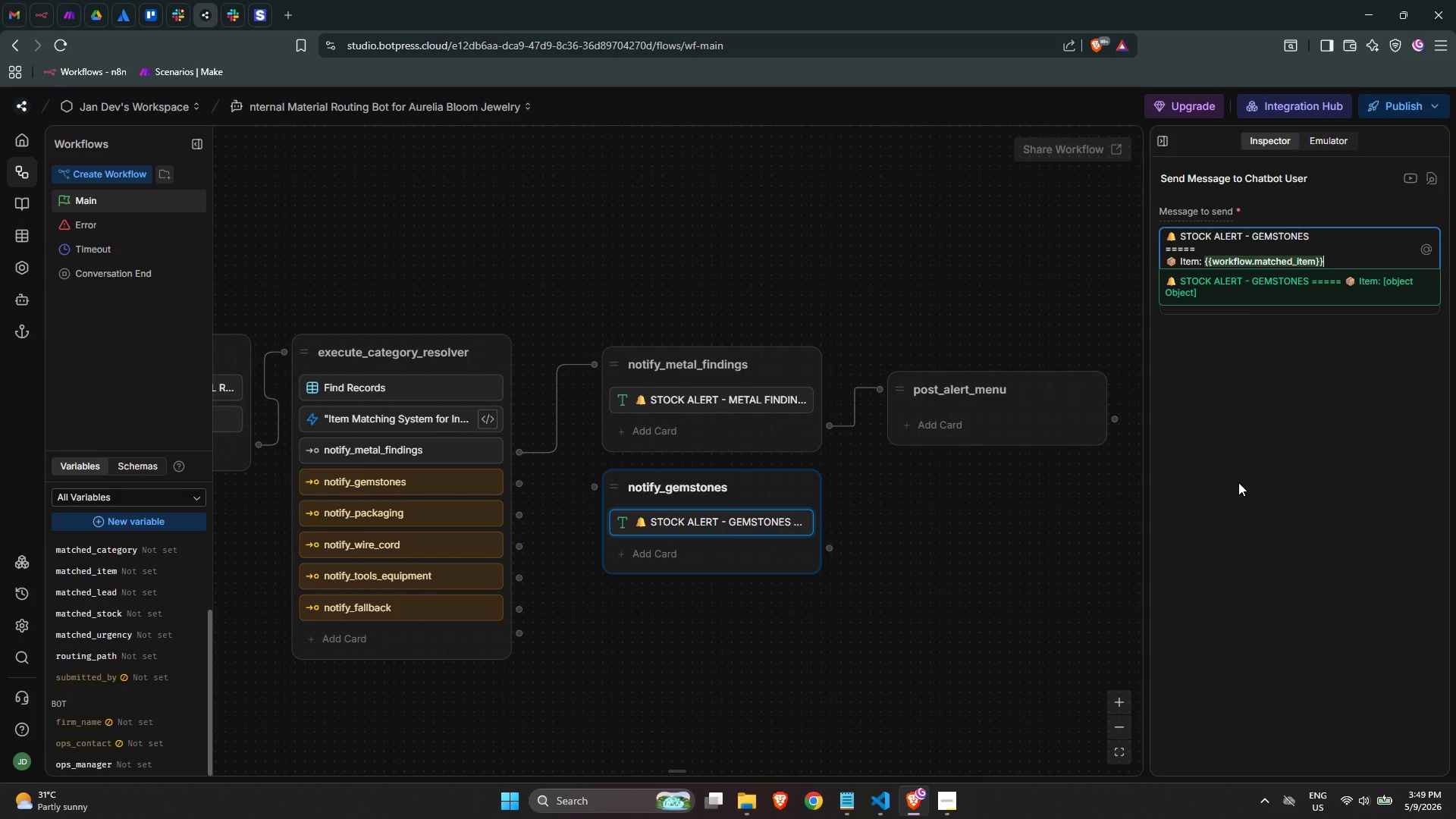 
key(Enter)
 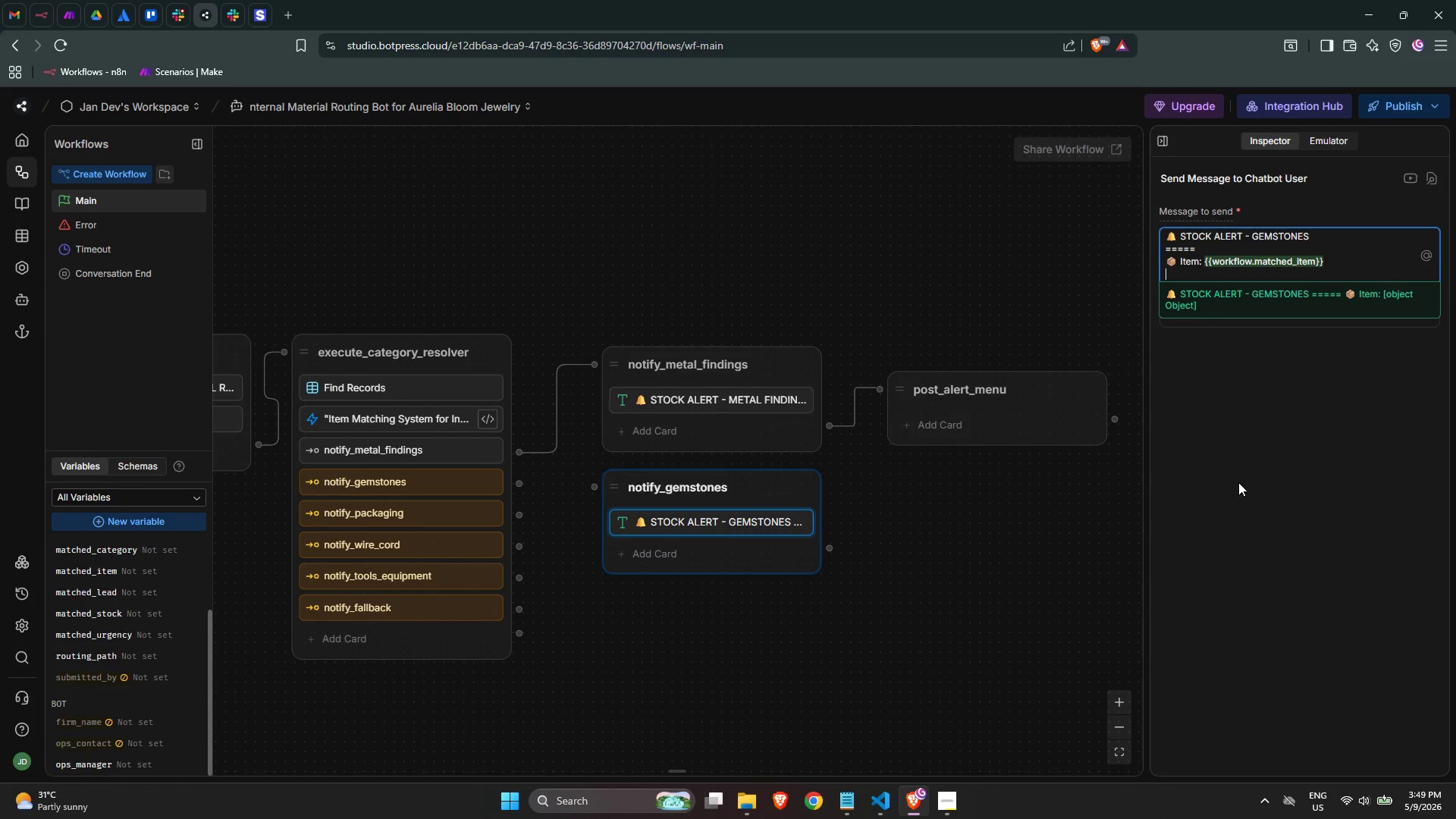 
key(Meta+Period)
 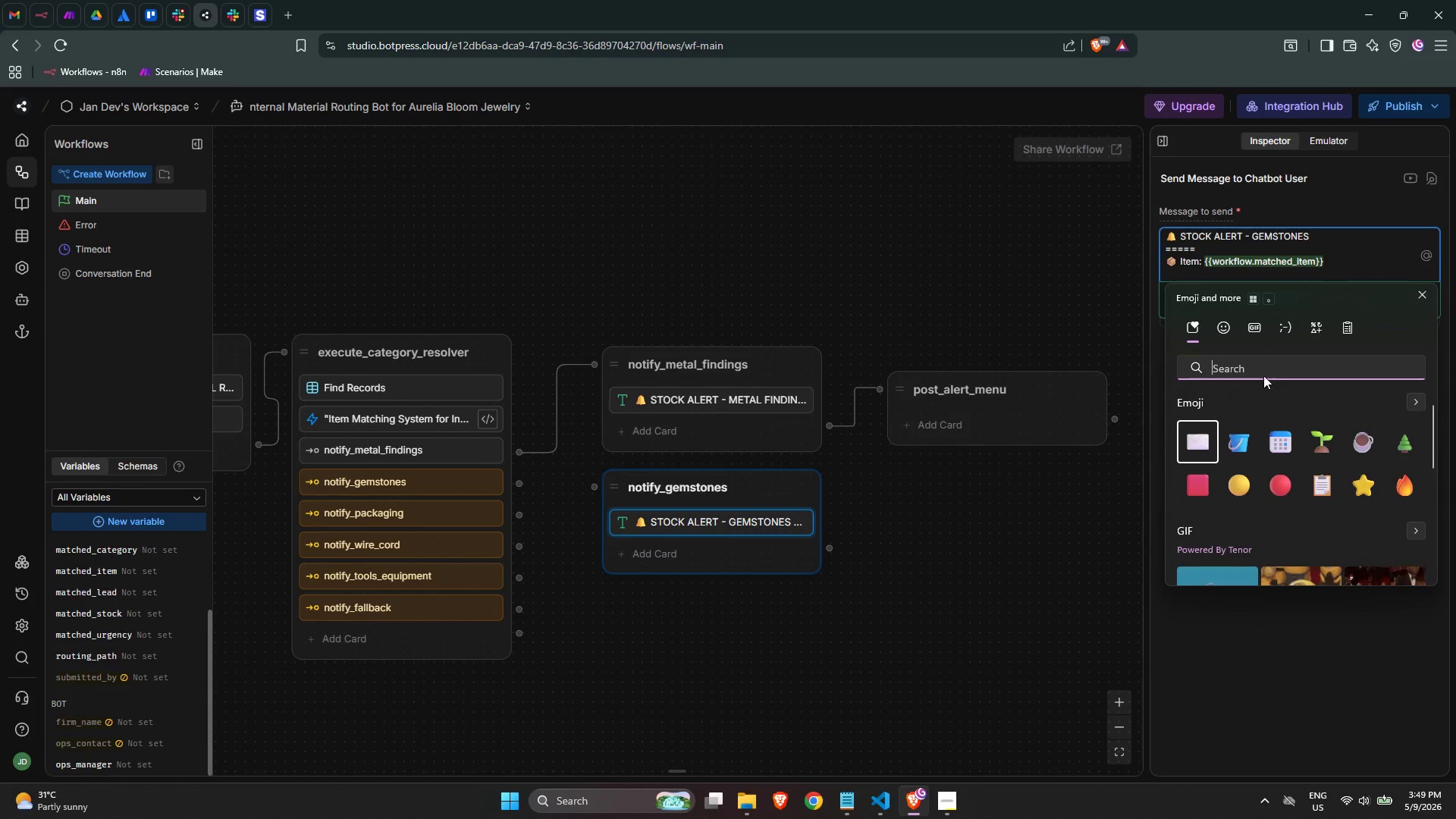 
left_click([1257, 363])
 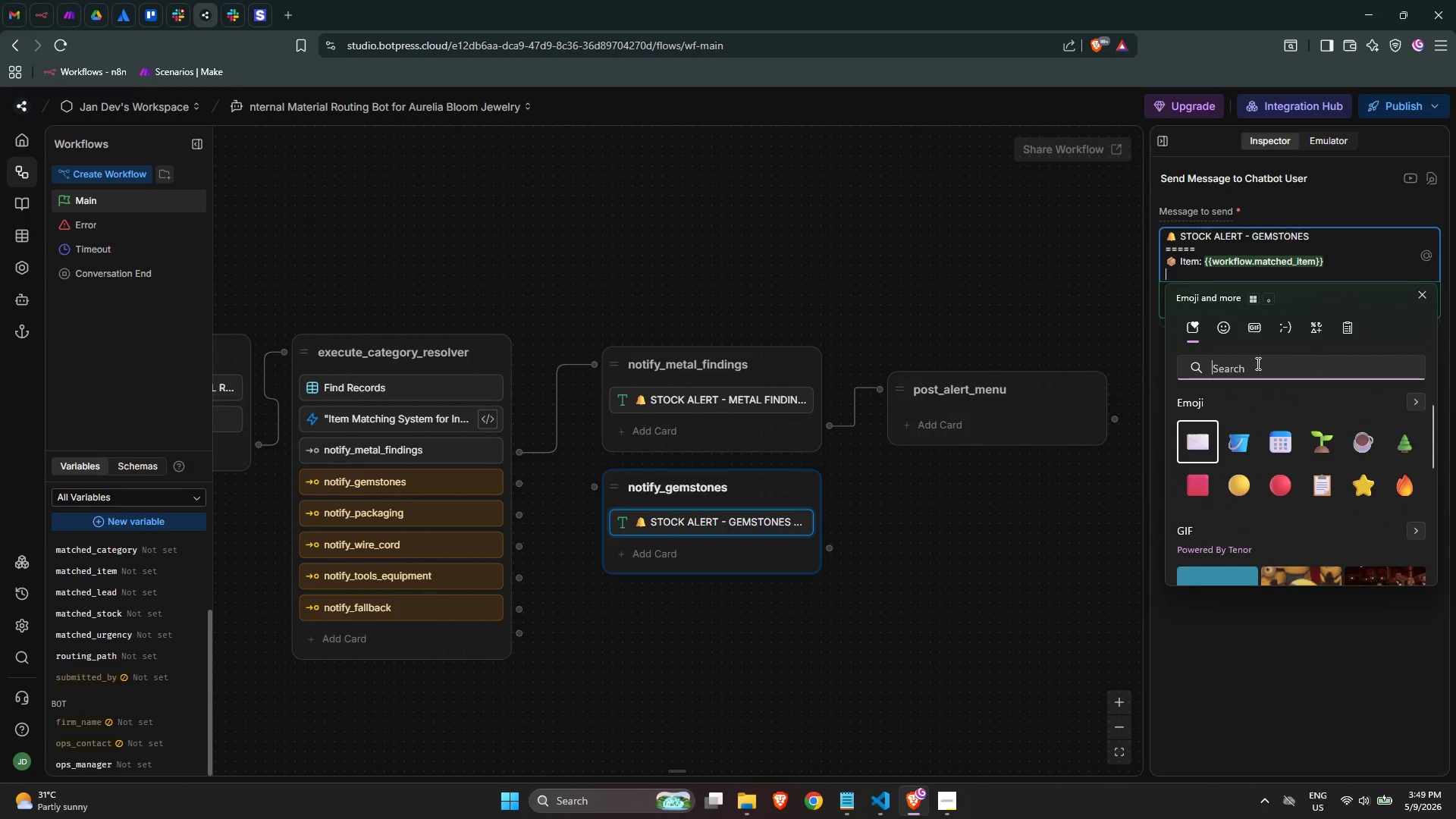 
type(folder)
 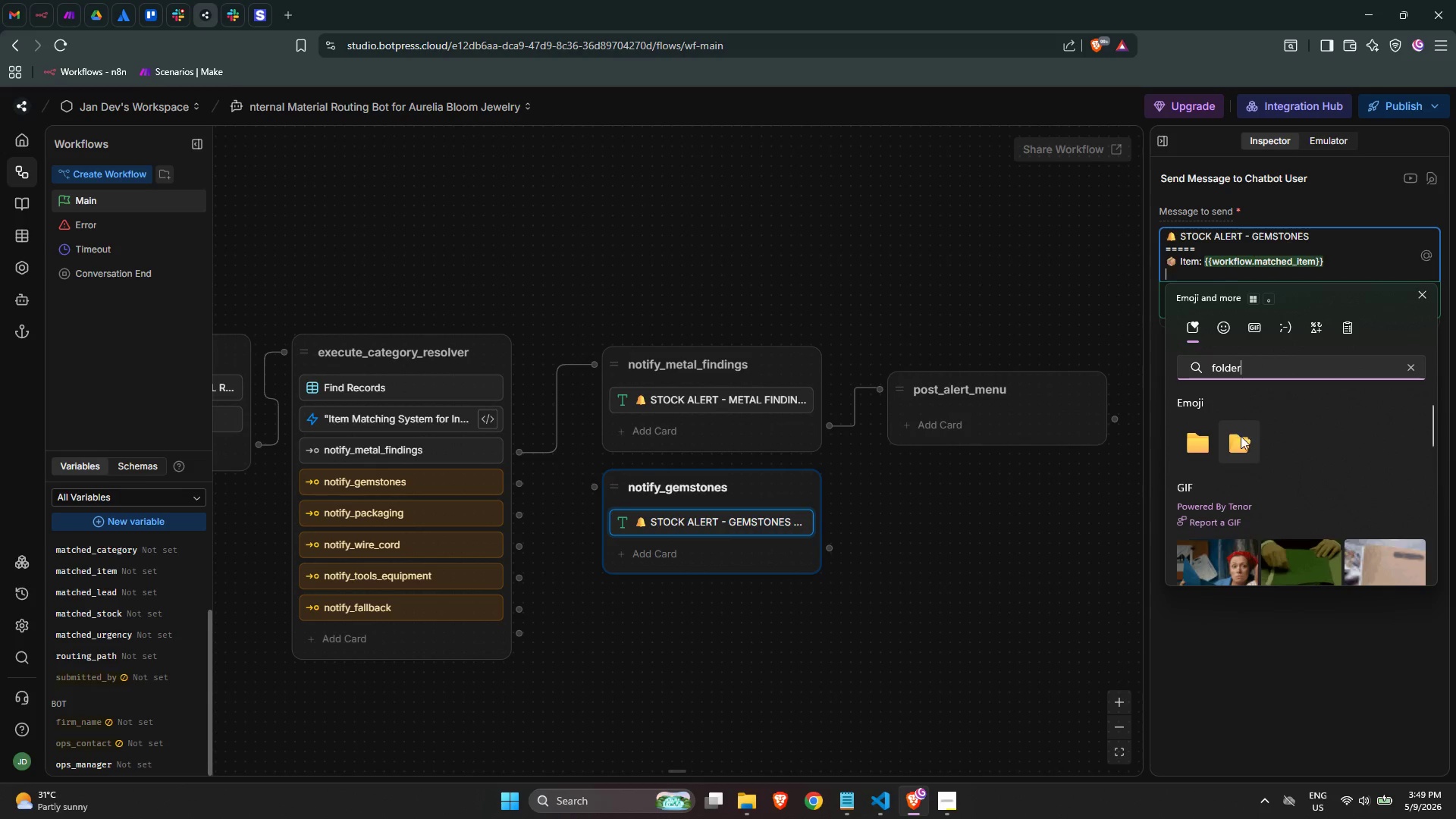 
left_click([1238, 441])
 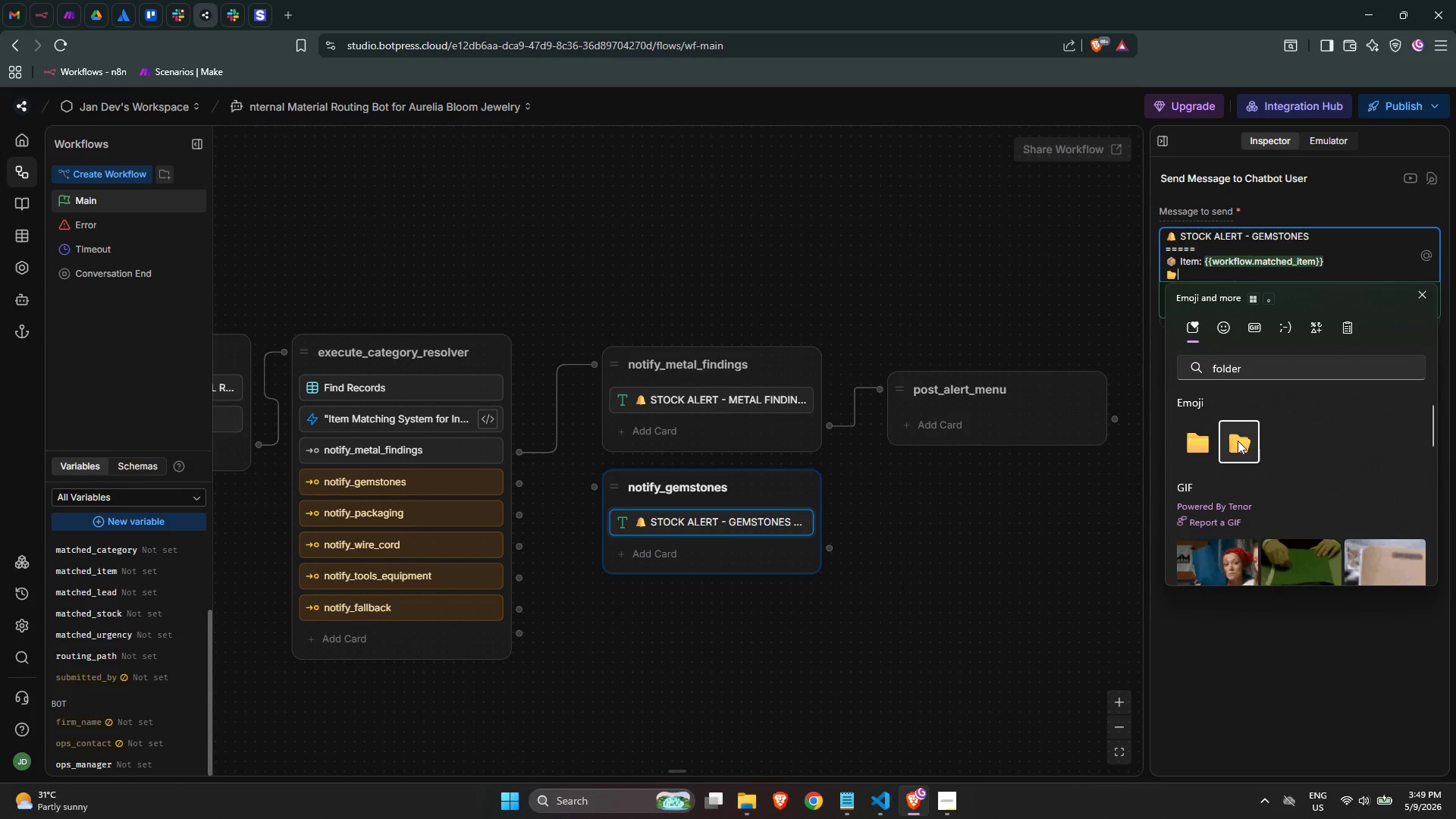 
type( Category: {{workf)
 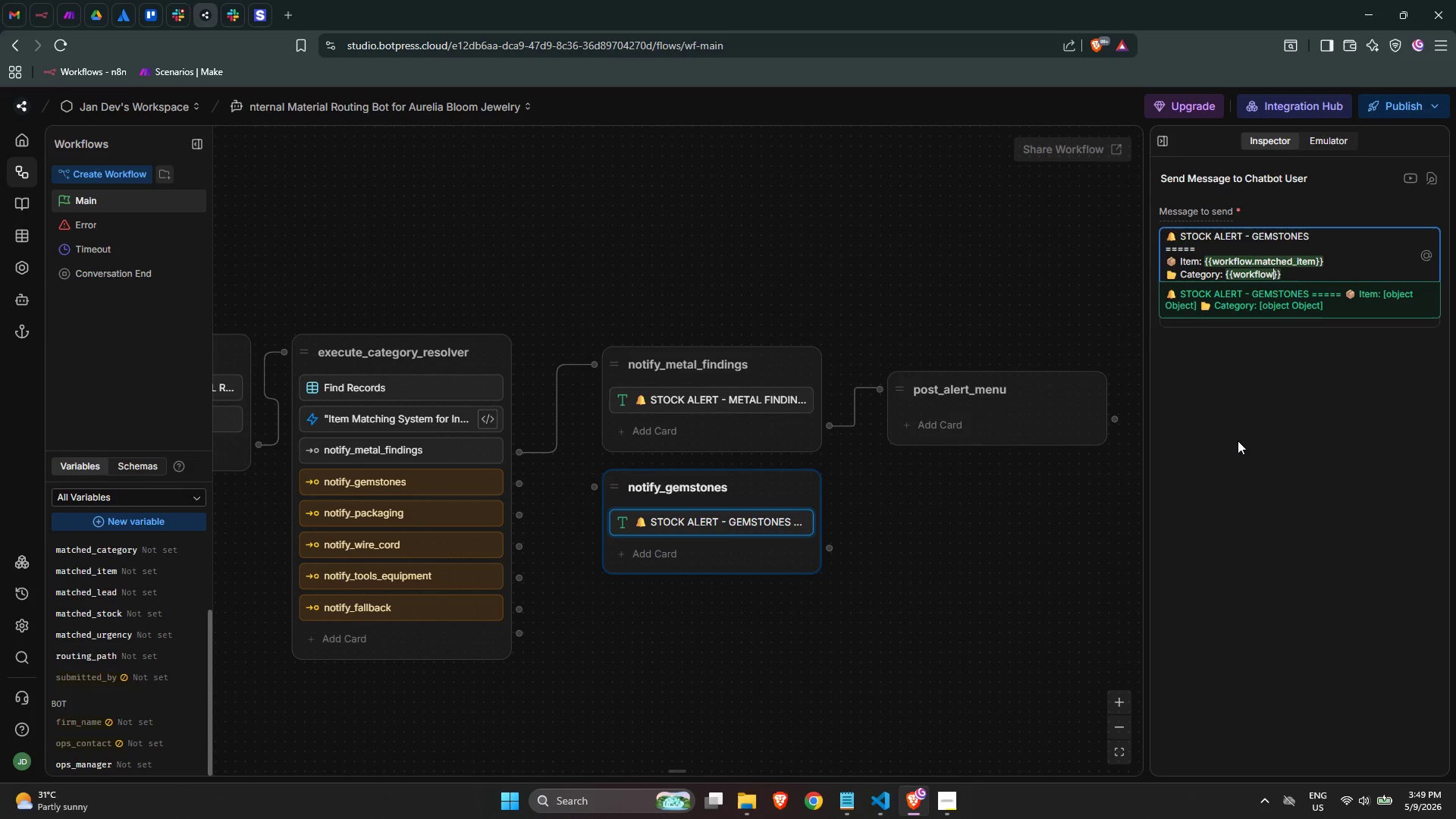 
 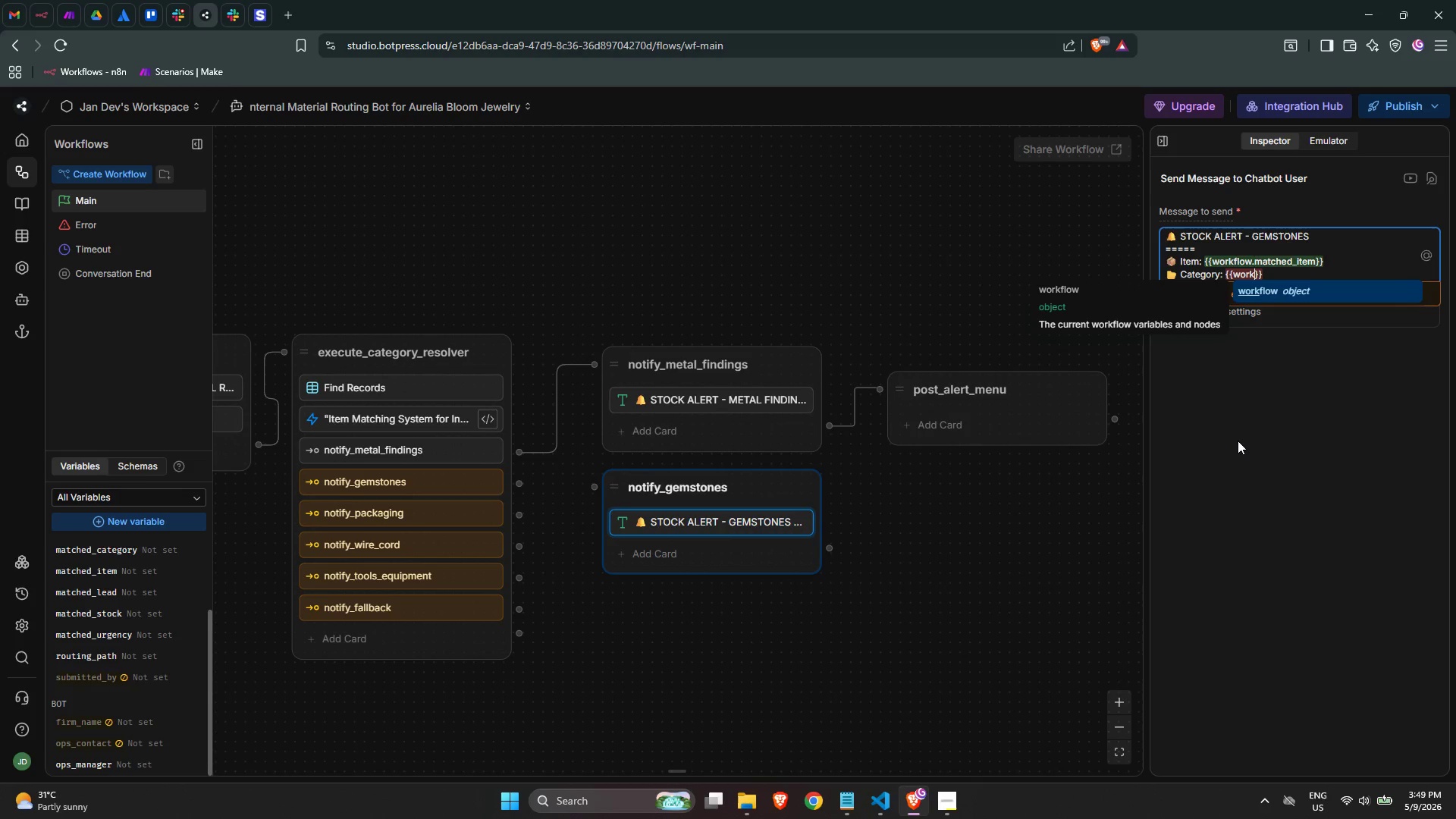 
key(Enter)
 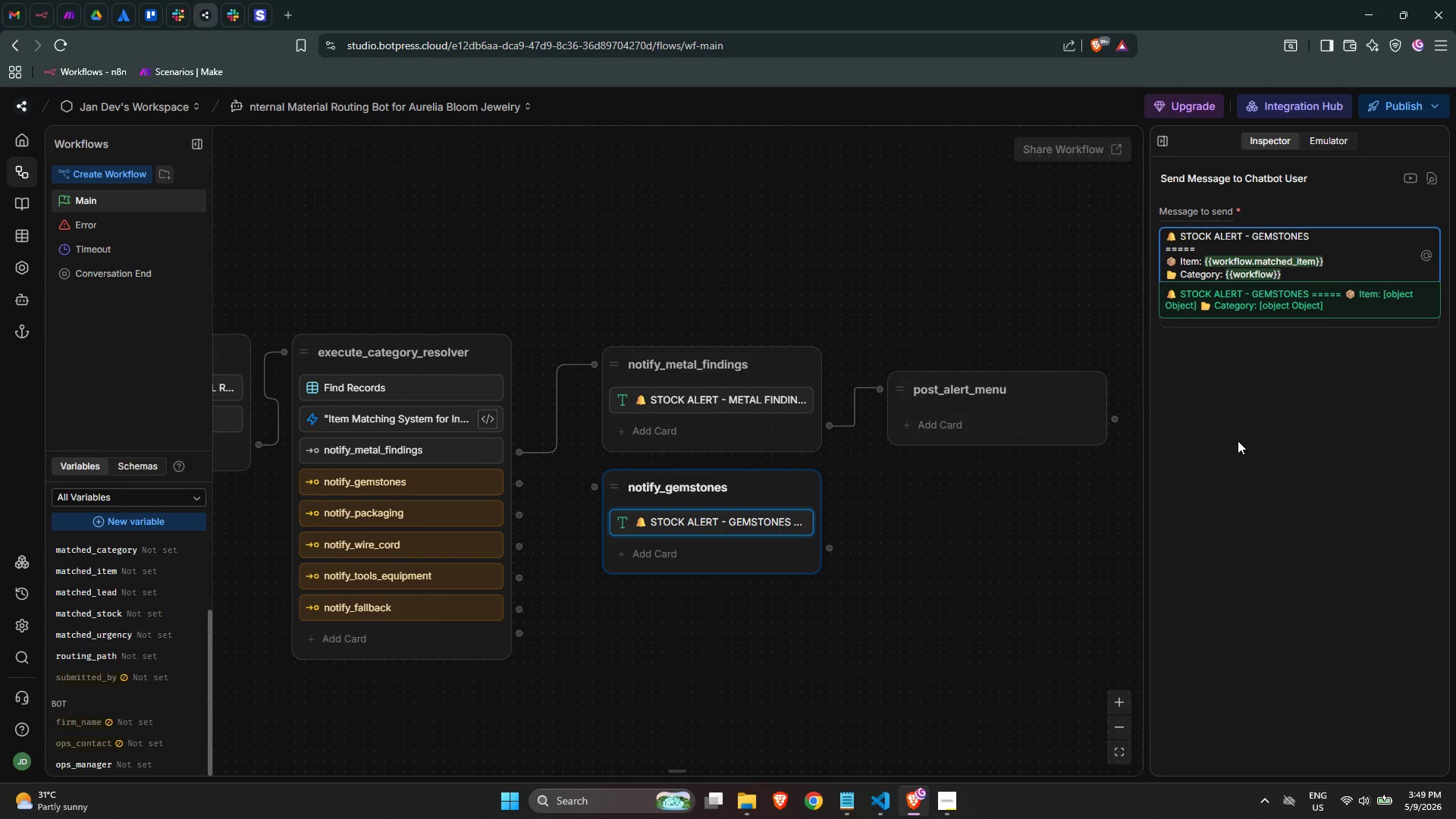 
type(.matched)
 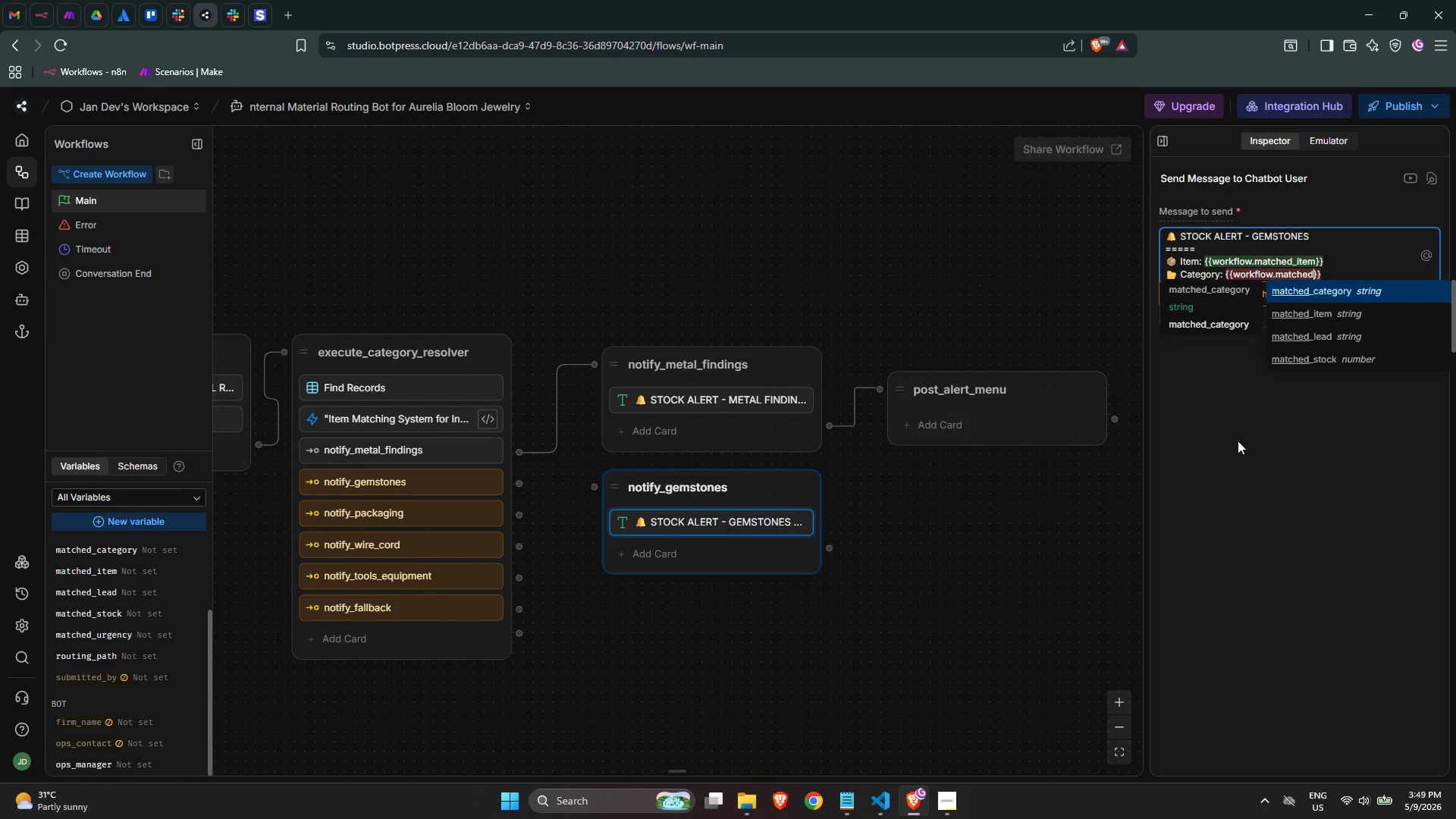 
key(Enter)
 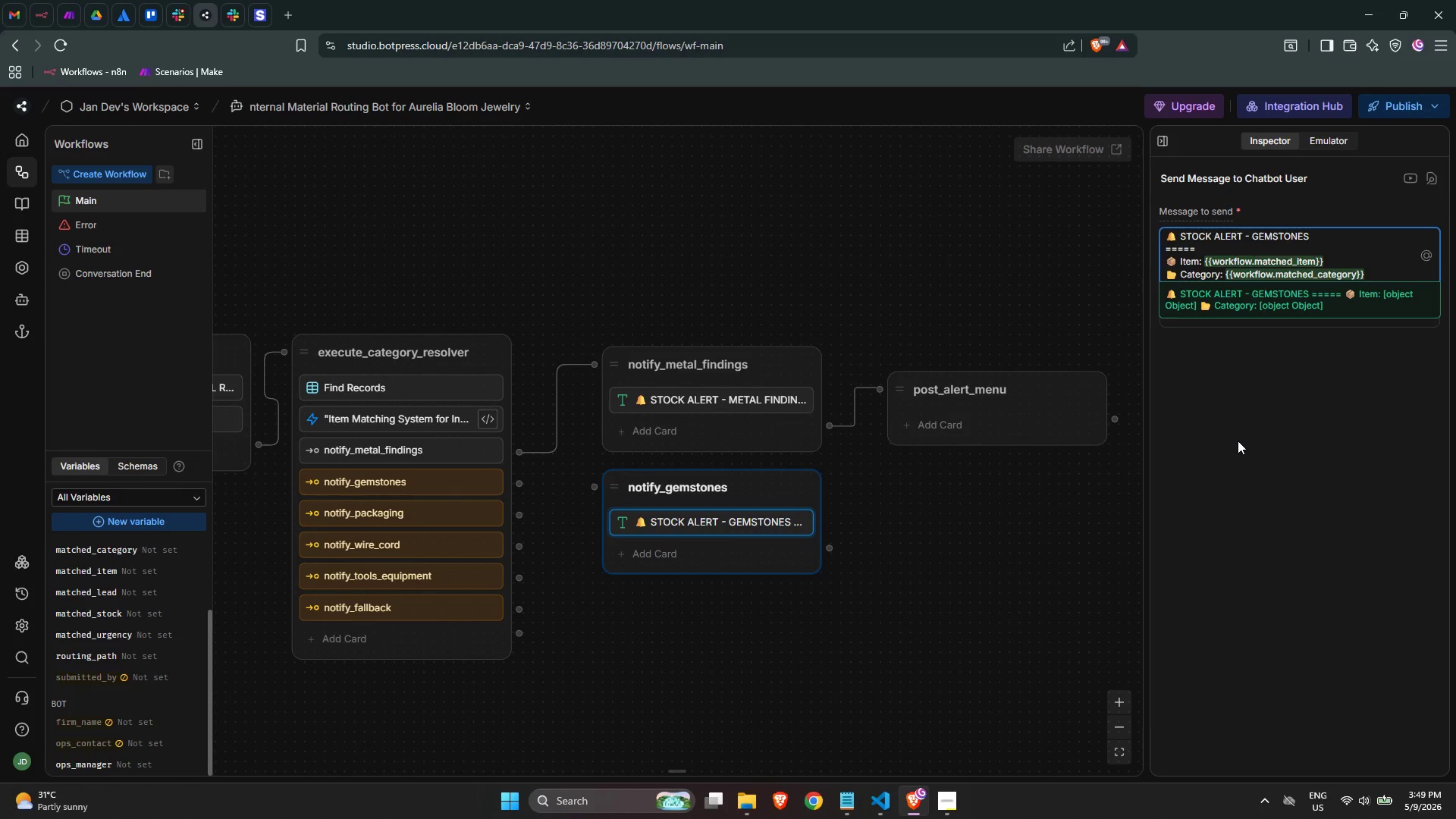 
key(ArrowRight)
 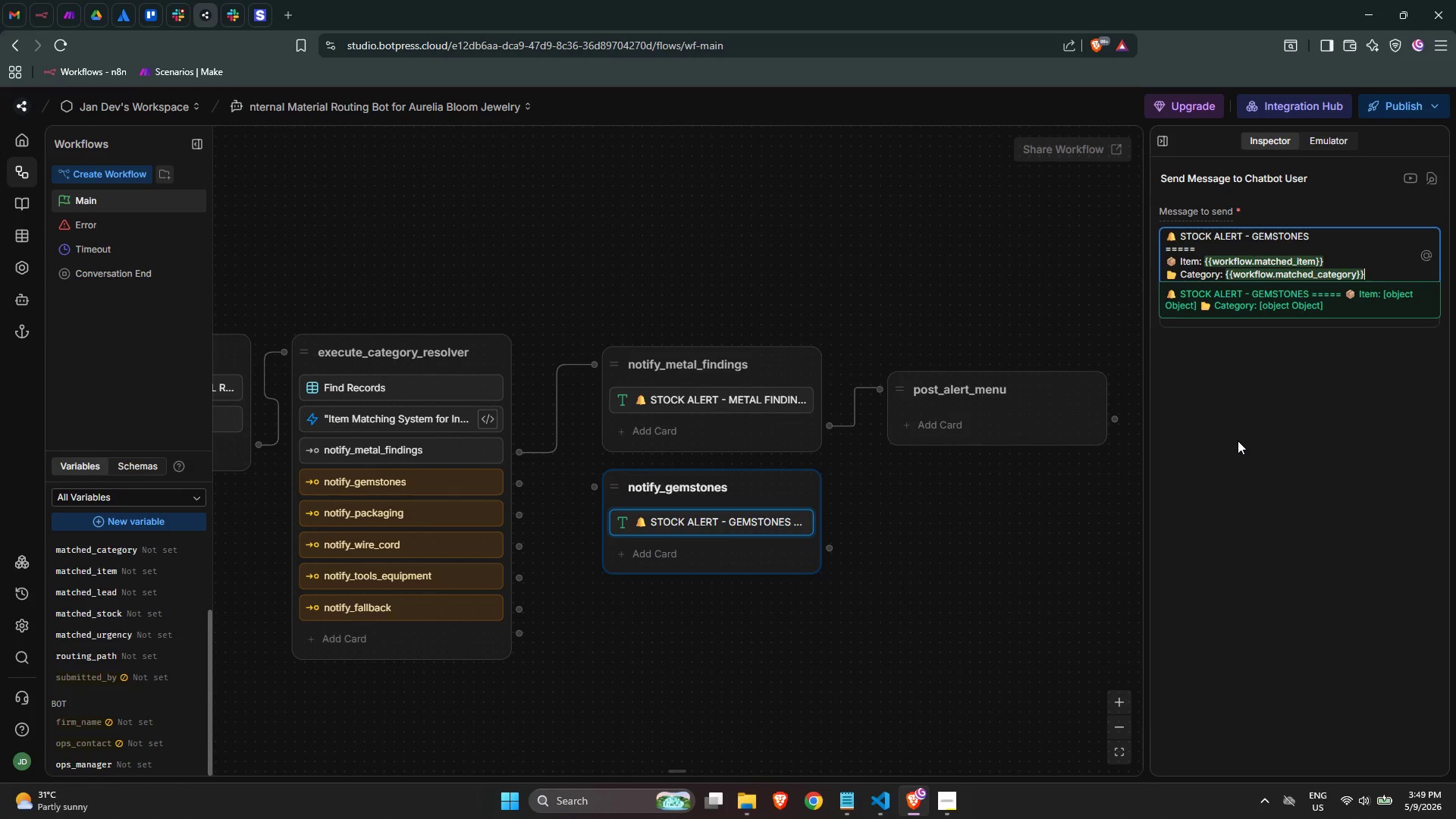 
key(ArrowRight)
 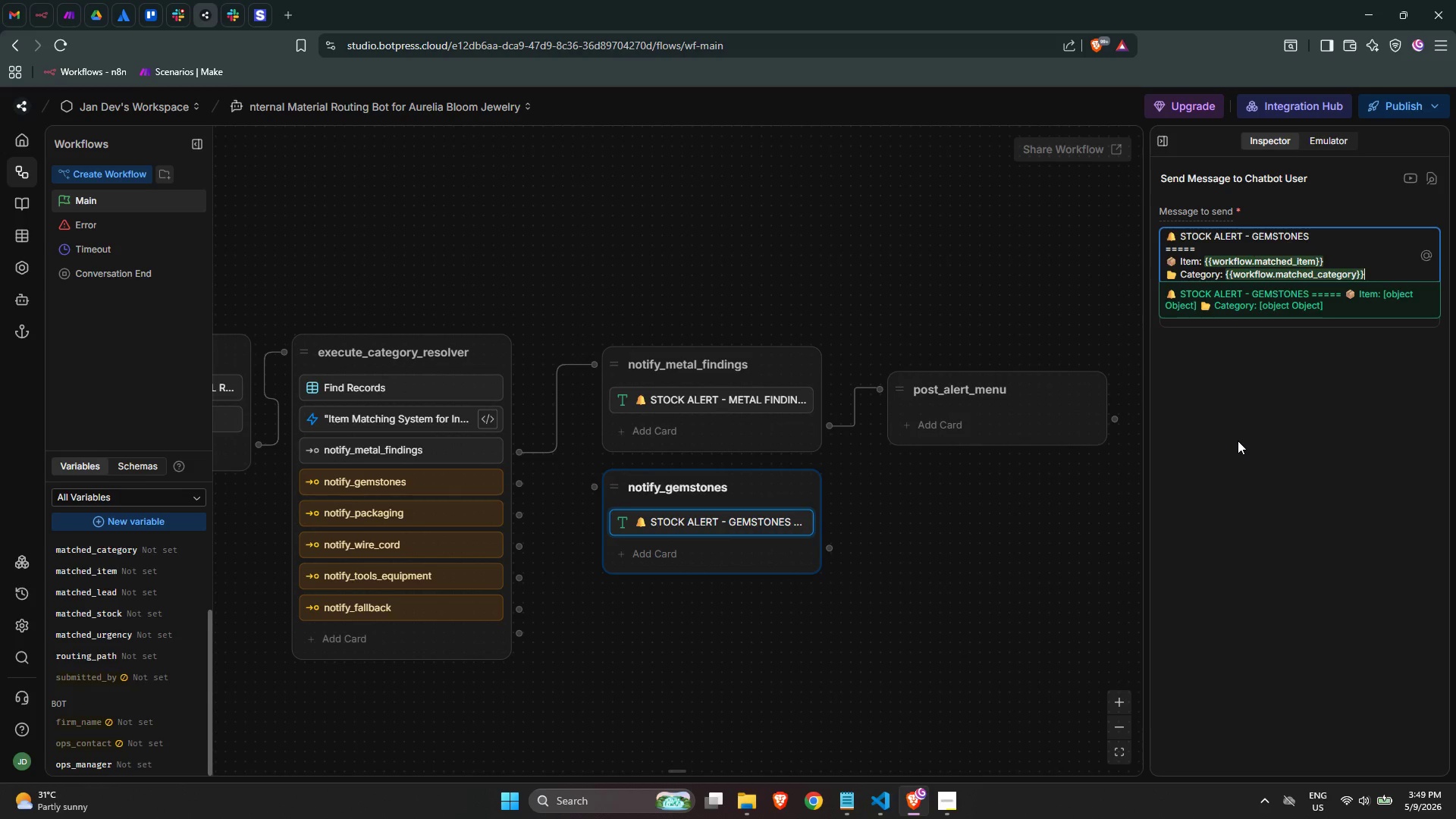 
key(Enter)
 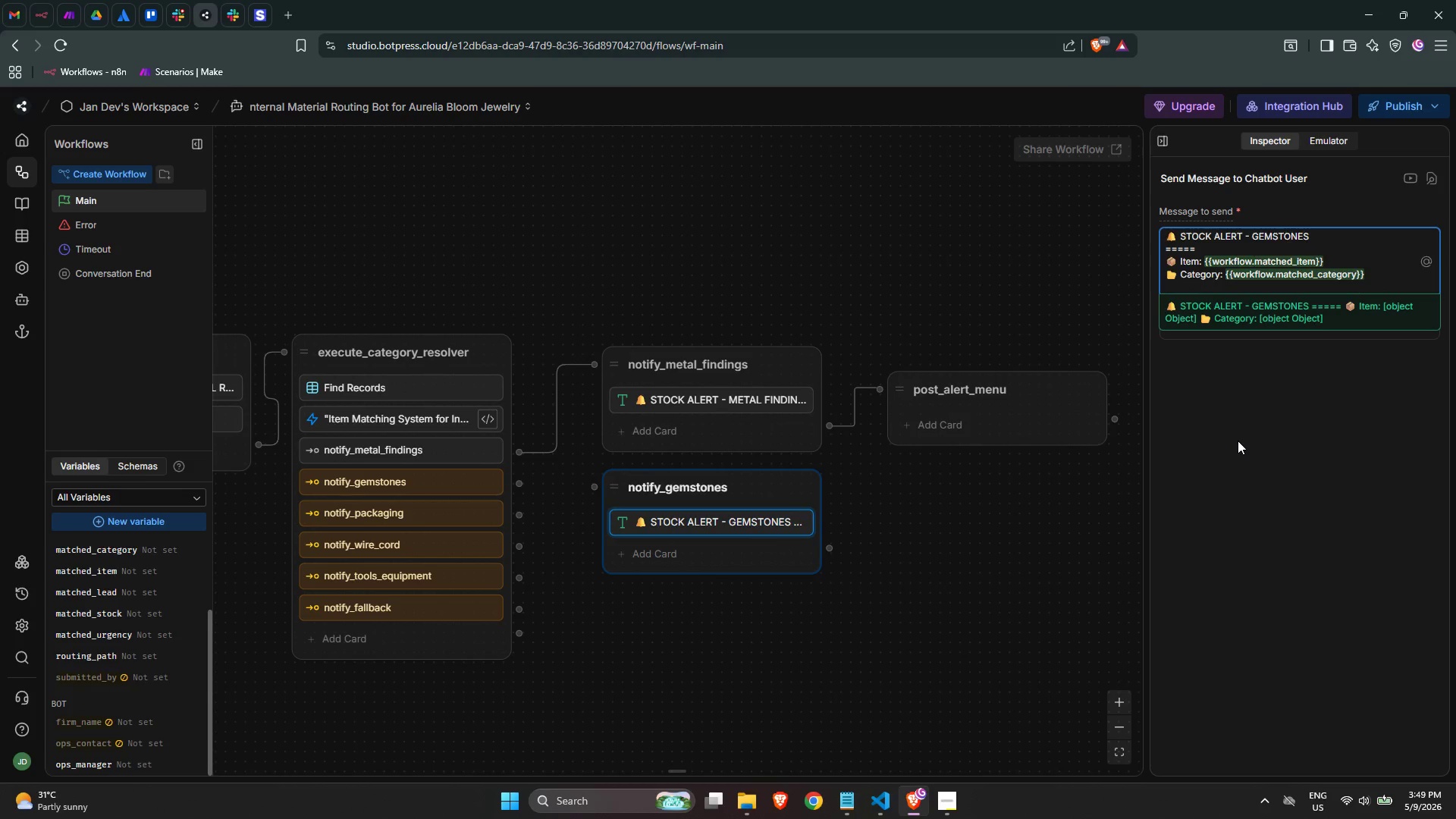 
key(Meta+MetaLeft)
 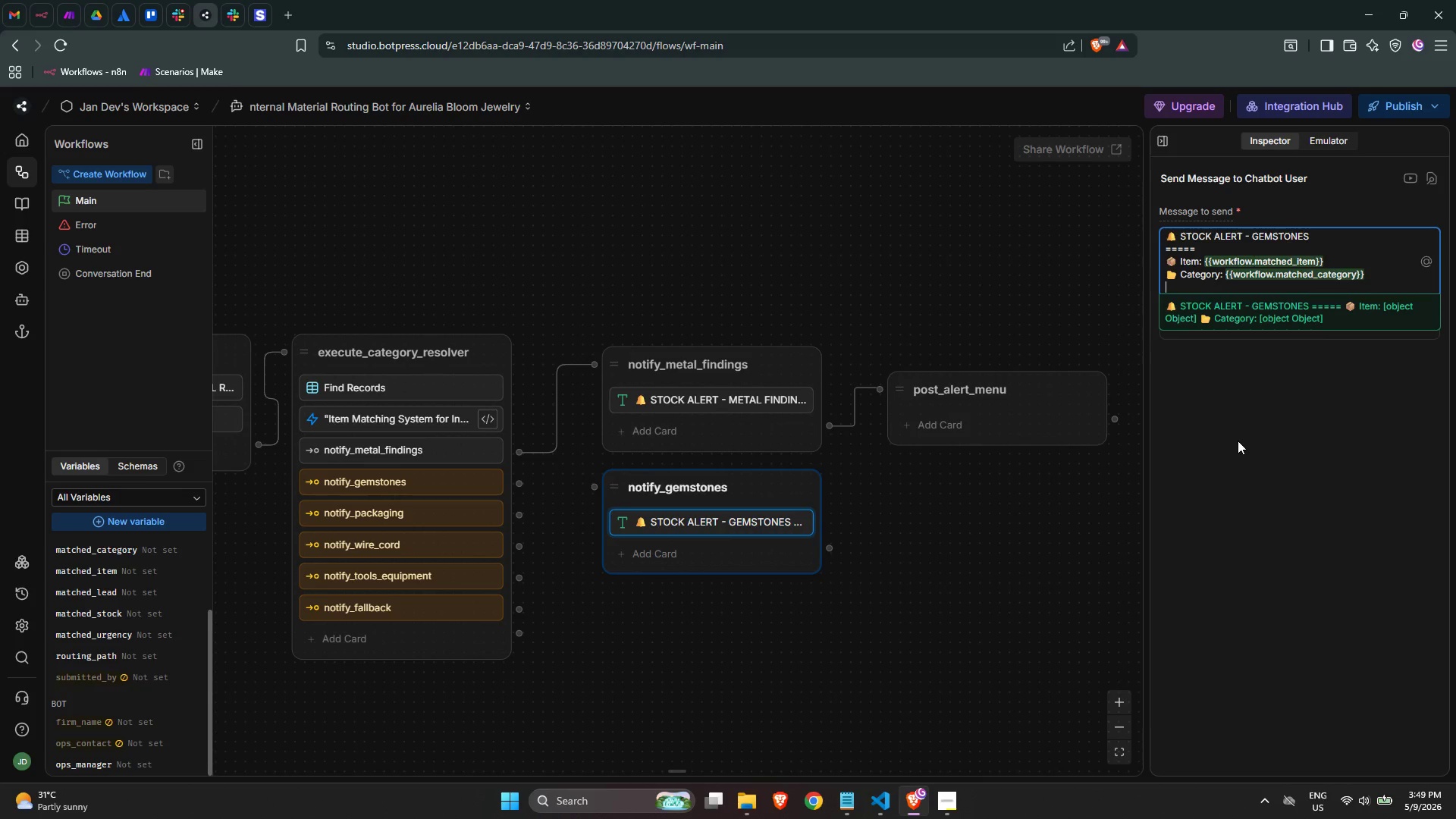 
key(Meta+Period)
 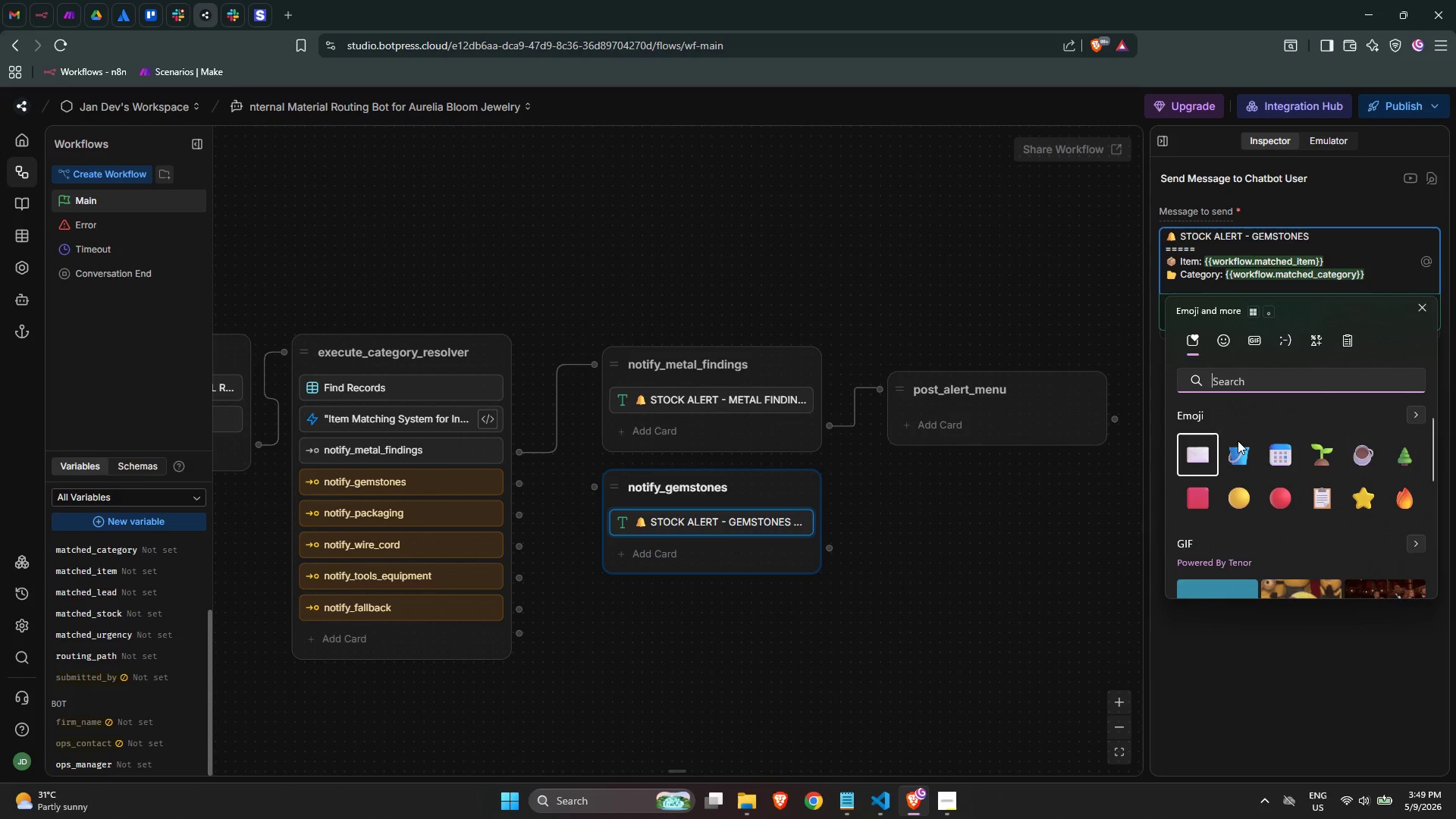 
type(grap)
 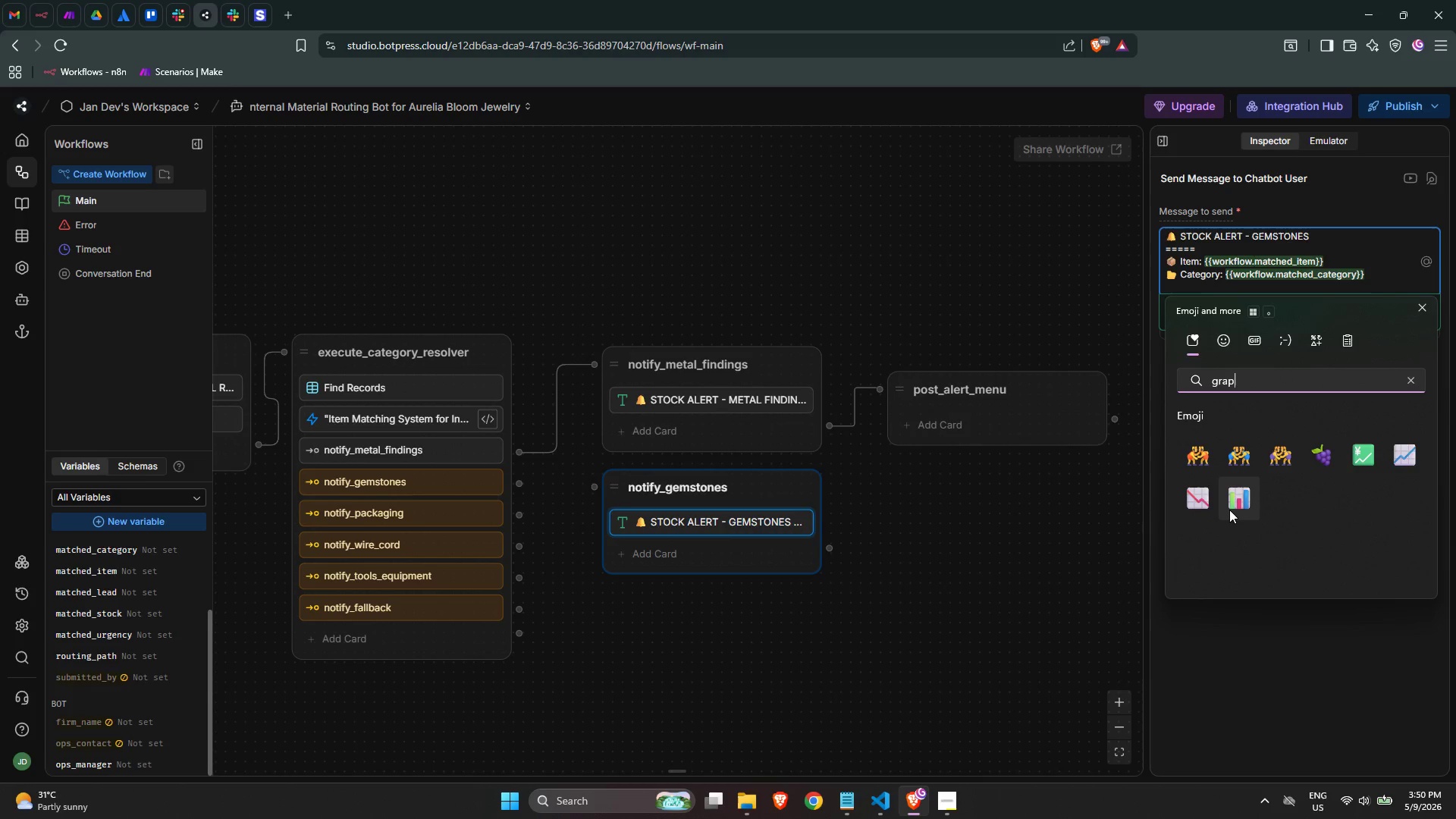 
left_click([1229, 510])
 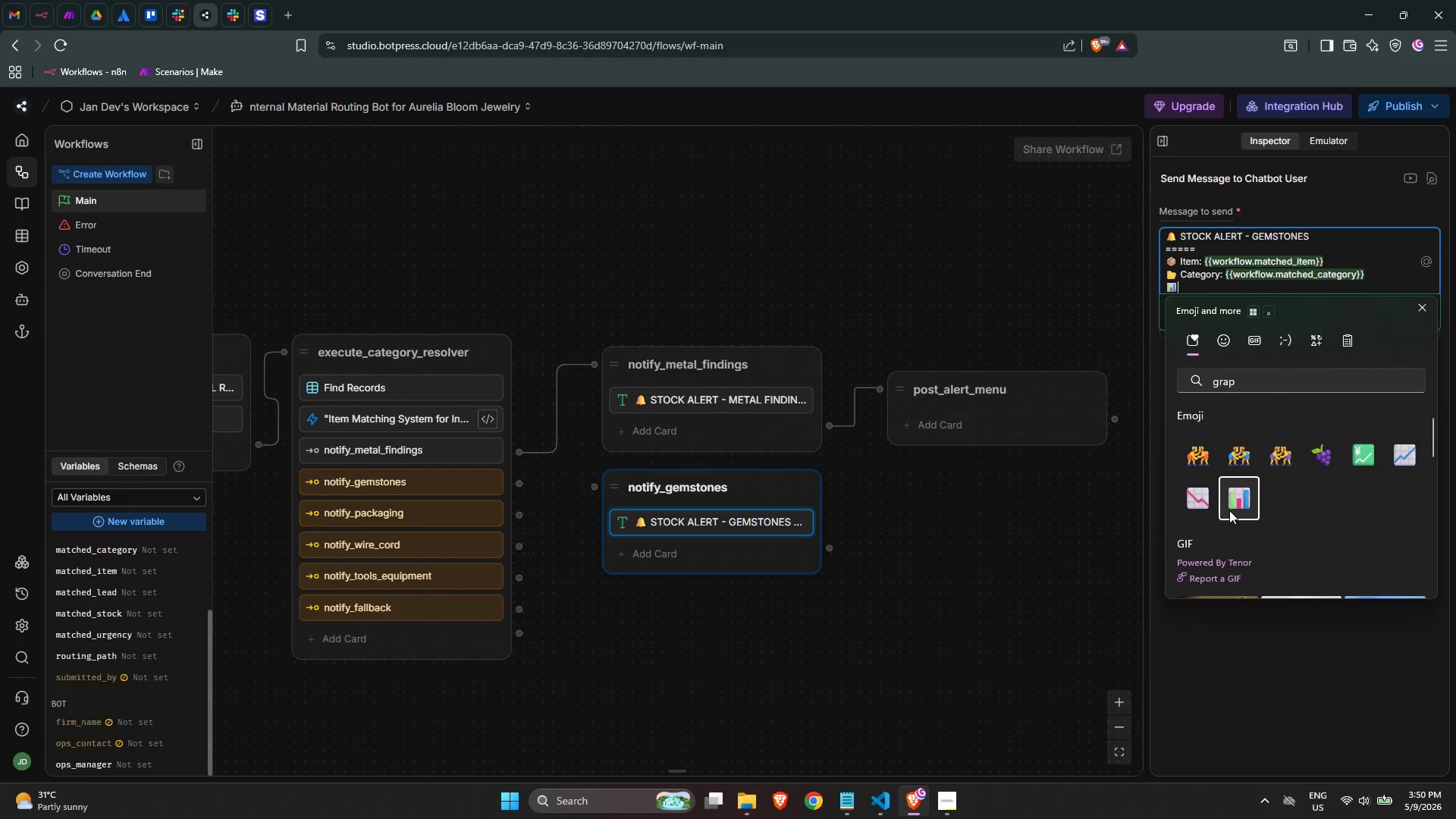 
type( Stock: {{wo)
 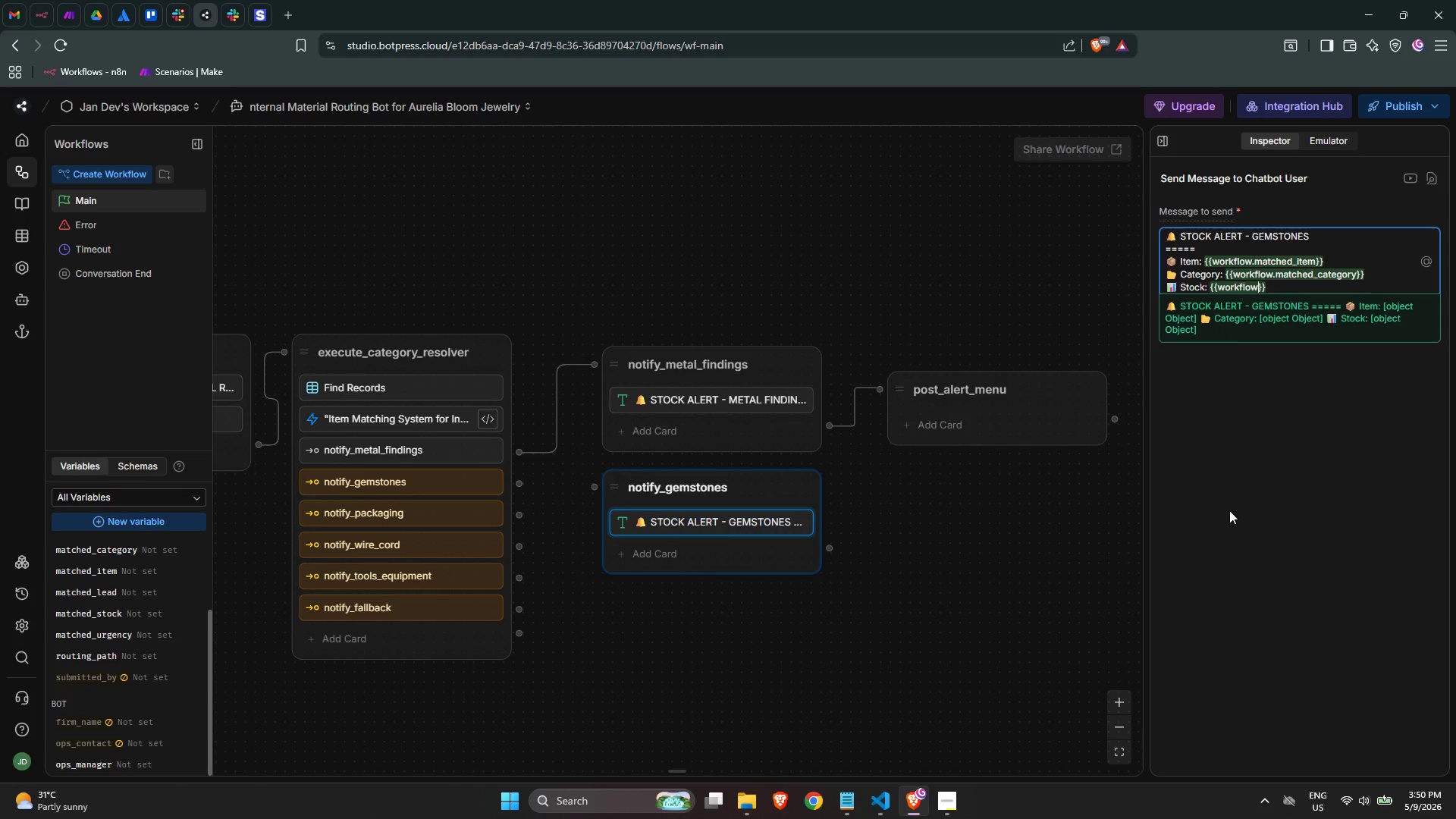 
 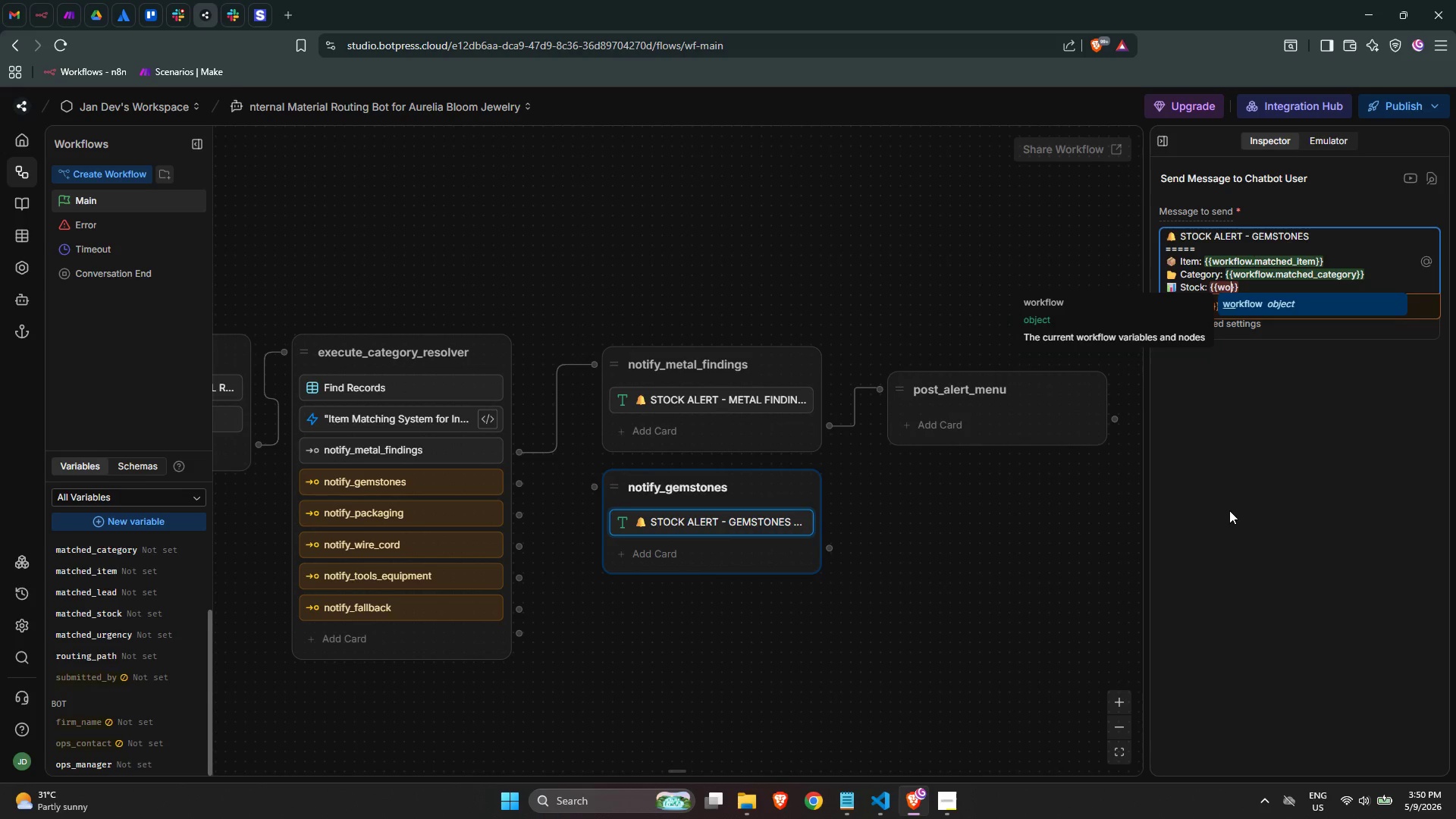 
key(Enter)
 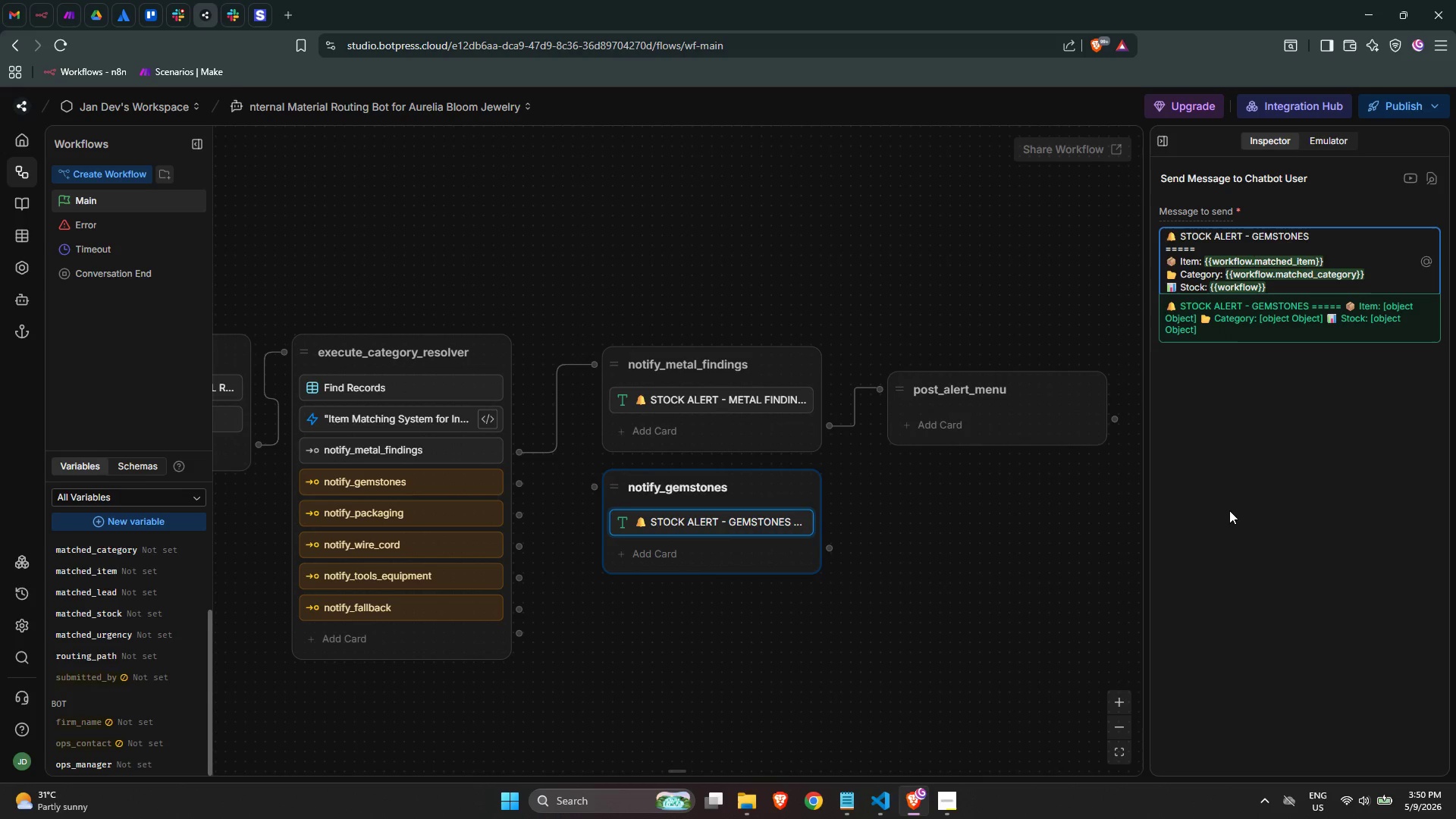 
type(.matched)
 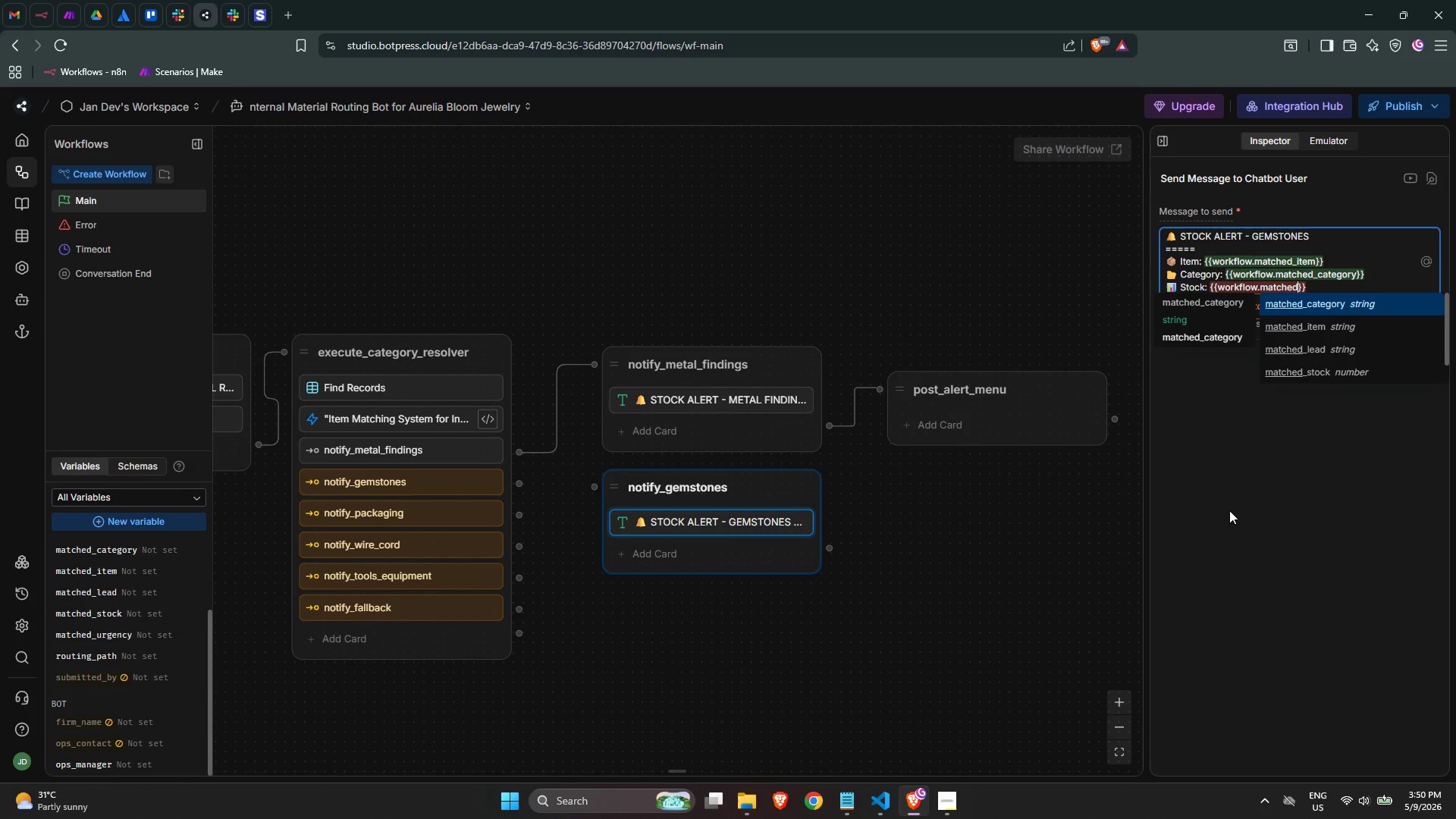 
key(ArrowDown)
 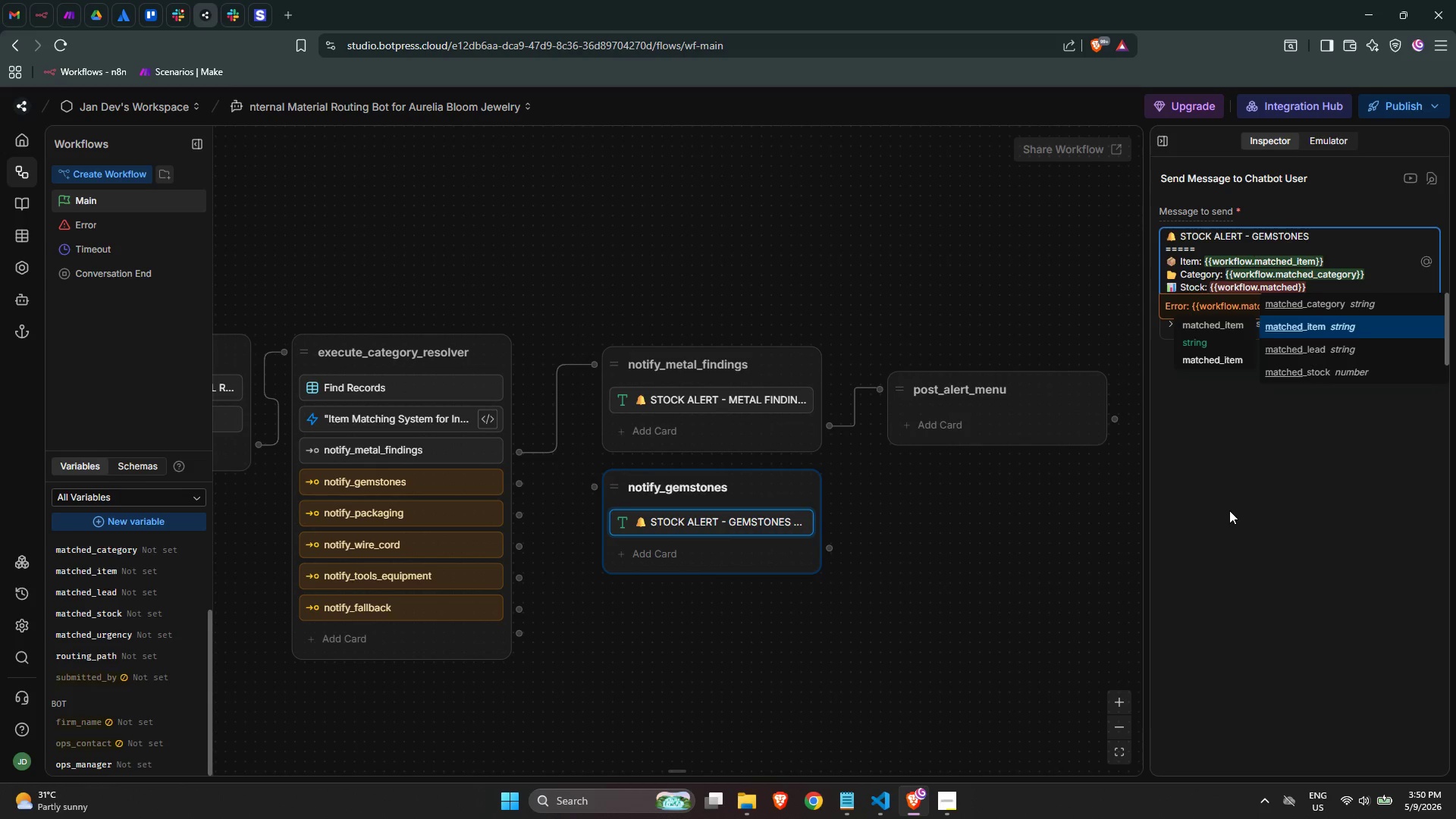 
key(ArrowDown)
 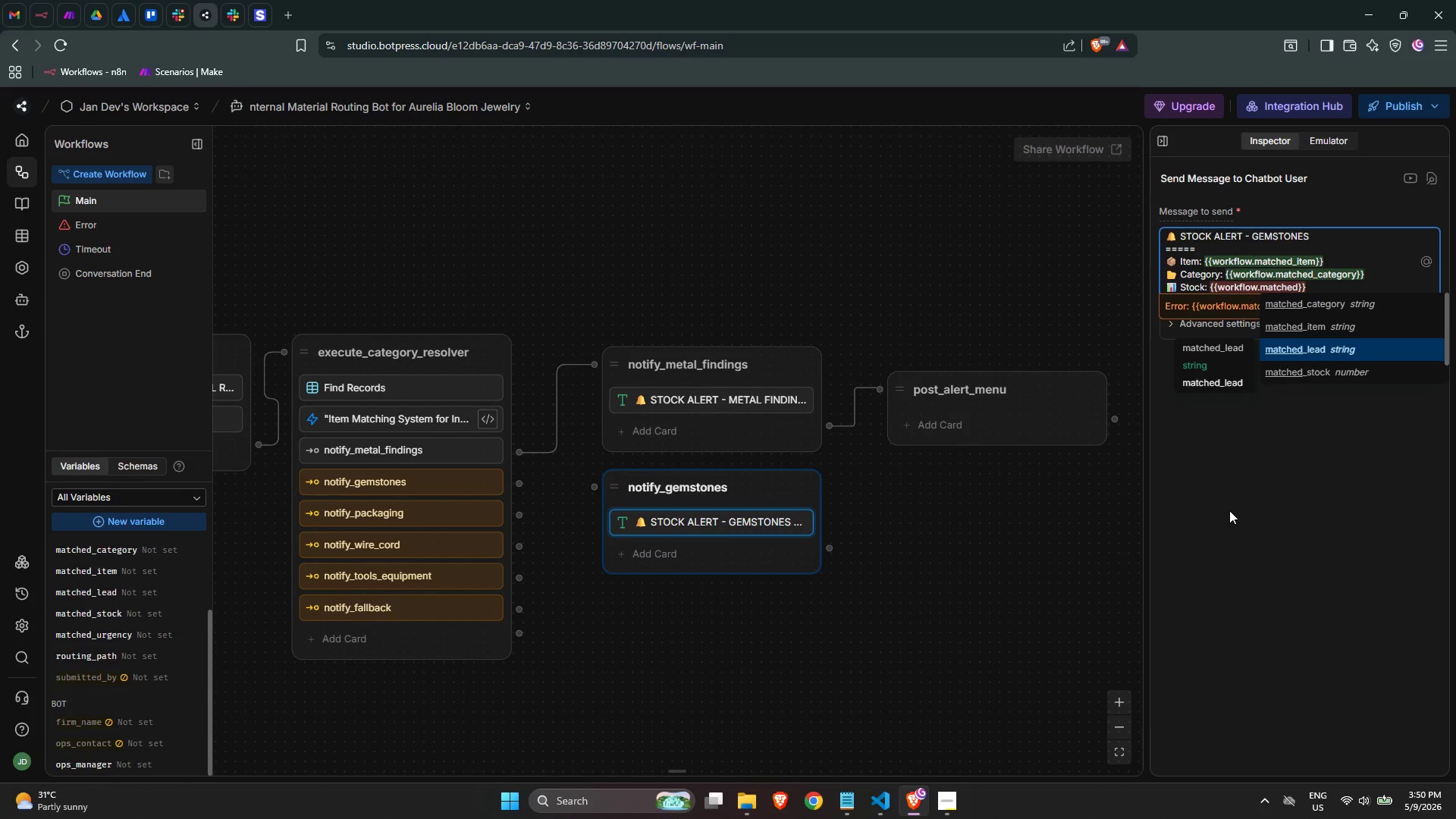 
key(ArrowDown)
 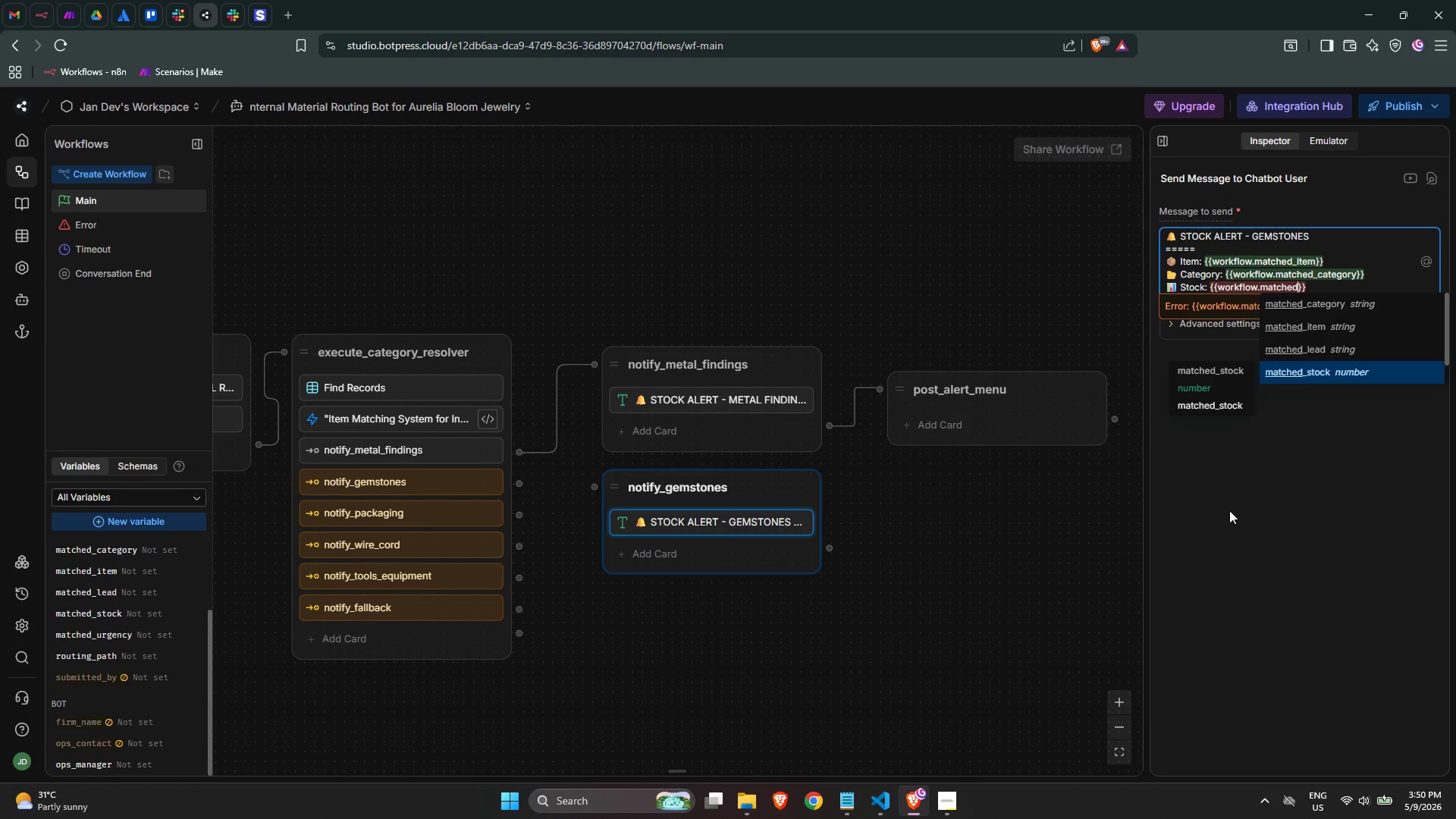 
key(Shift+ShiftRight)
 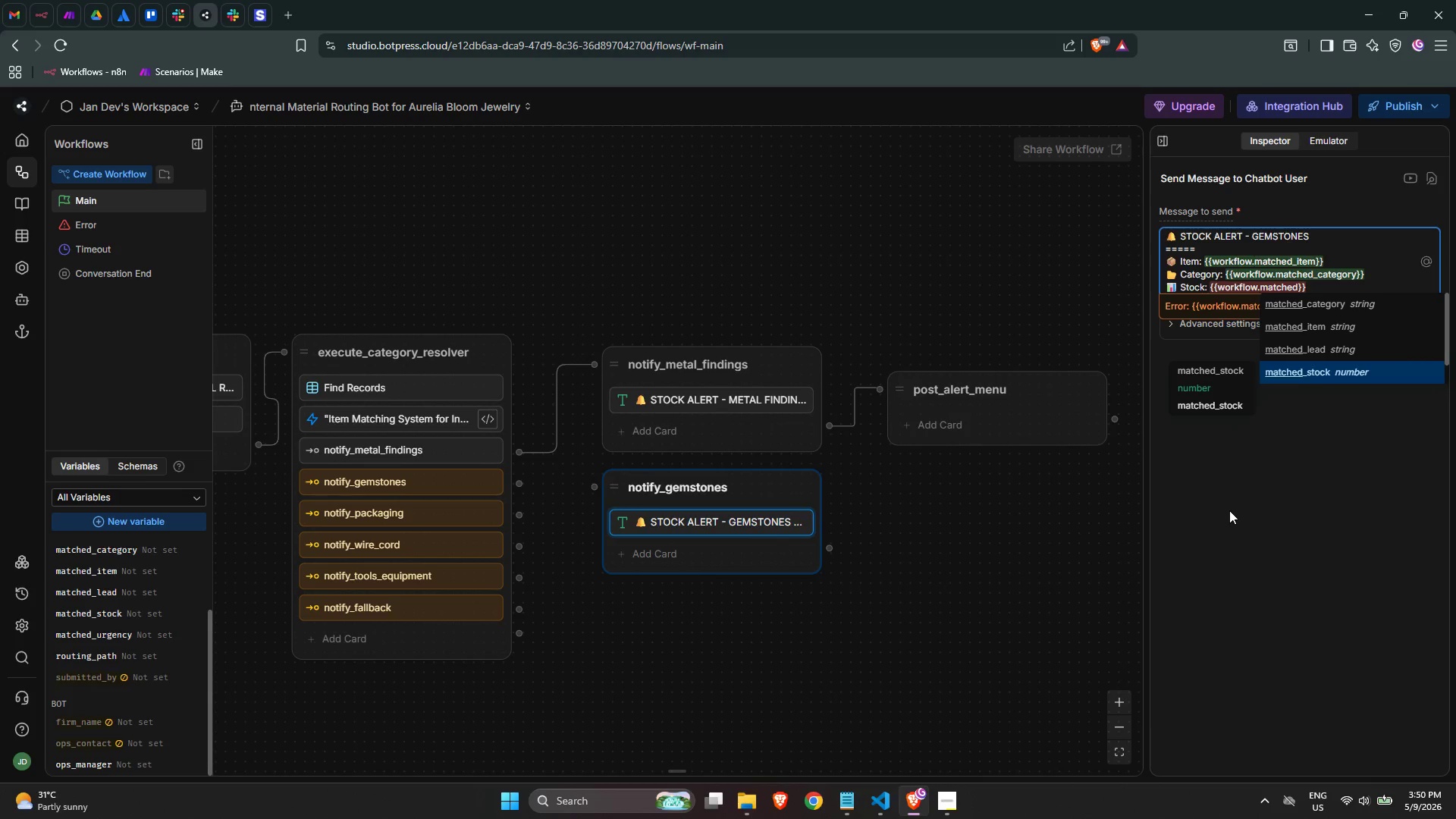 
key(Enter)
 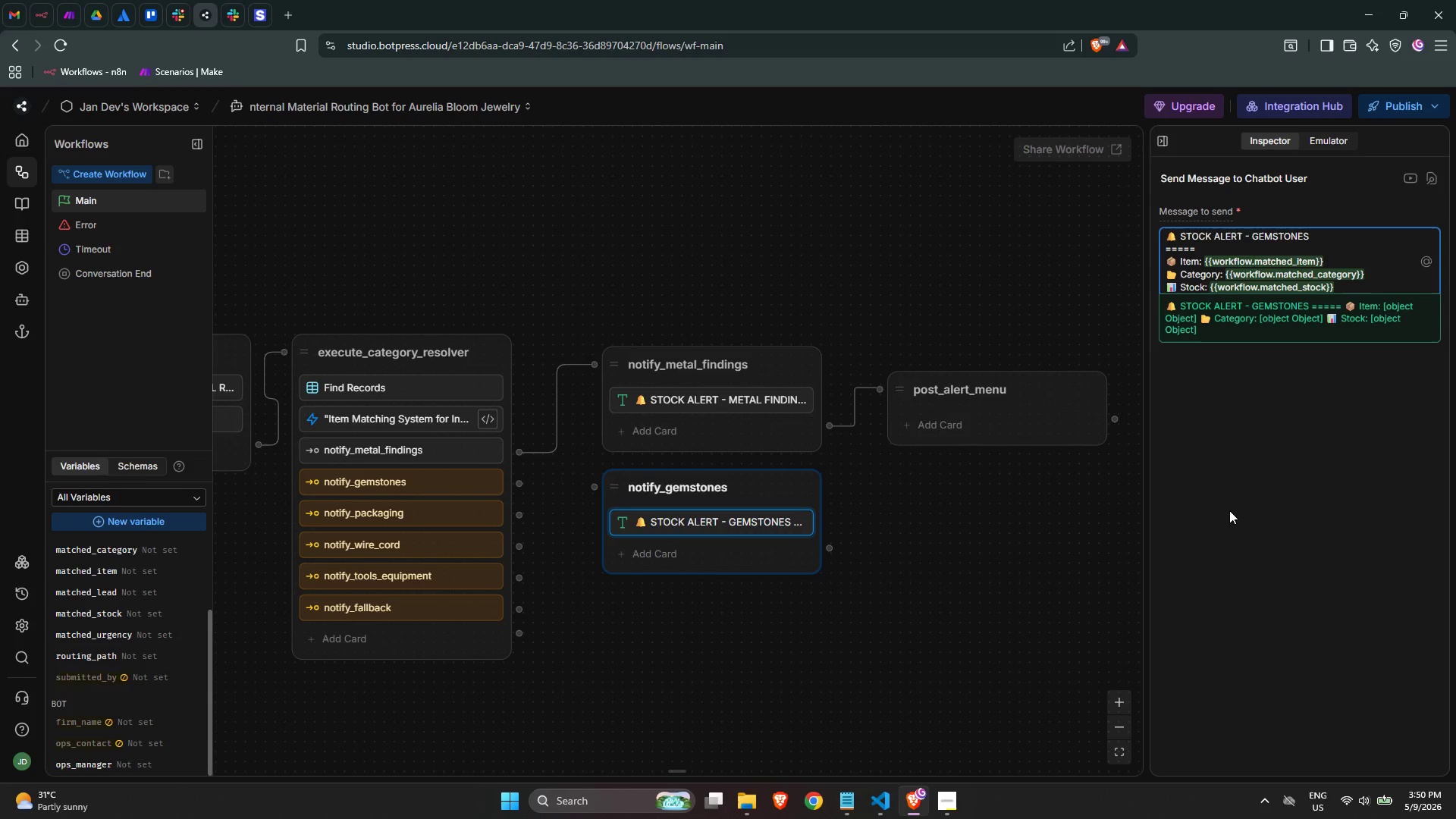 
key(ArrowRight)
 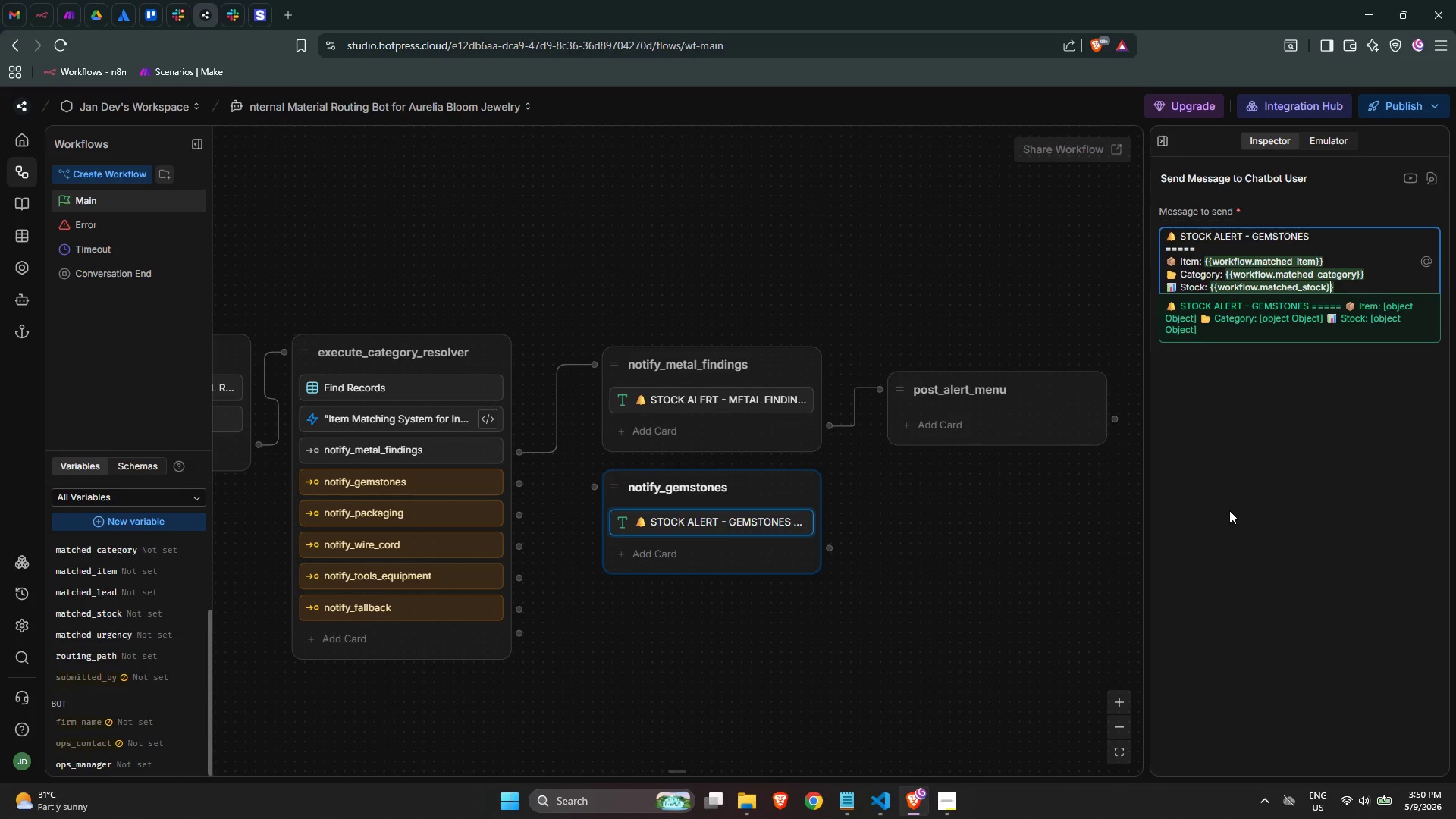 
key(ArrowRight)
 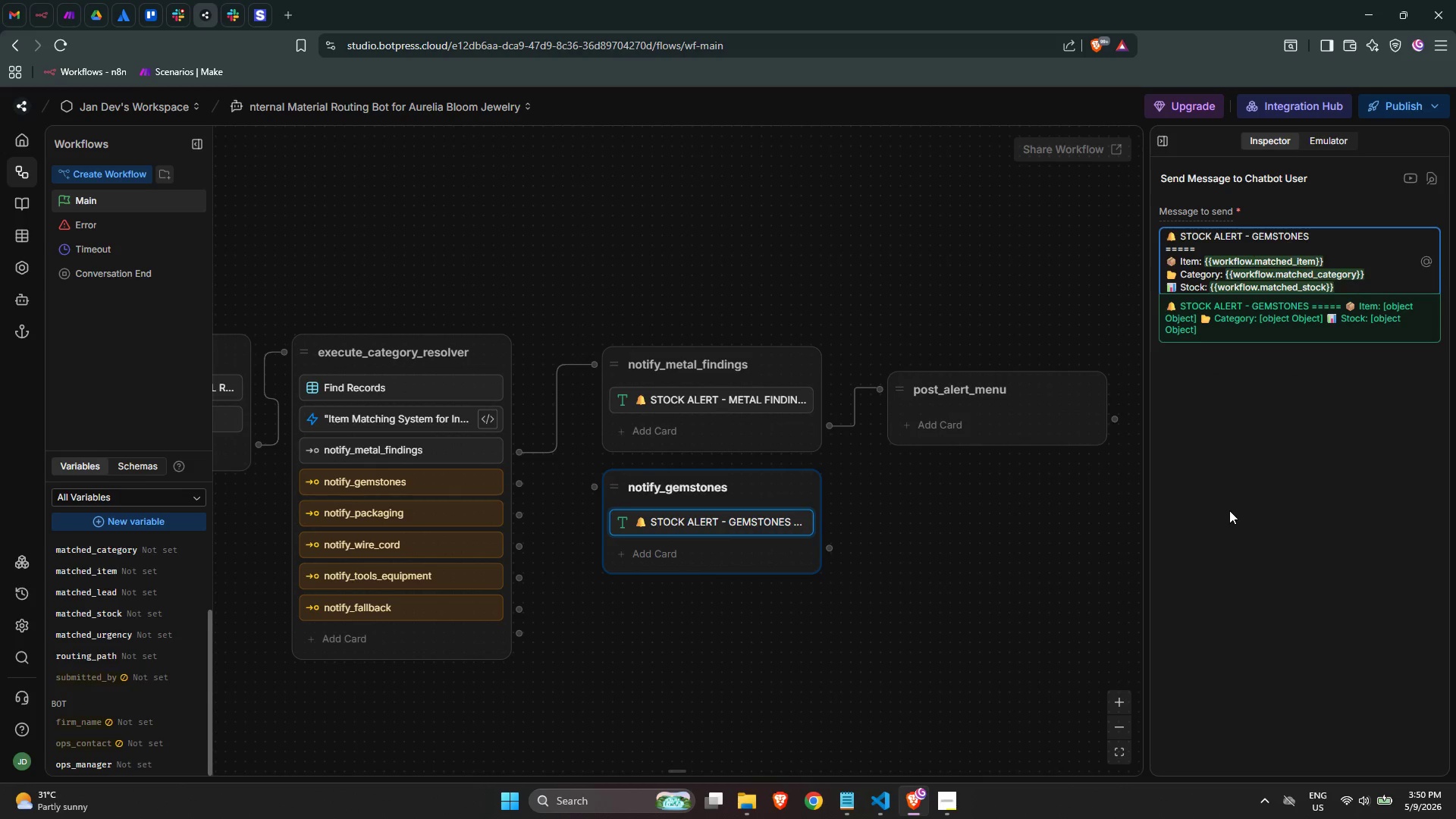 
type( units on hand)
 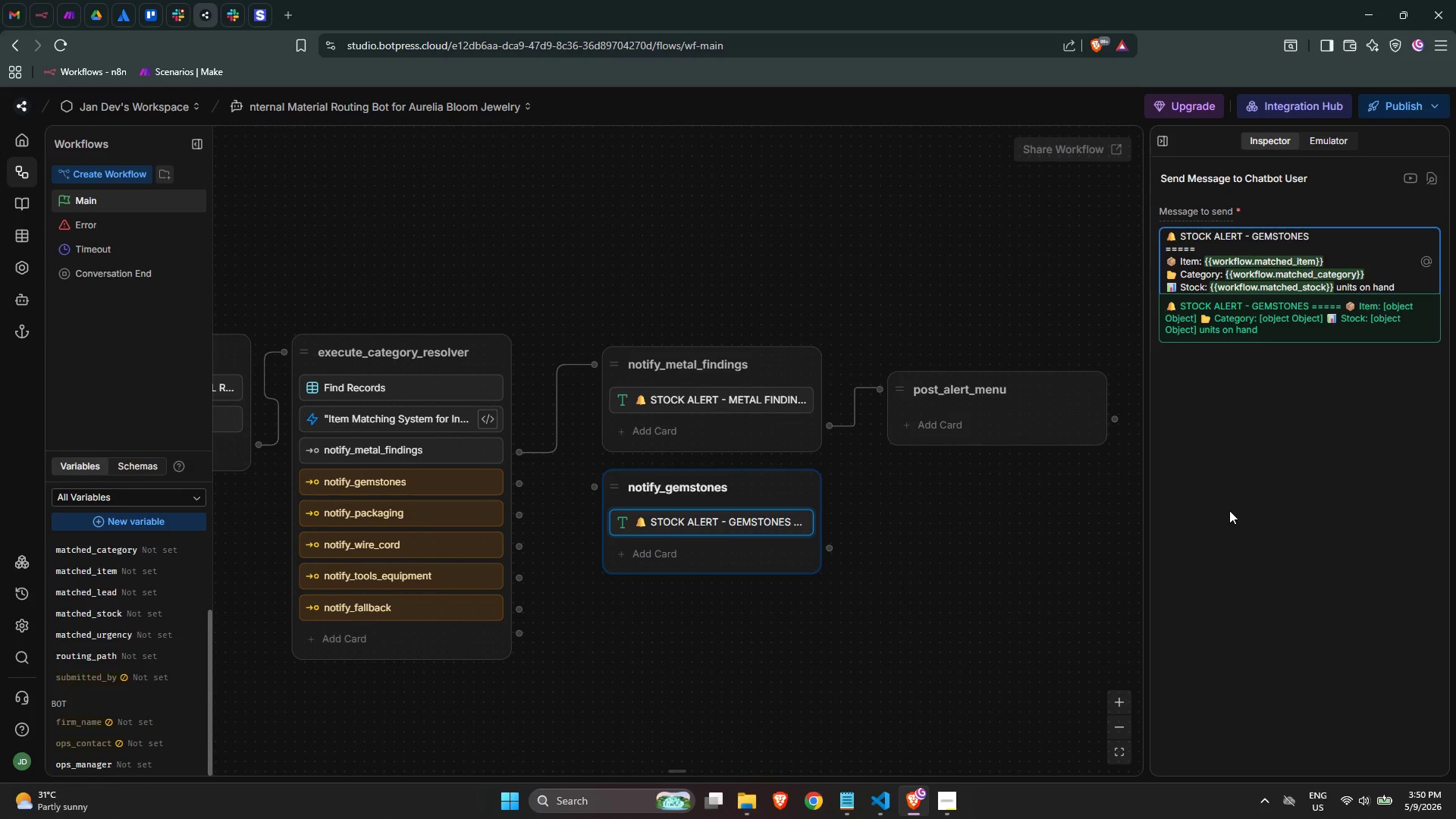 
key(Enter)
 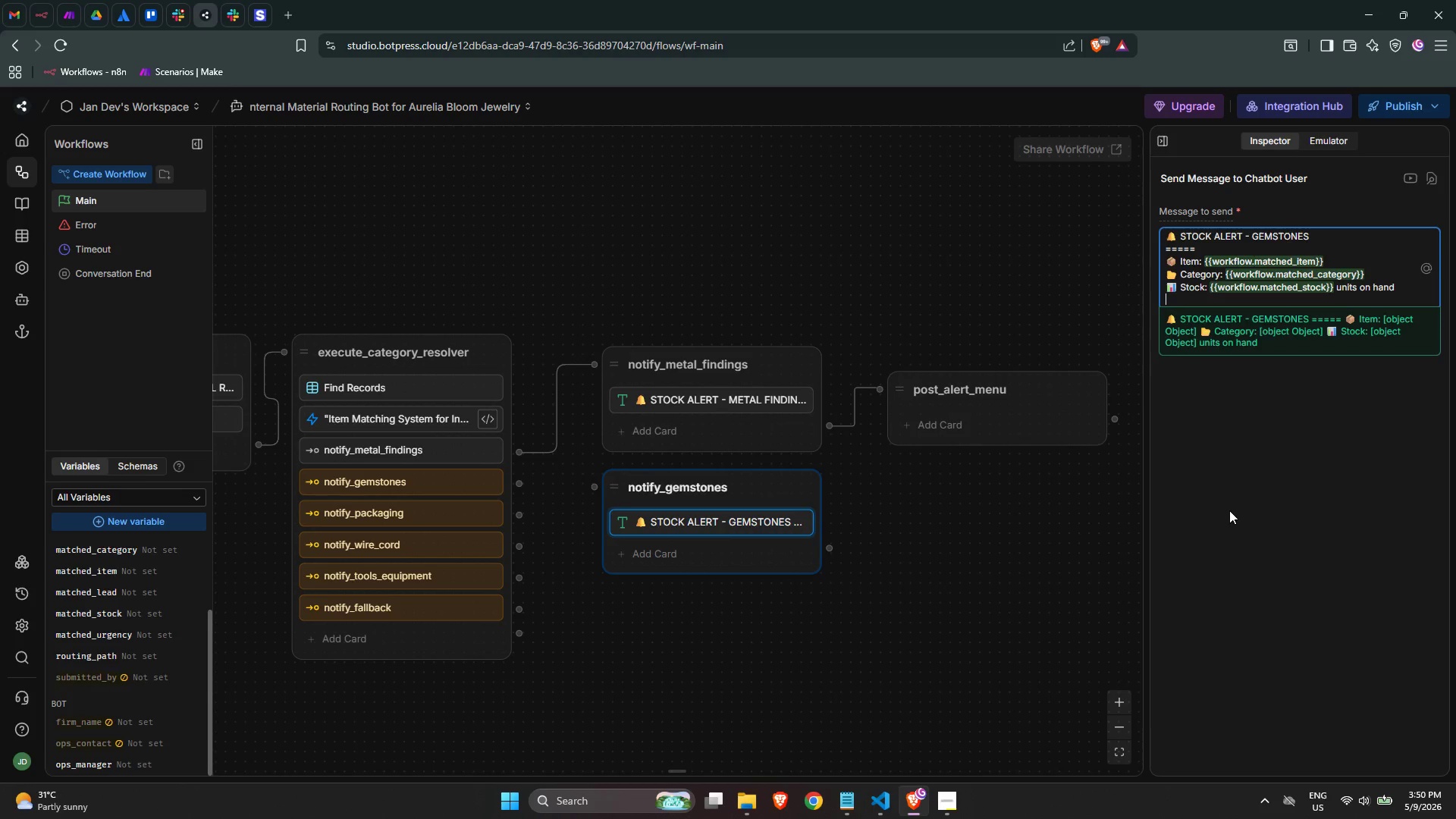 
key(Meta+MetaLeft)
 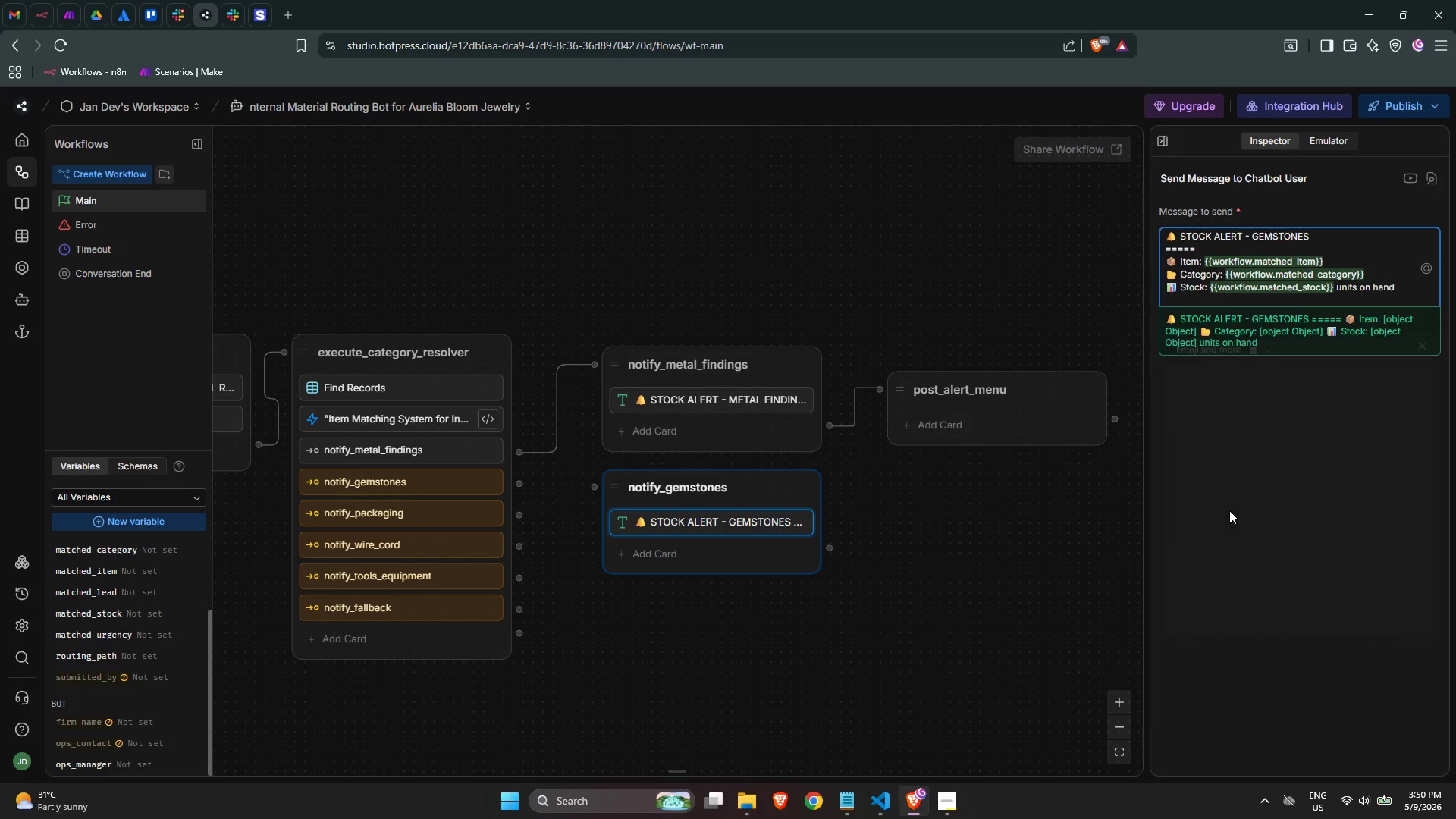 
key(Meta+Period)
 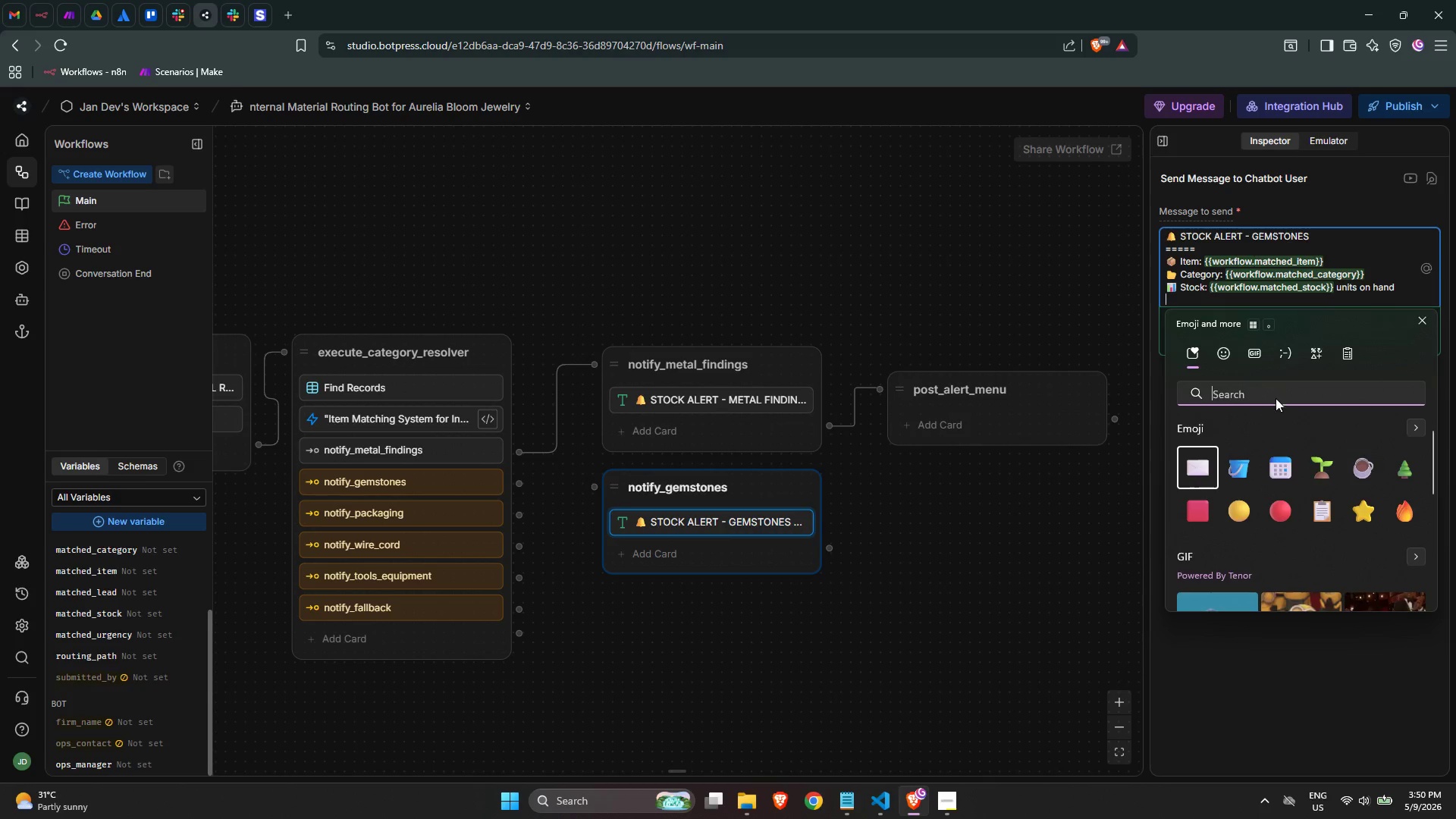 
left_click([1275, 391])
 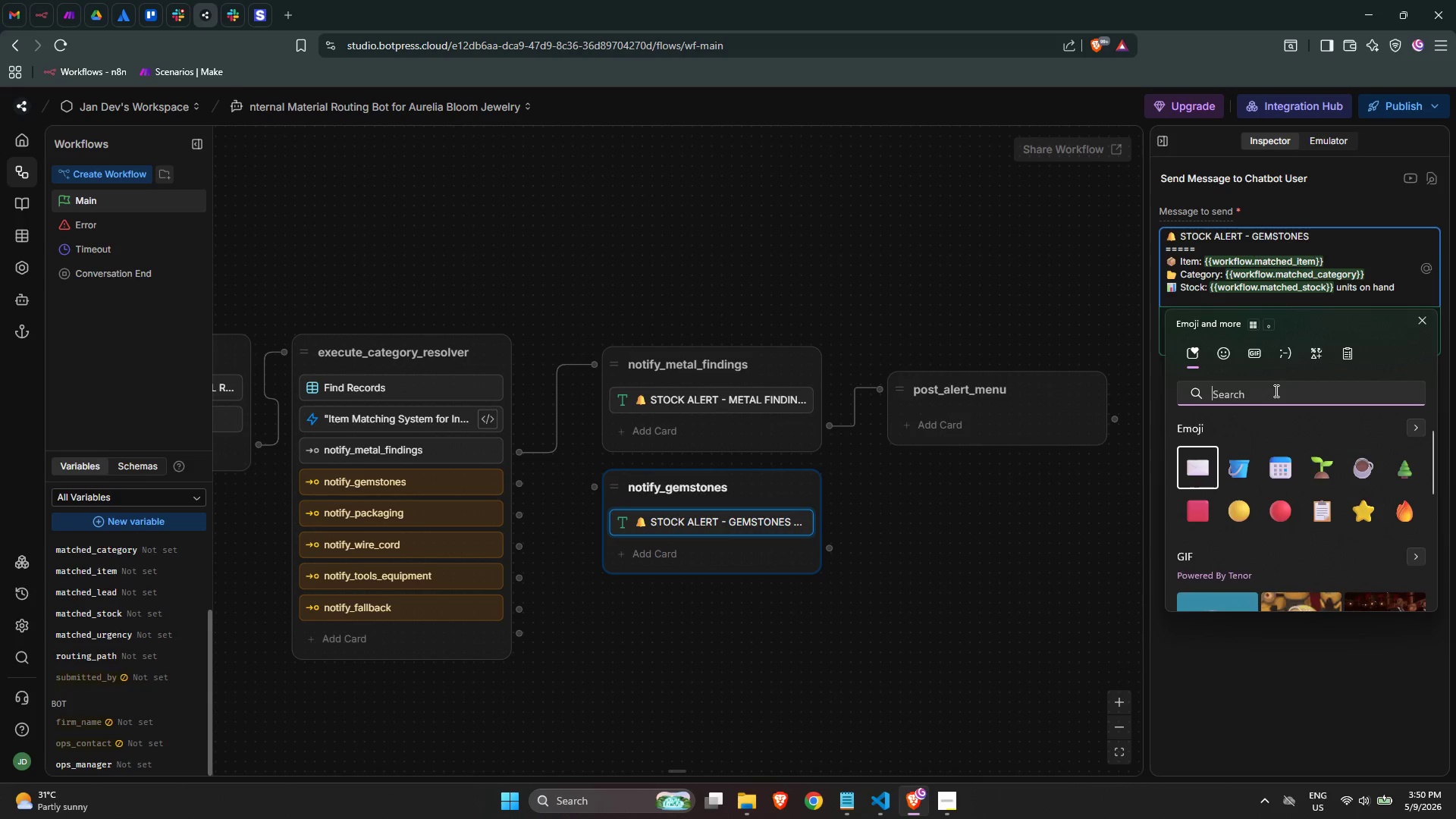 
type(warn)
 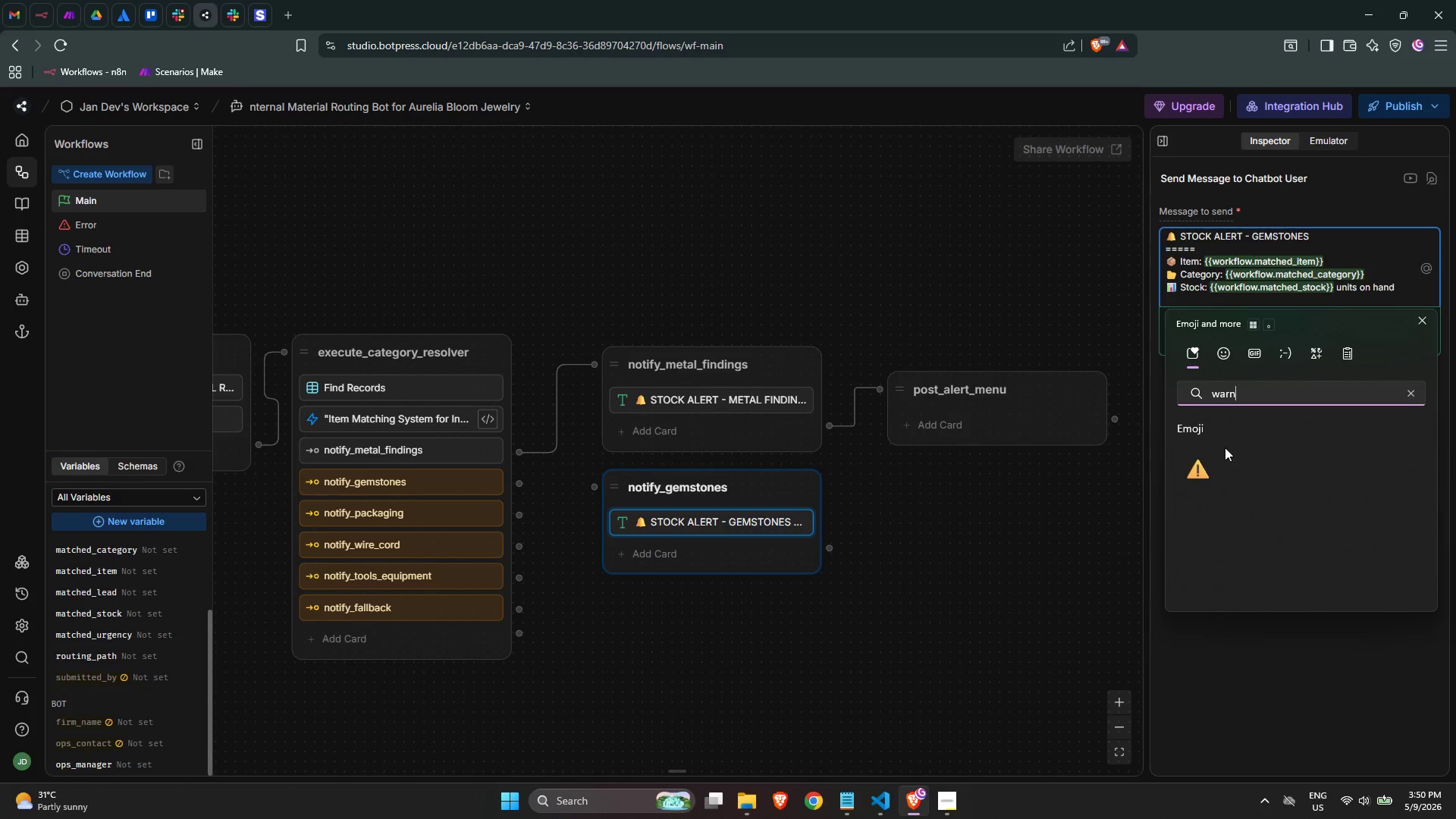 
left_click([1194, 479])
 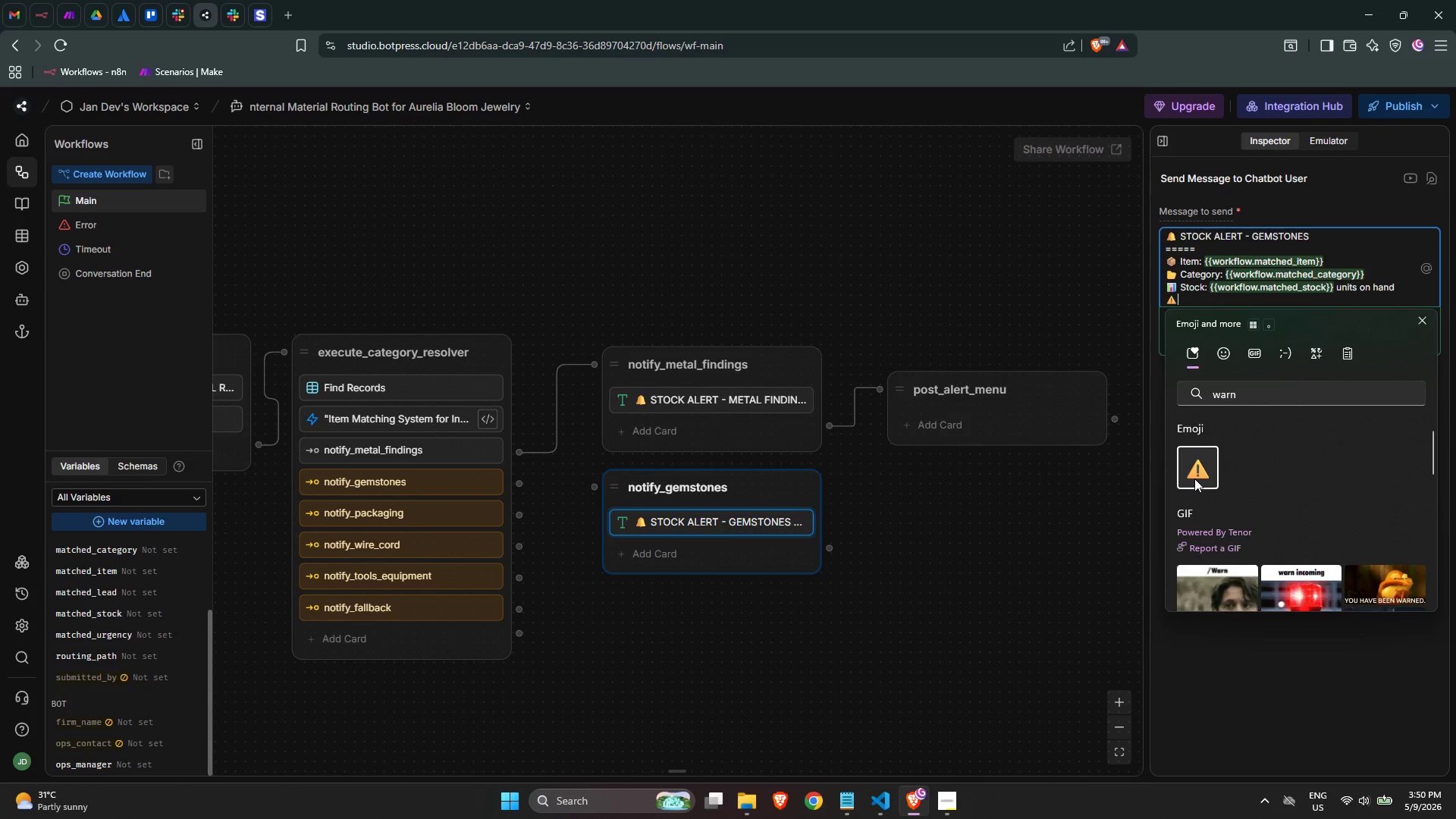 
type( Urgency: {{workflo)
 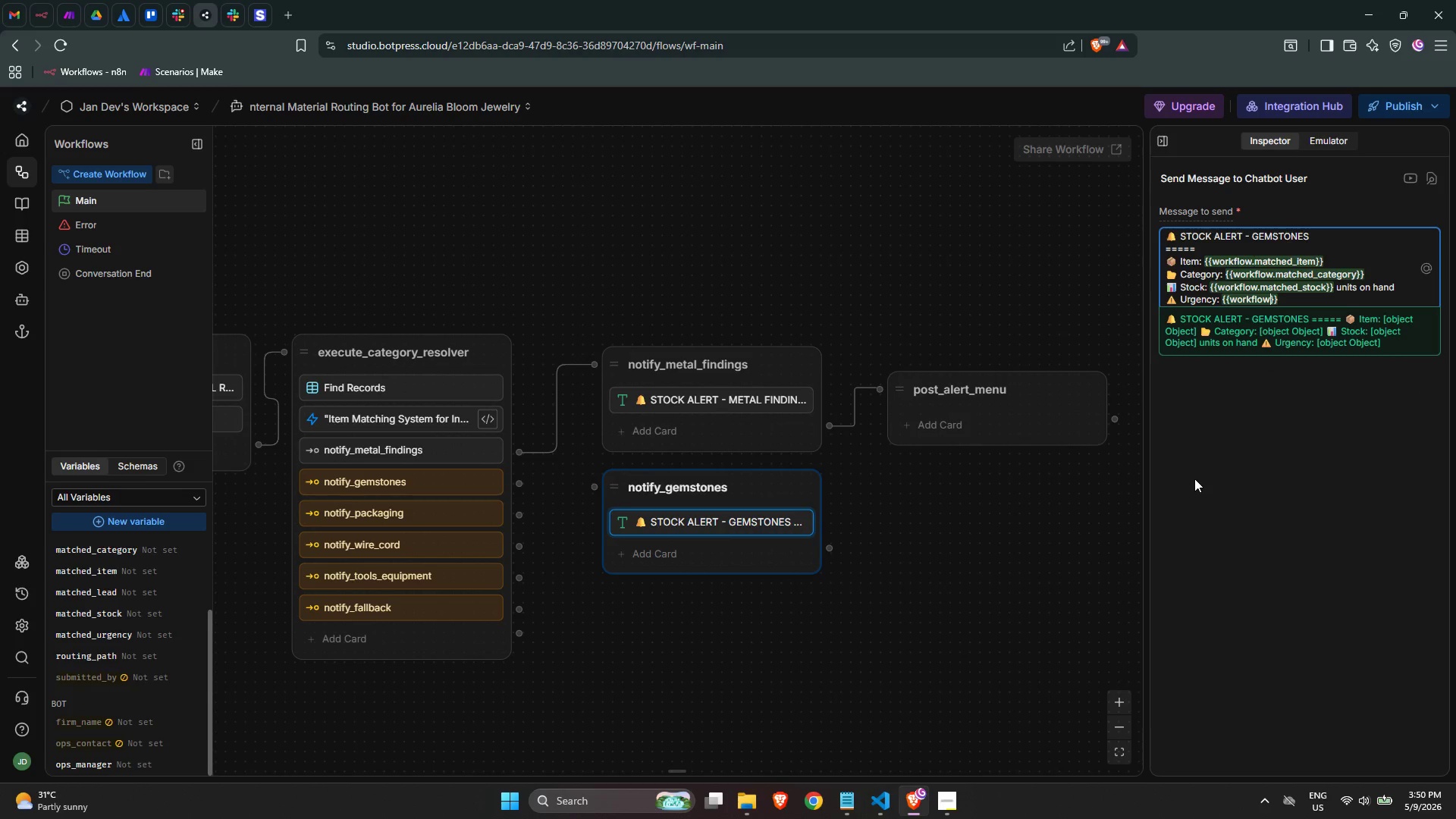 
 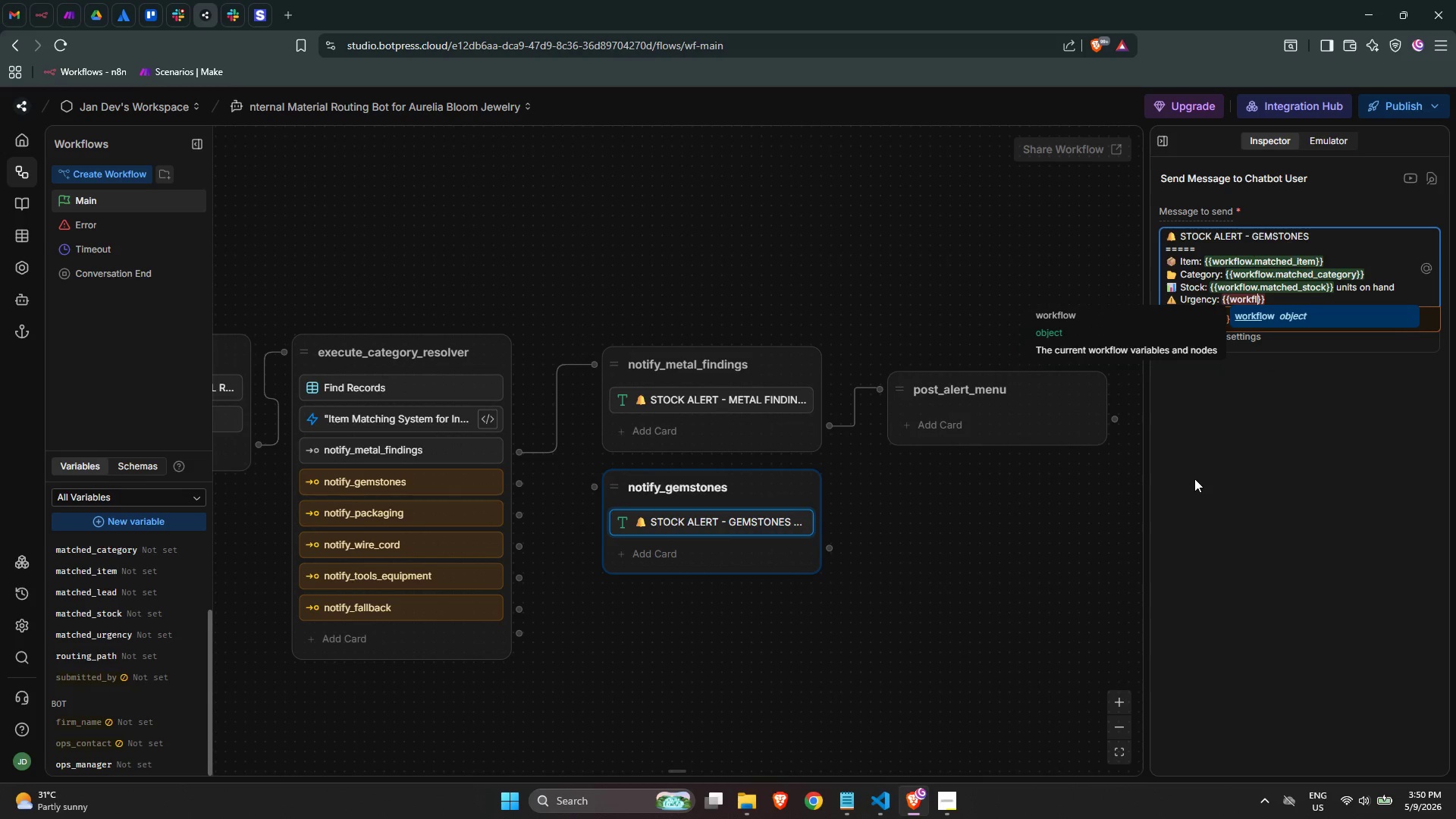 
key(Enter)
 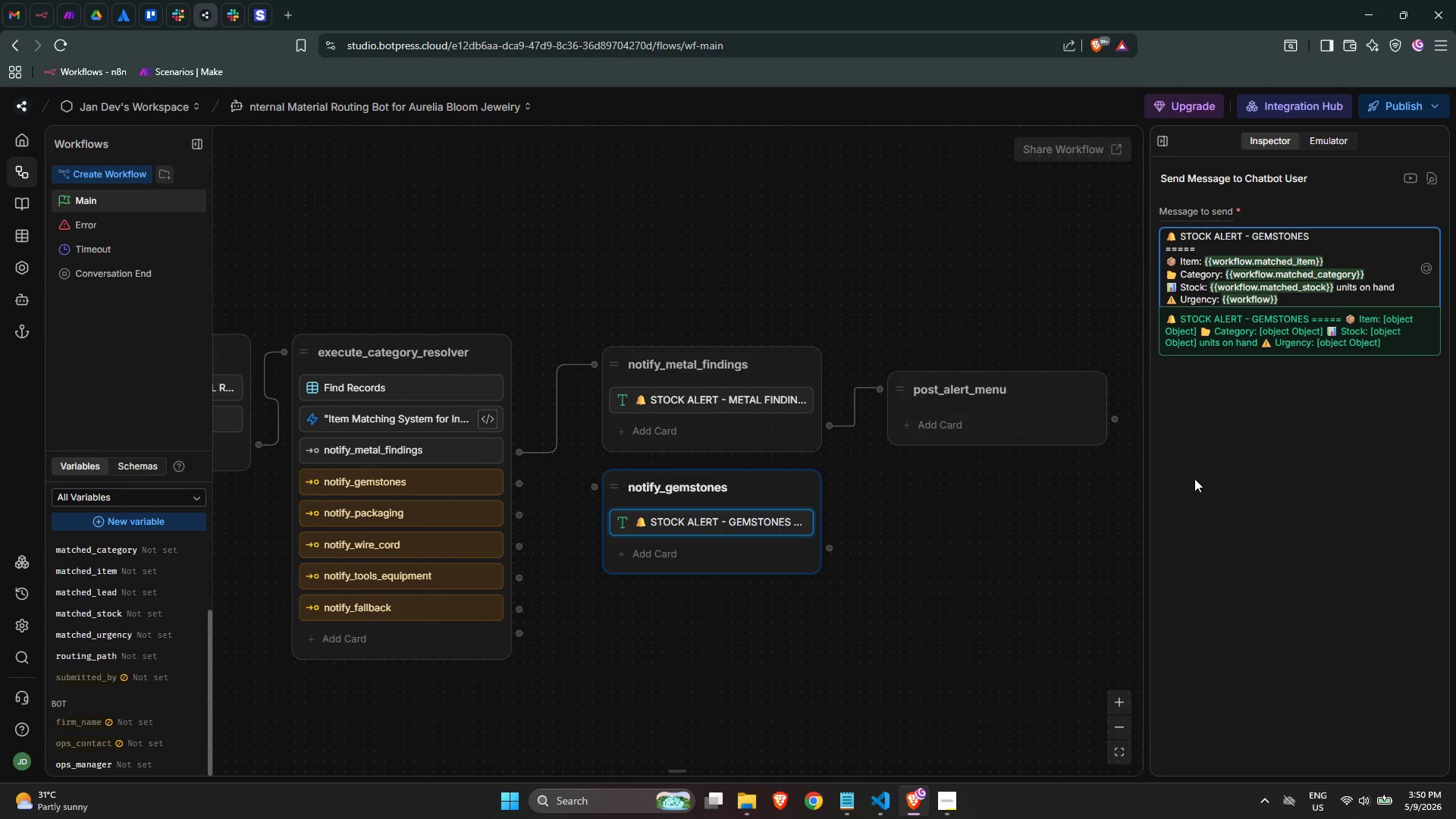 
type(.matched_urgen)
 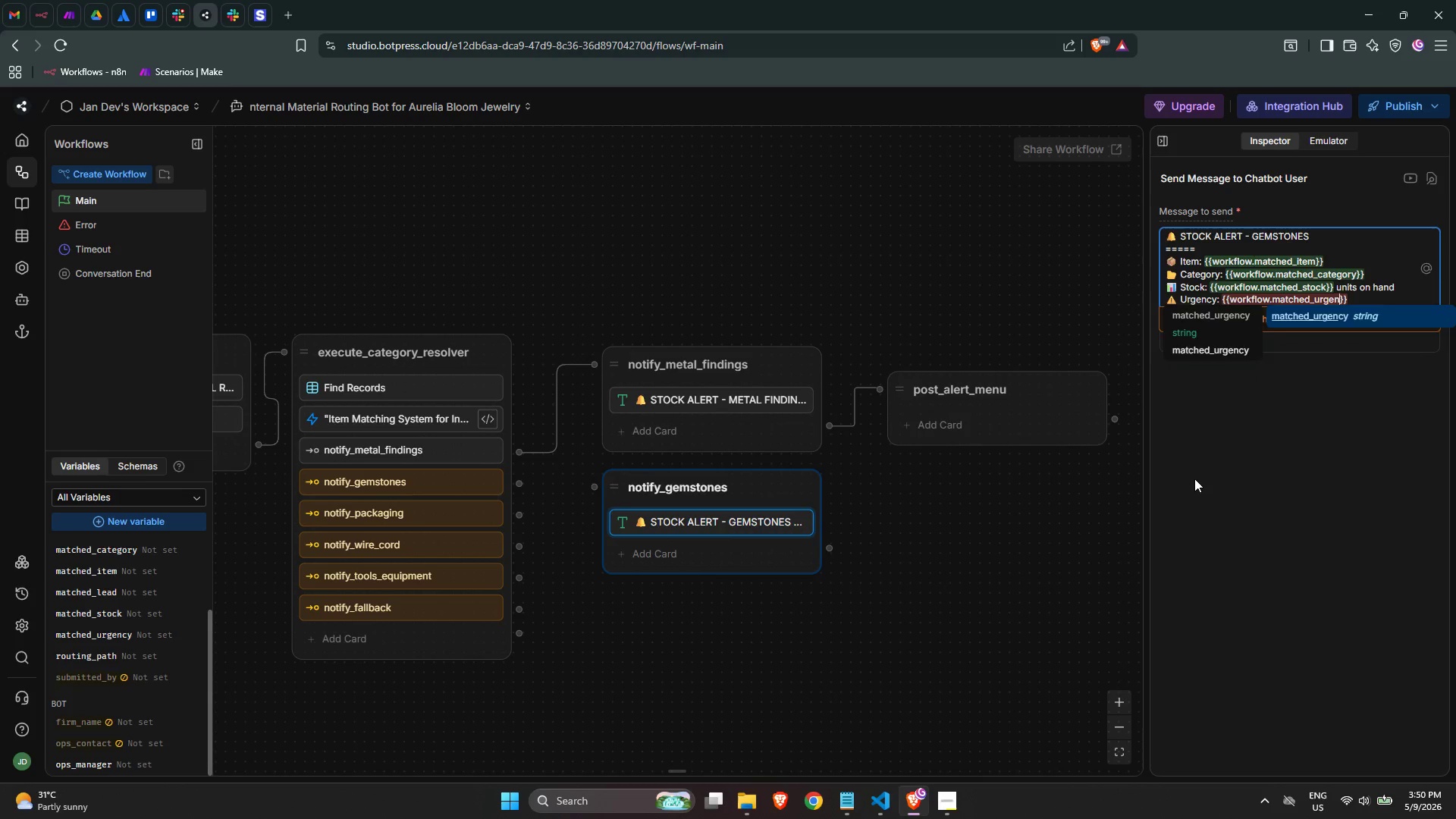 
key(Enter)
 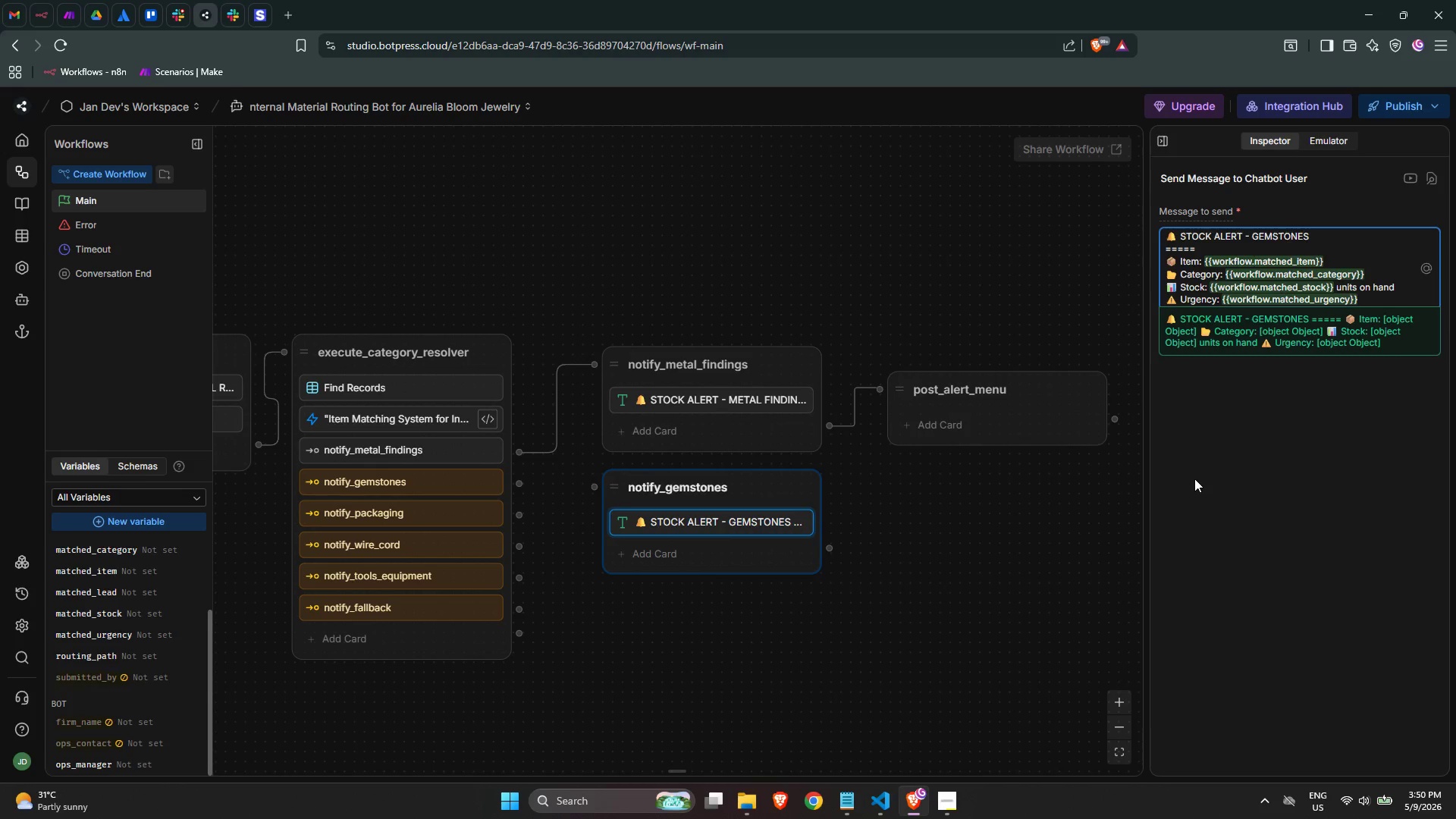 
key(ArrowRight)
 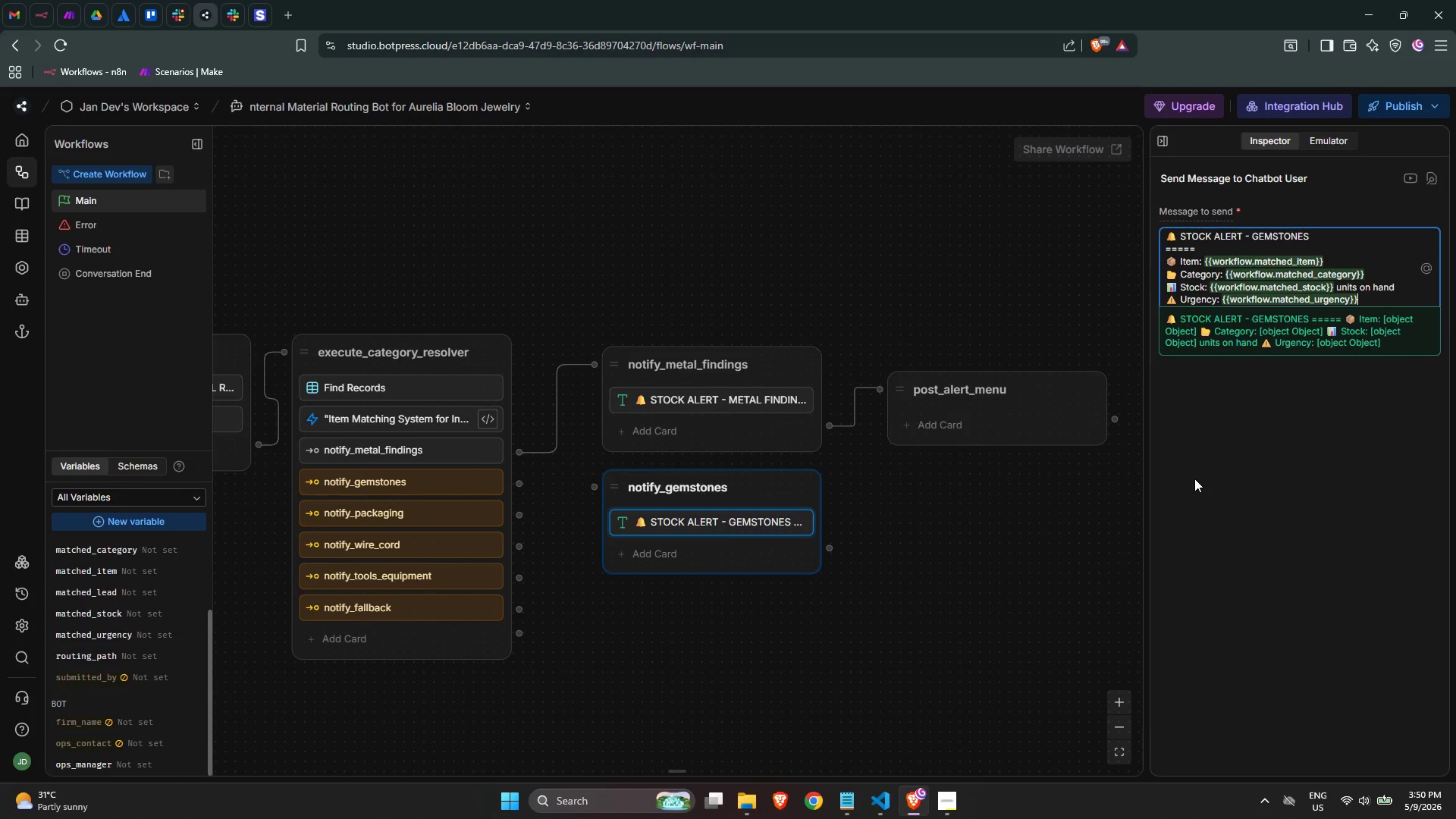 
key(ArrowRight)
 